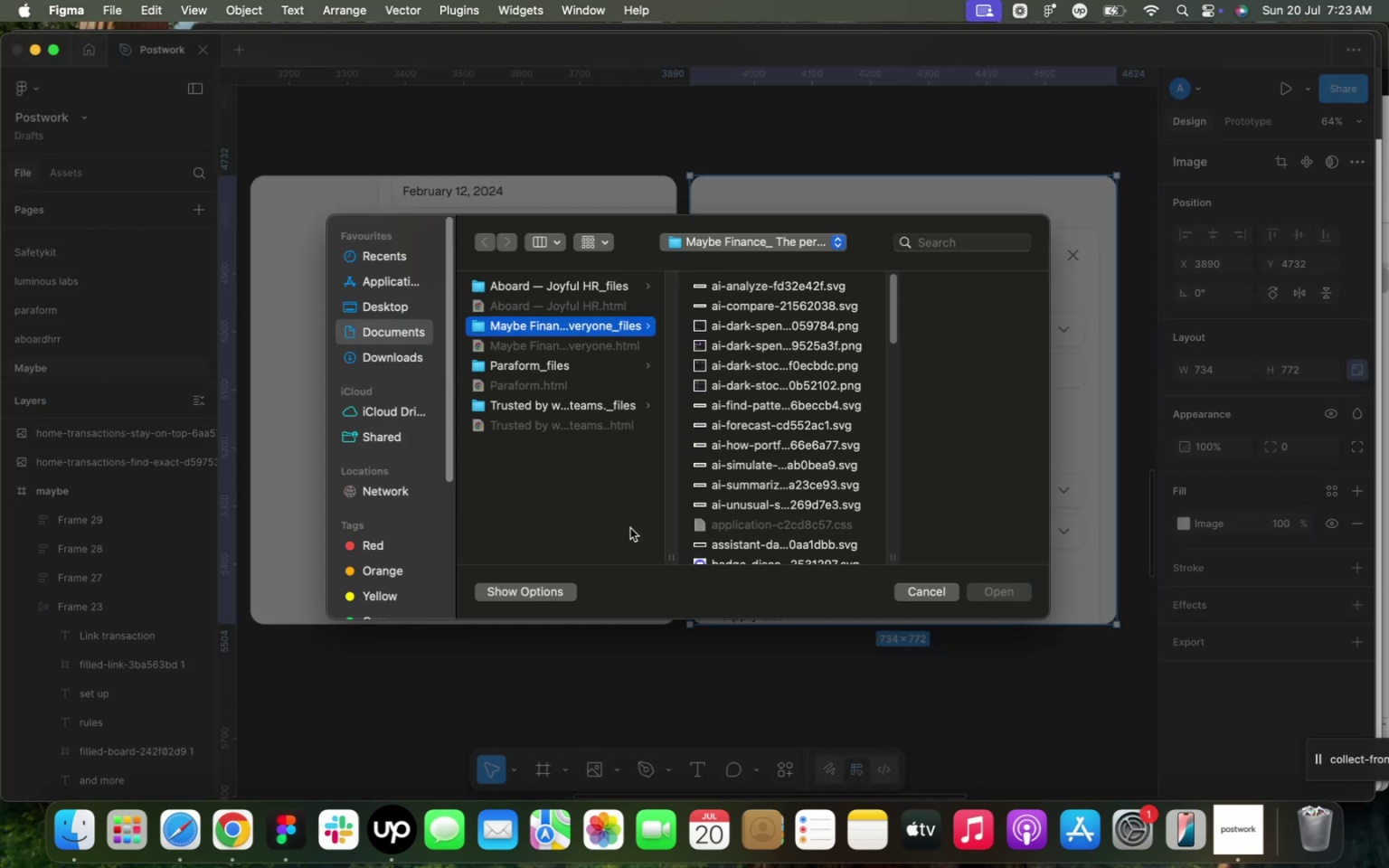 
scroll: coordinate [741, 494], scroll_direction: down, amount: 47.0
 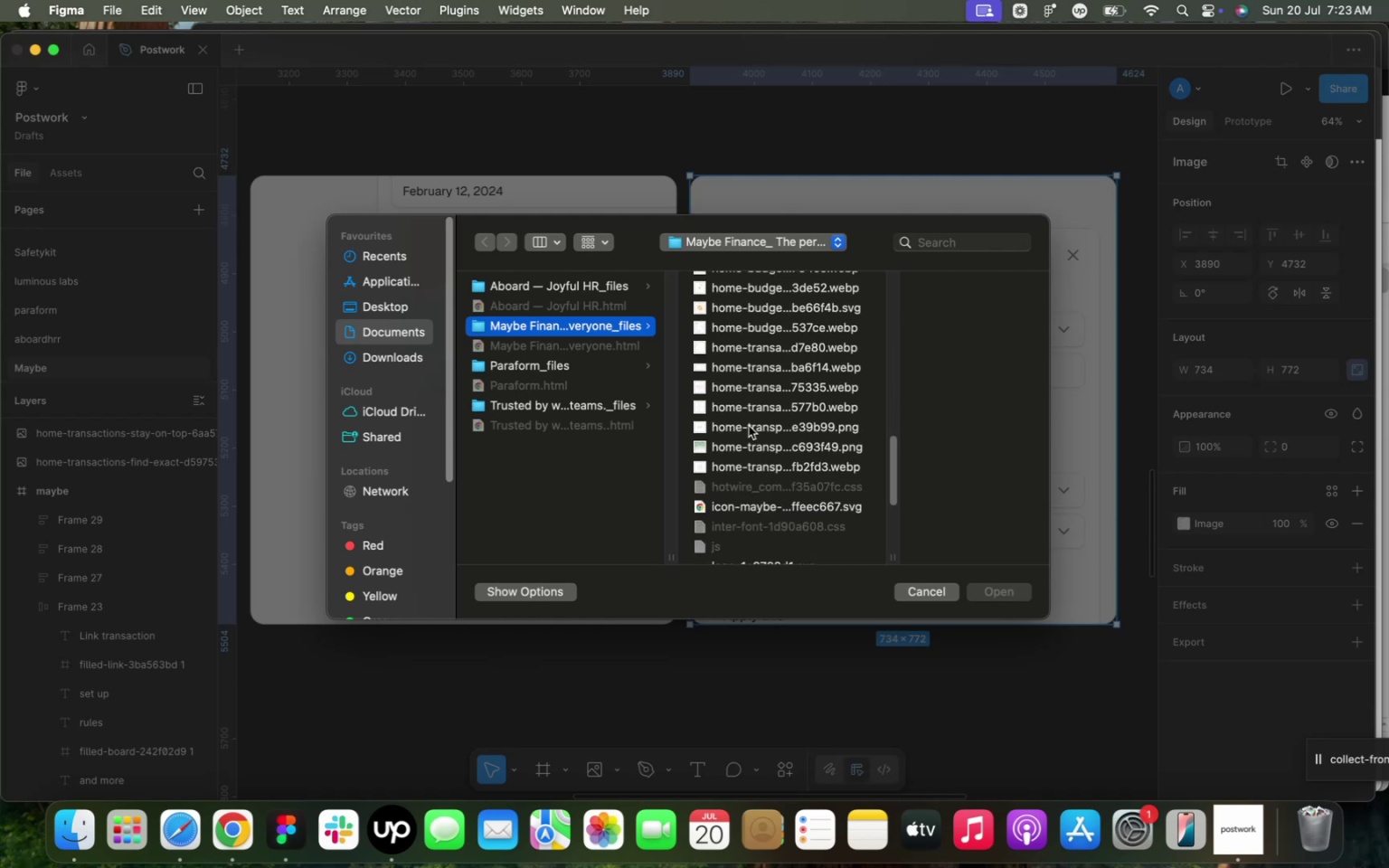 
left_click([750, 409])
 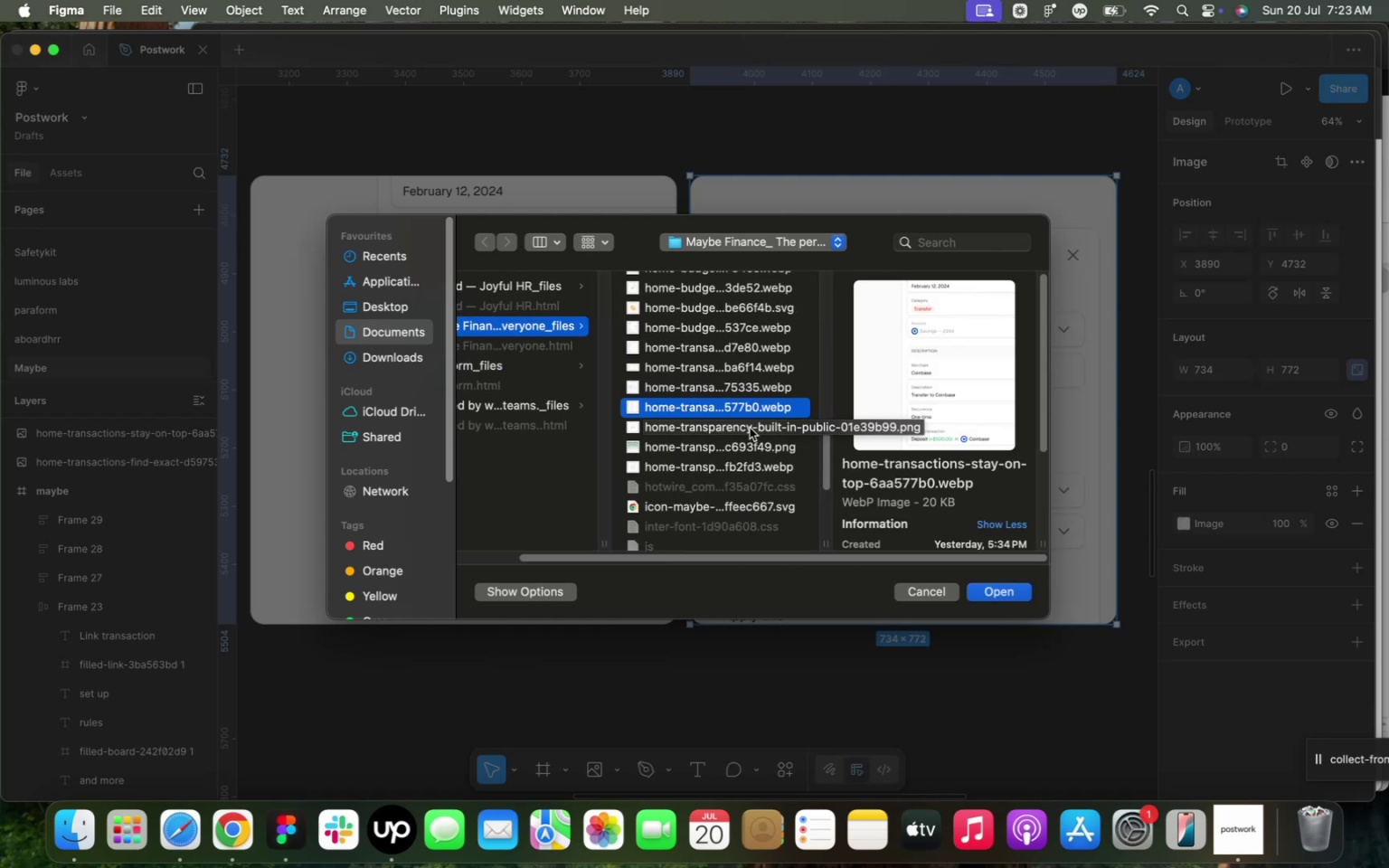 
left_click([1009, 586])
 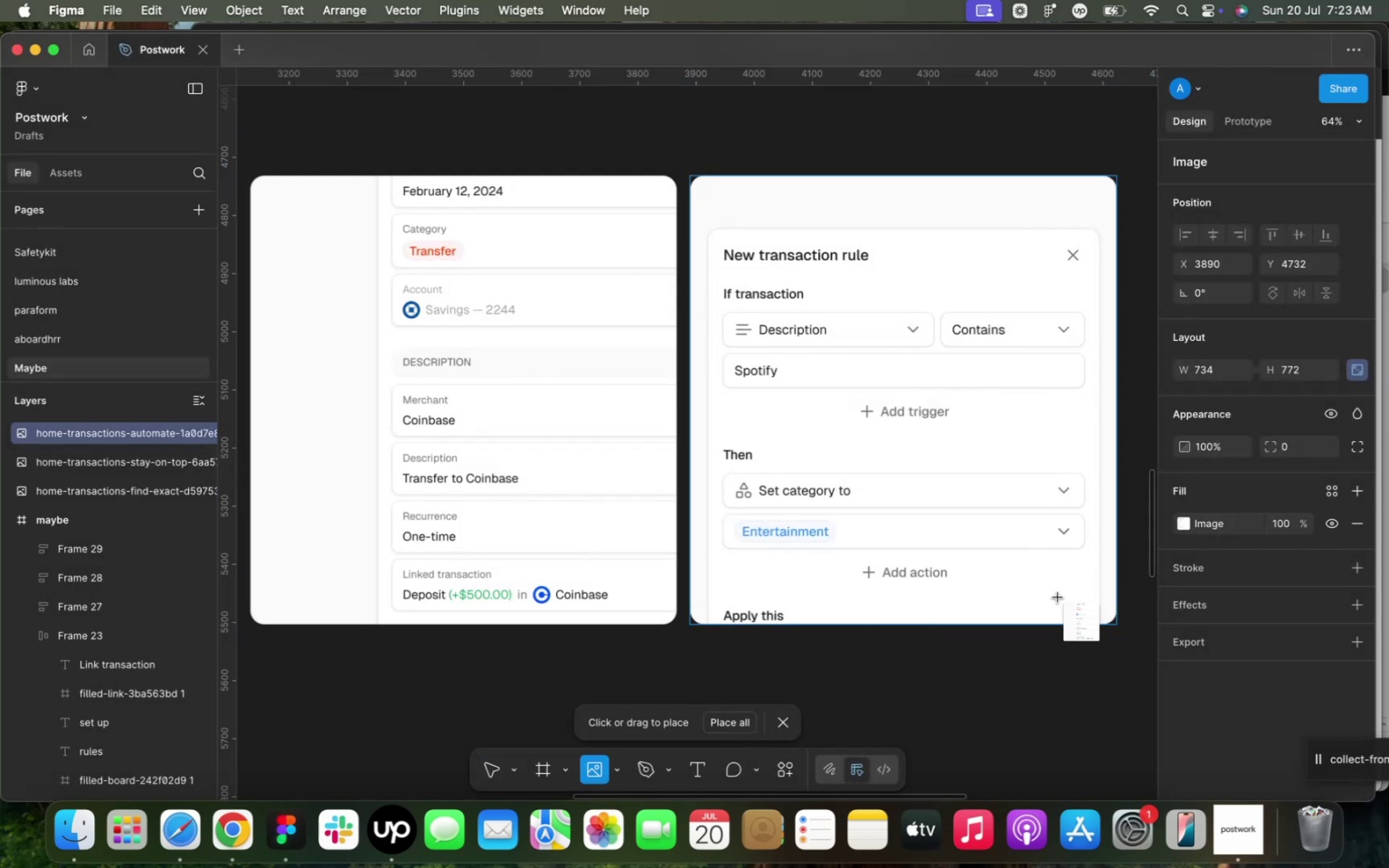 
scroll: coordinate [901, 647], scroll_direction: down, amount: 9.0
 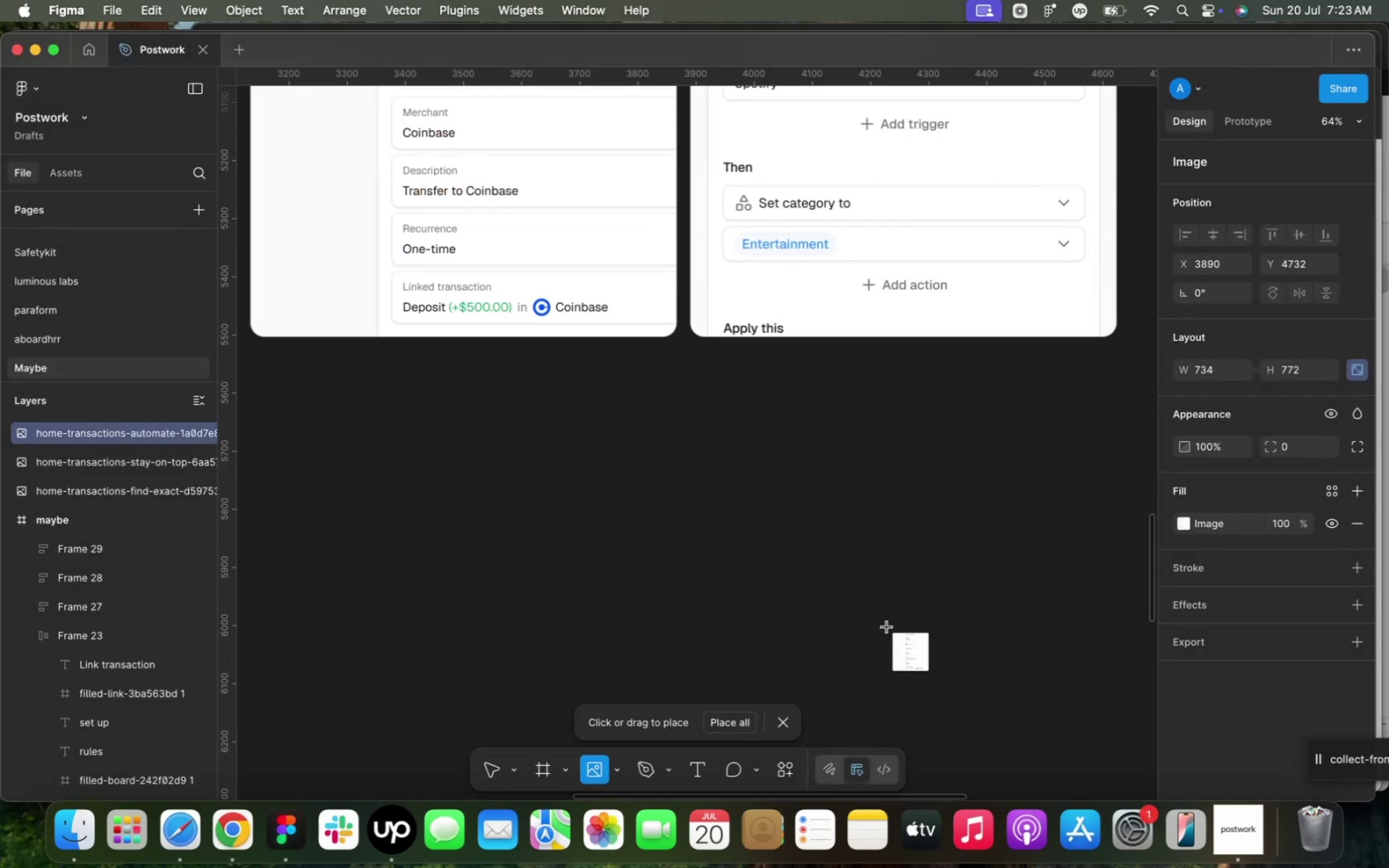 
left_click([679, 502])
 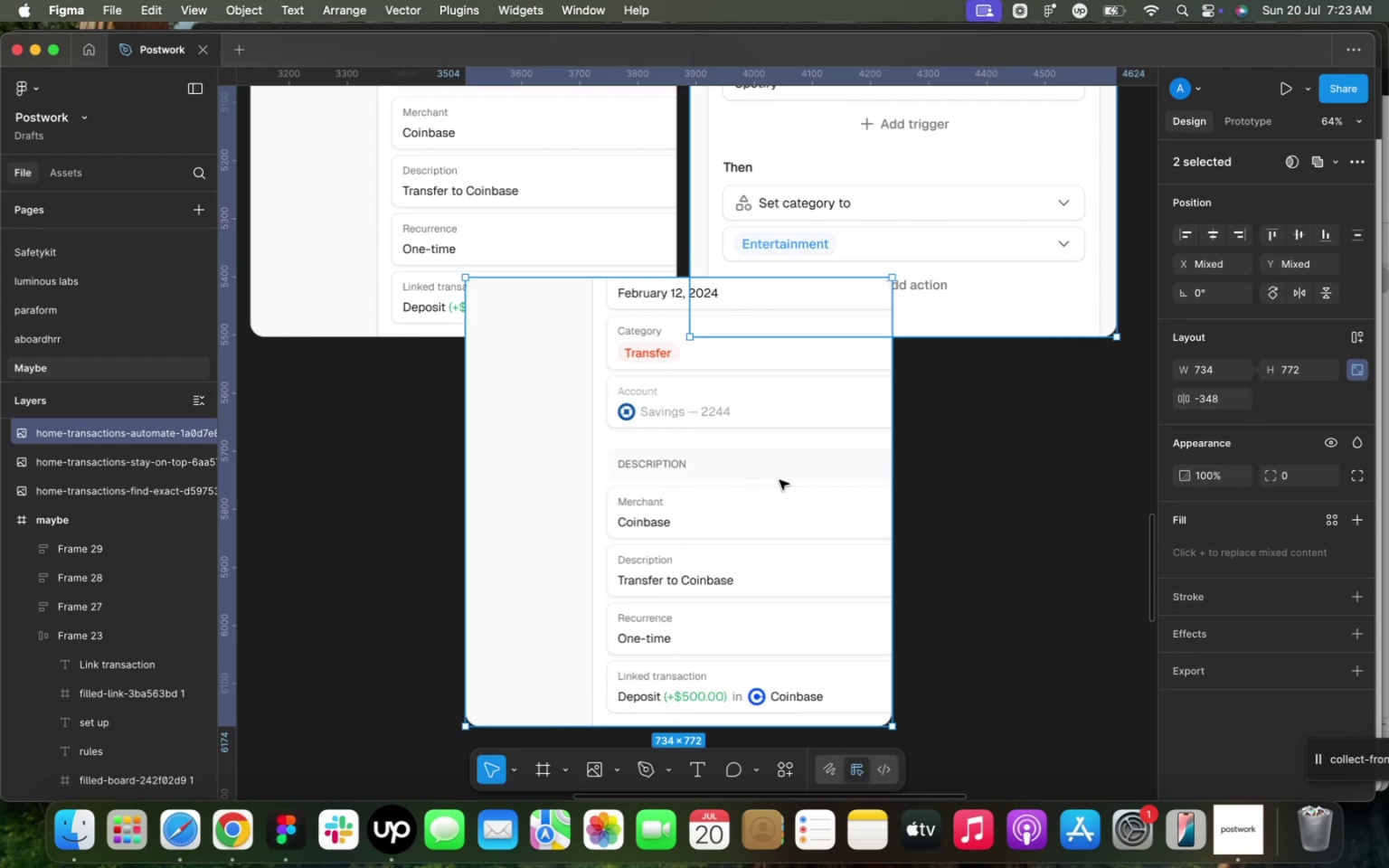 
wait(8.9)
 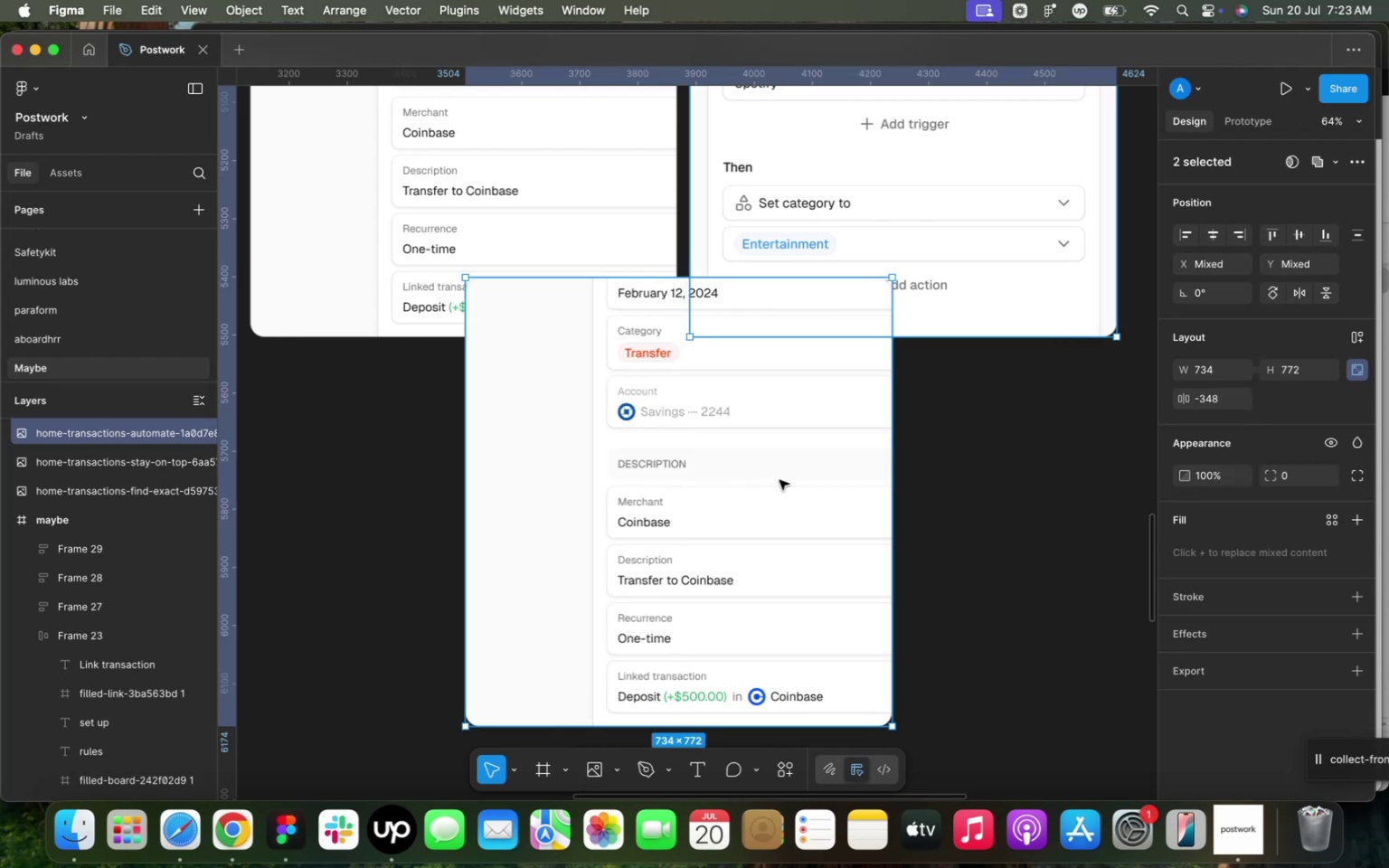 
left_click([774, 507])
 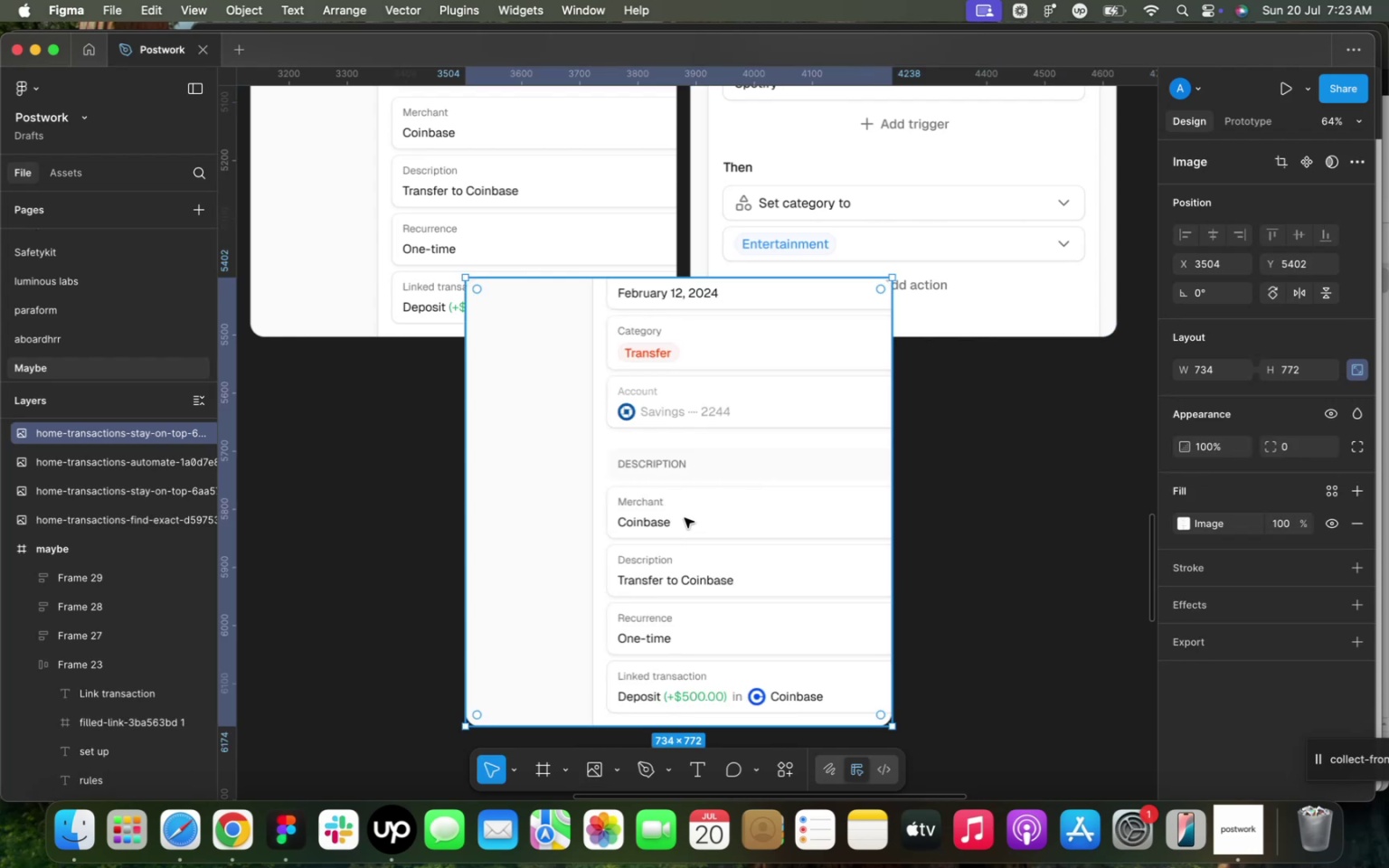 
mouse_move([827, 524])
 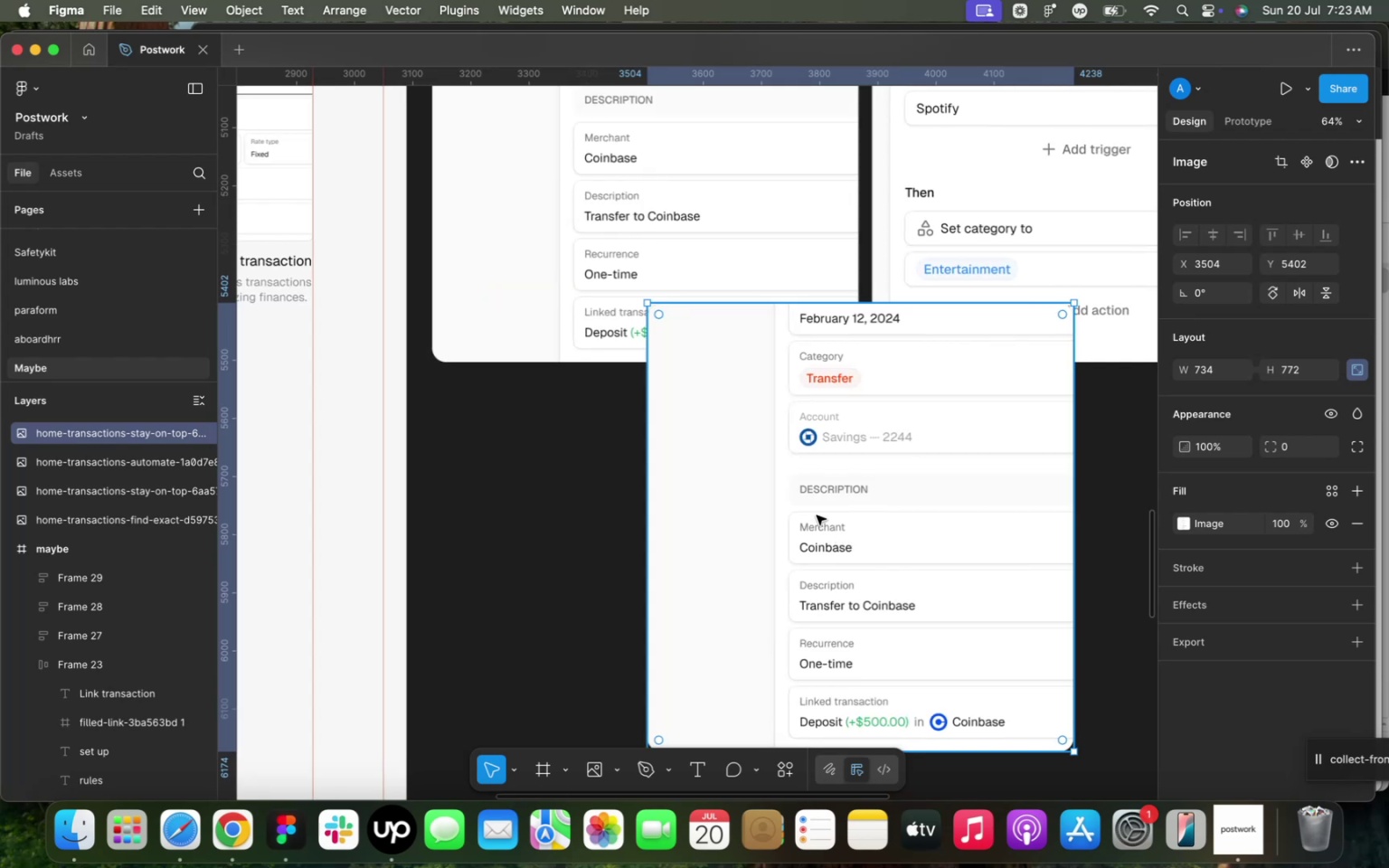 
left_click_drag(start_coordinate=[807, 495], to_coordinate=[791, 576])
 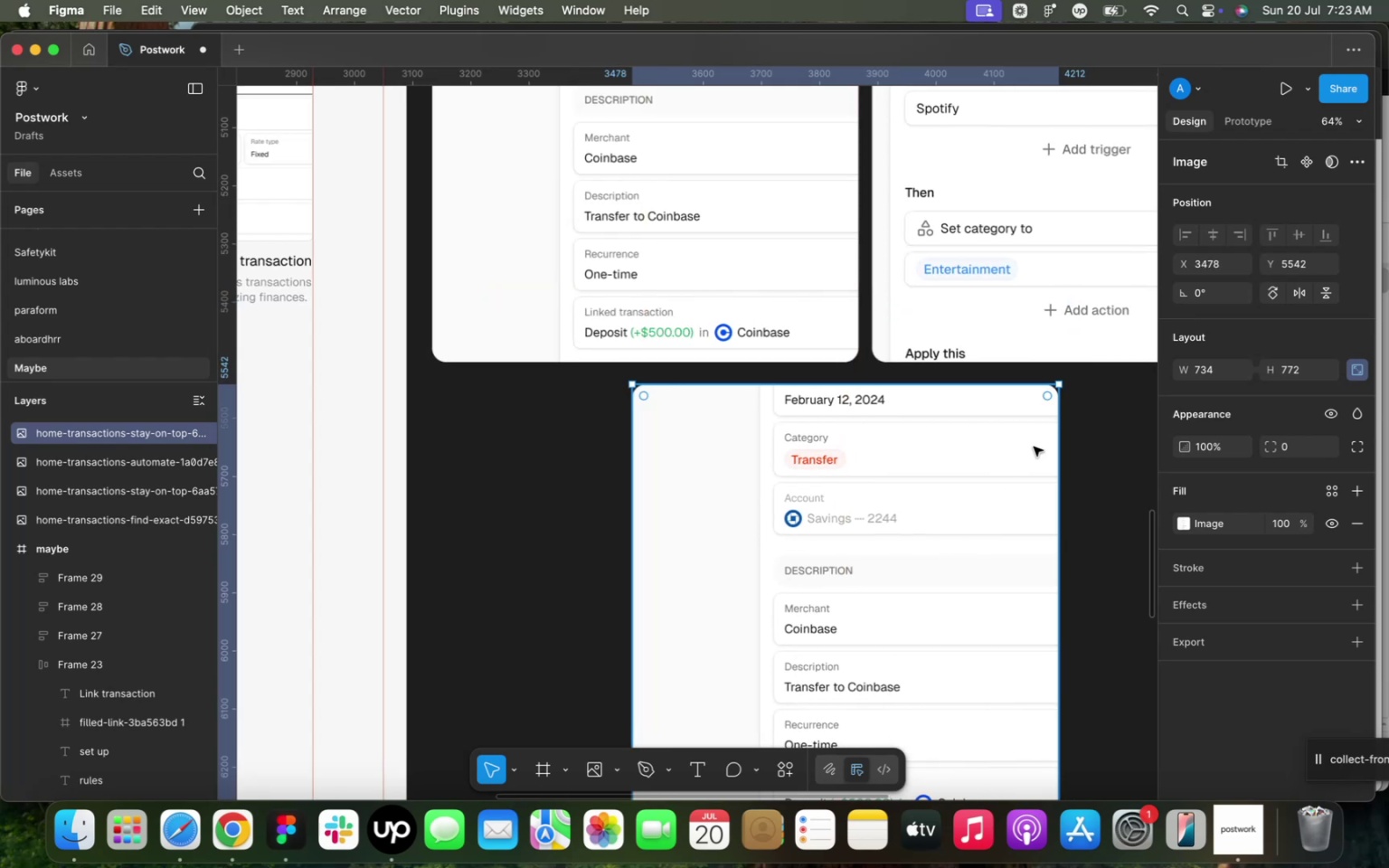 
left_click_drag(start_coordinate=[1101, 467], to_coordinate=[699, 304])
 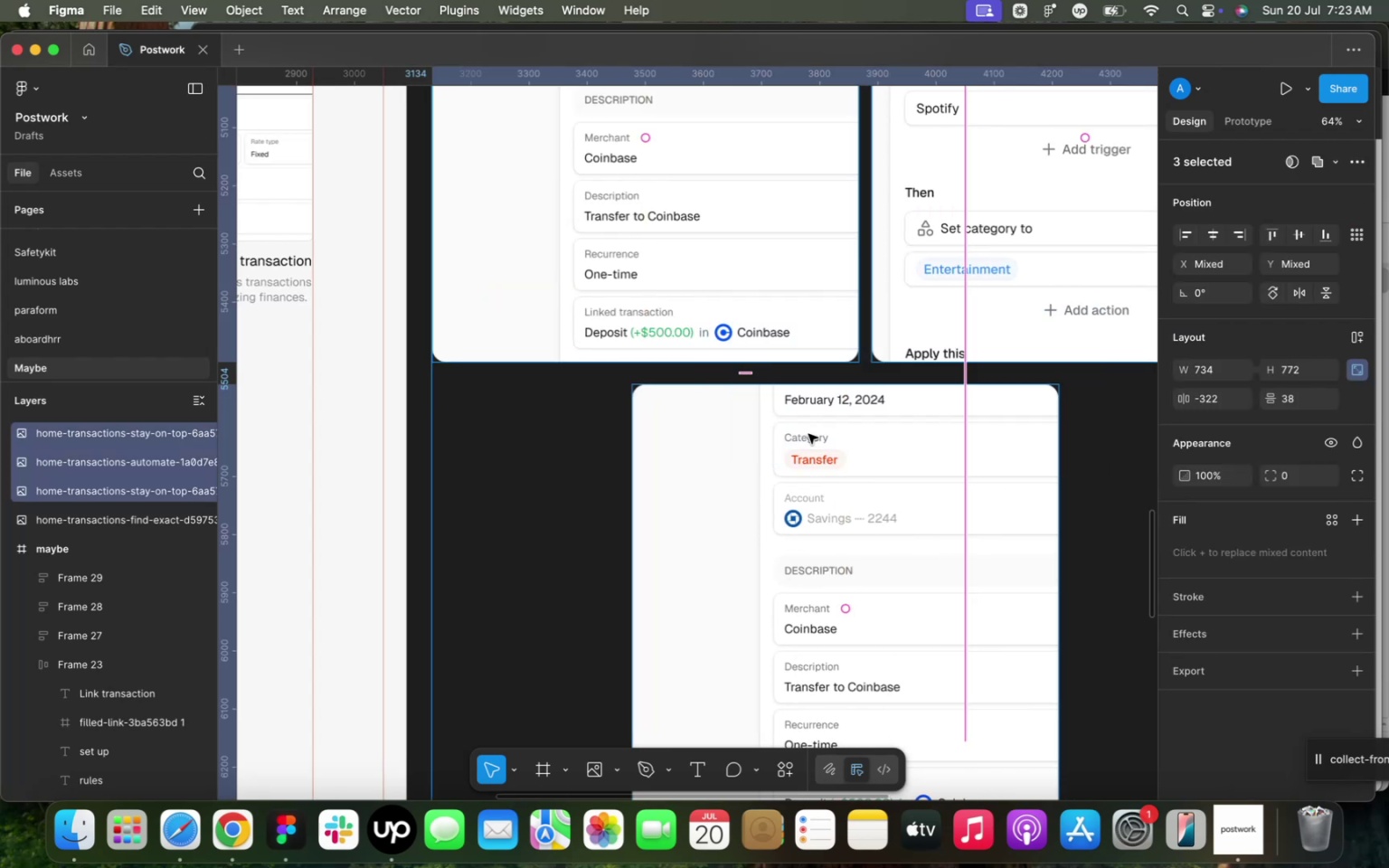 
scroll: coordinate [840, 462], scroll_direction: down, amount: 4.0
 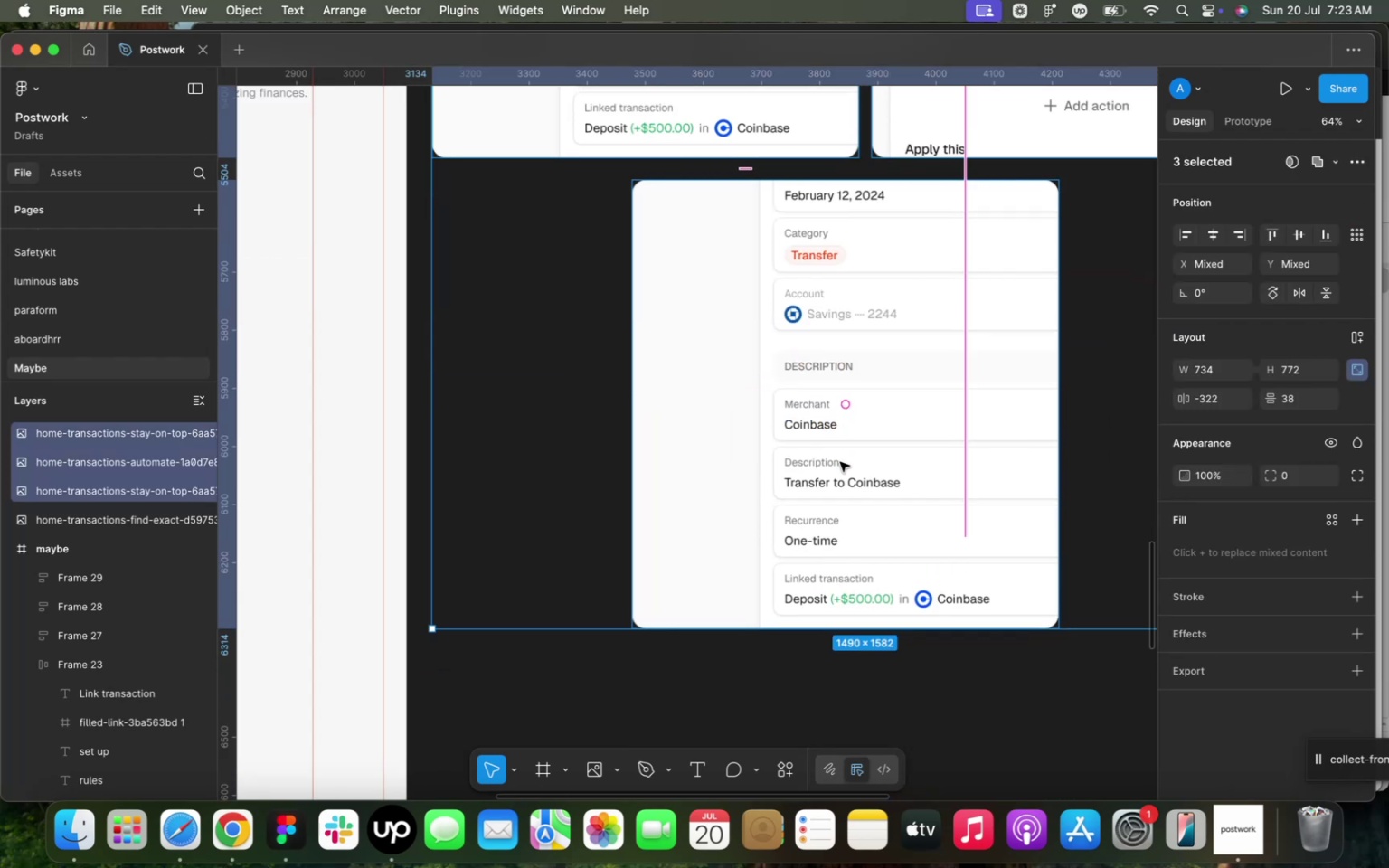 
key(K)
 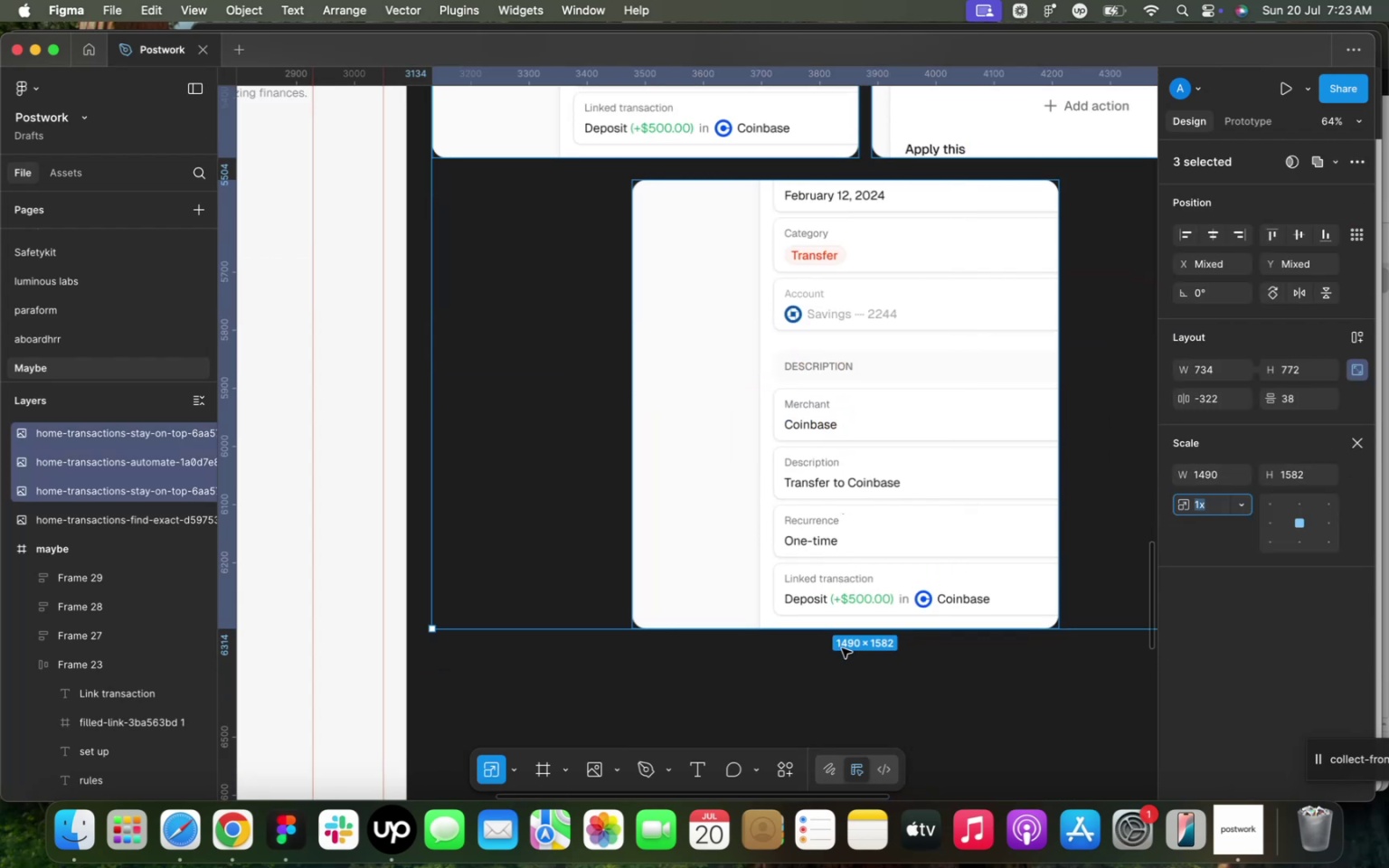 
left_click_drag(start_coordinate=[843, 631], to_coordinate=[798, 310])
 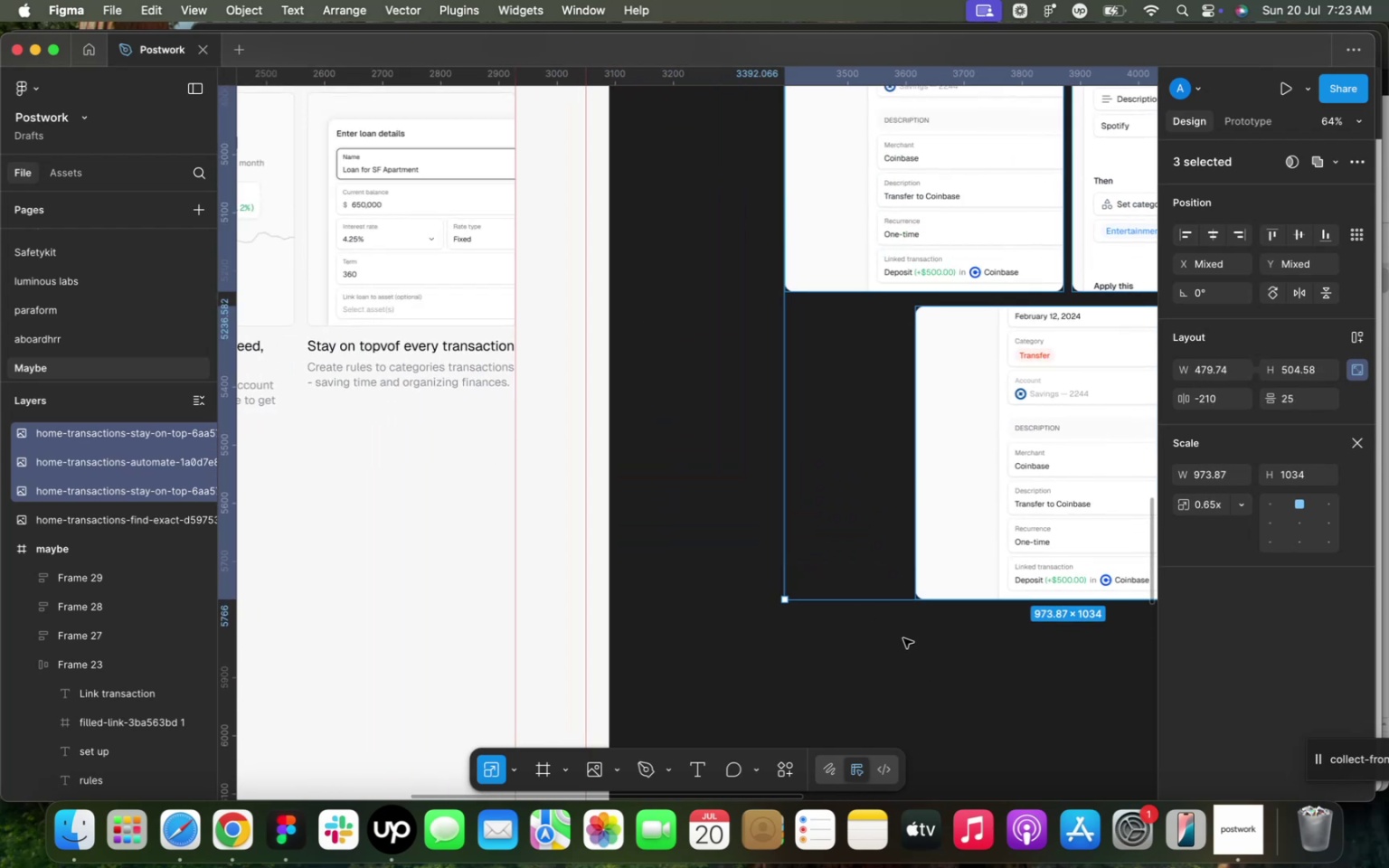 
left_click_drag(start_coordinate=[904, 596], to_coordinate=[923, 410])
 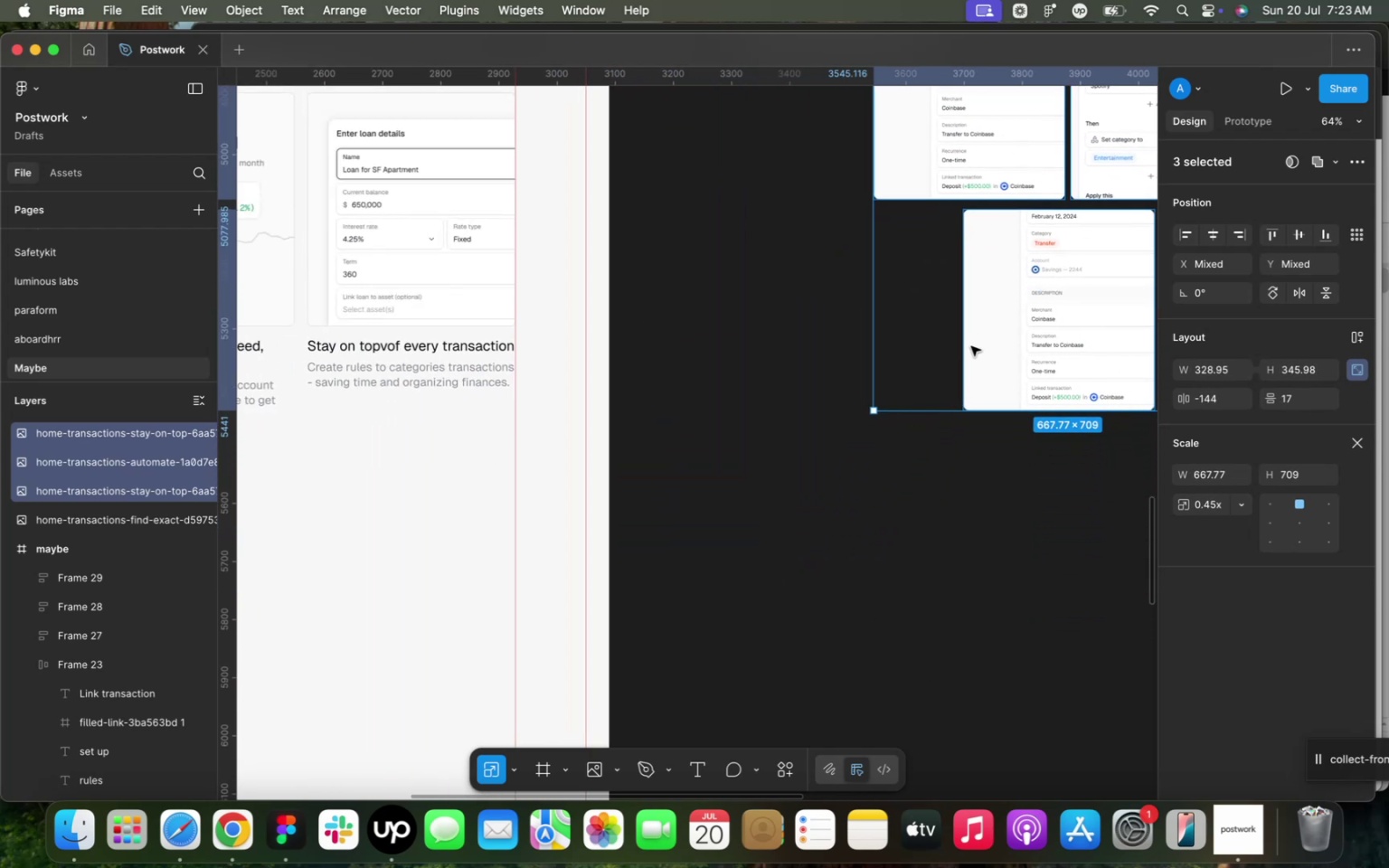 
left_click_drag(start_coordinate=[947, 412], to_coordinate=[947, 353])
 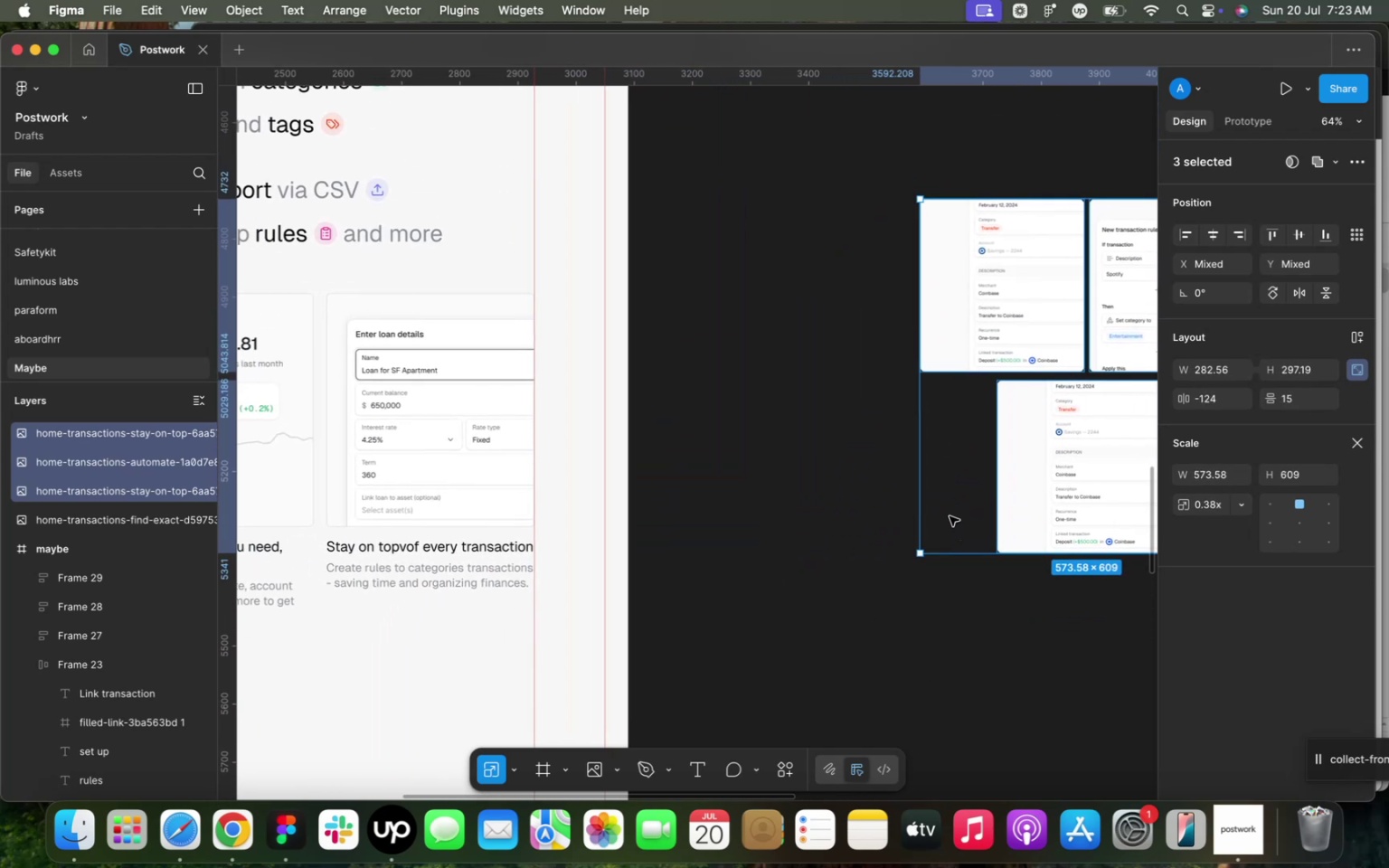 
left_click([977, 329])
 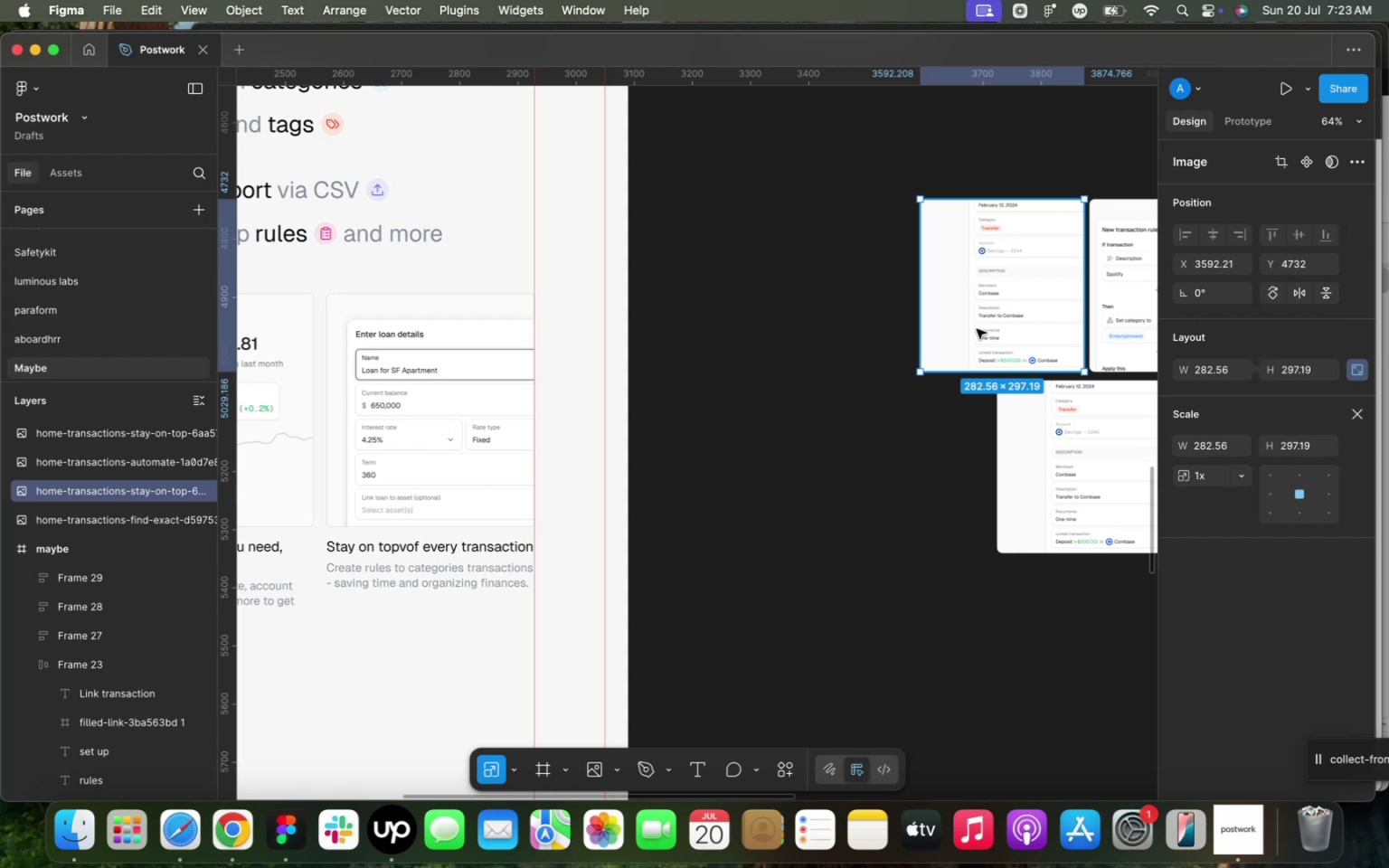 
key(Meta+C)
 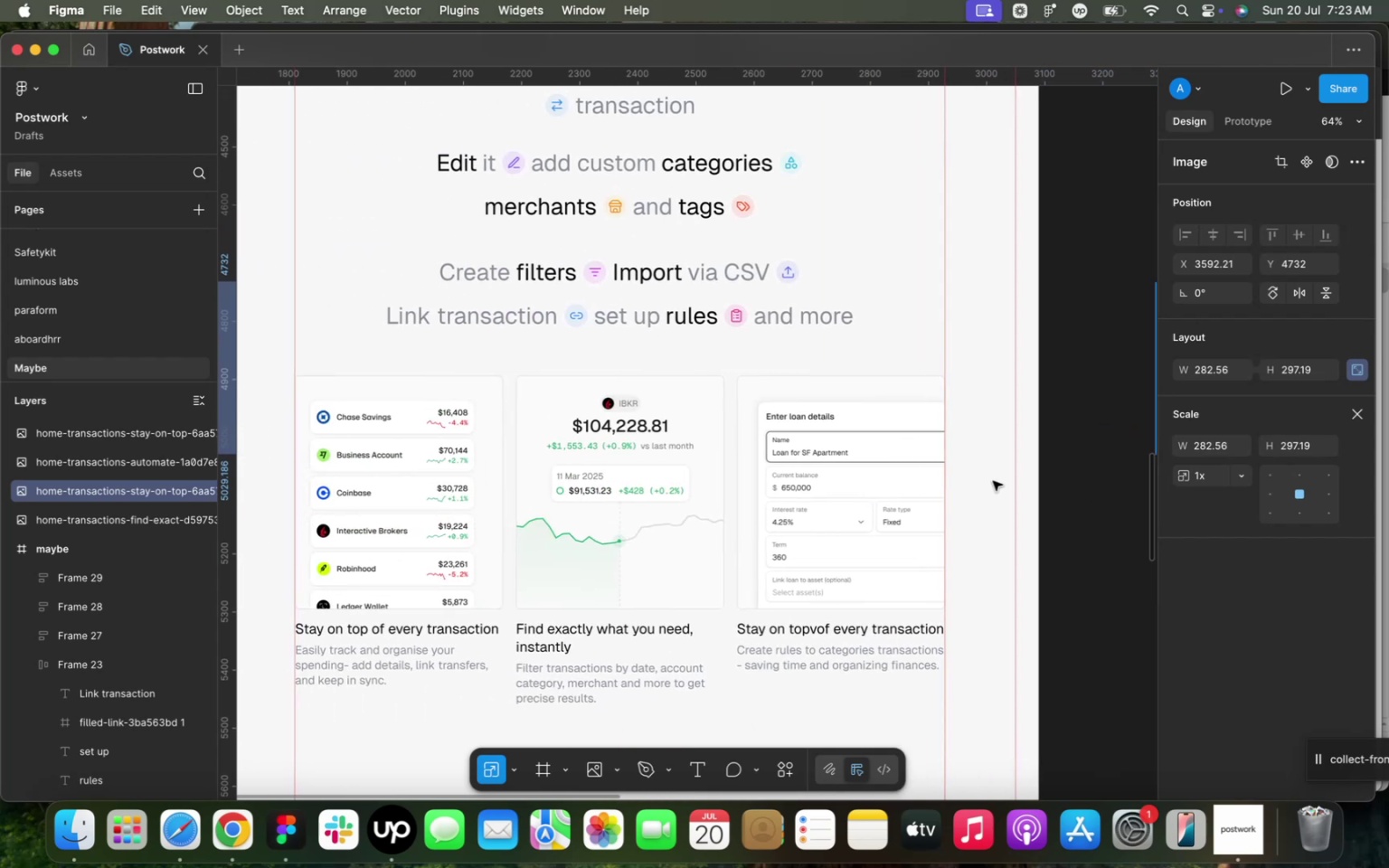 
double_click([458, 477])
 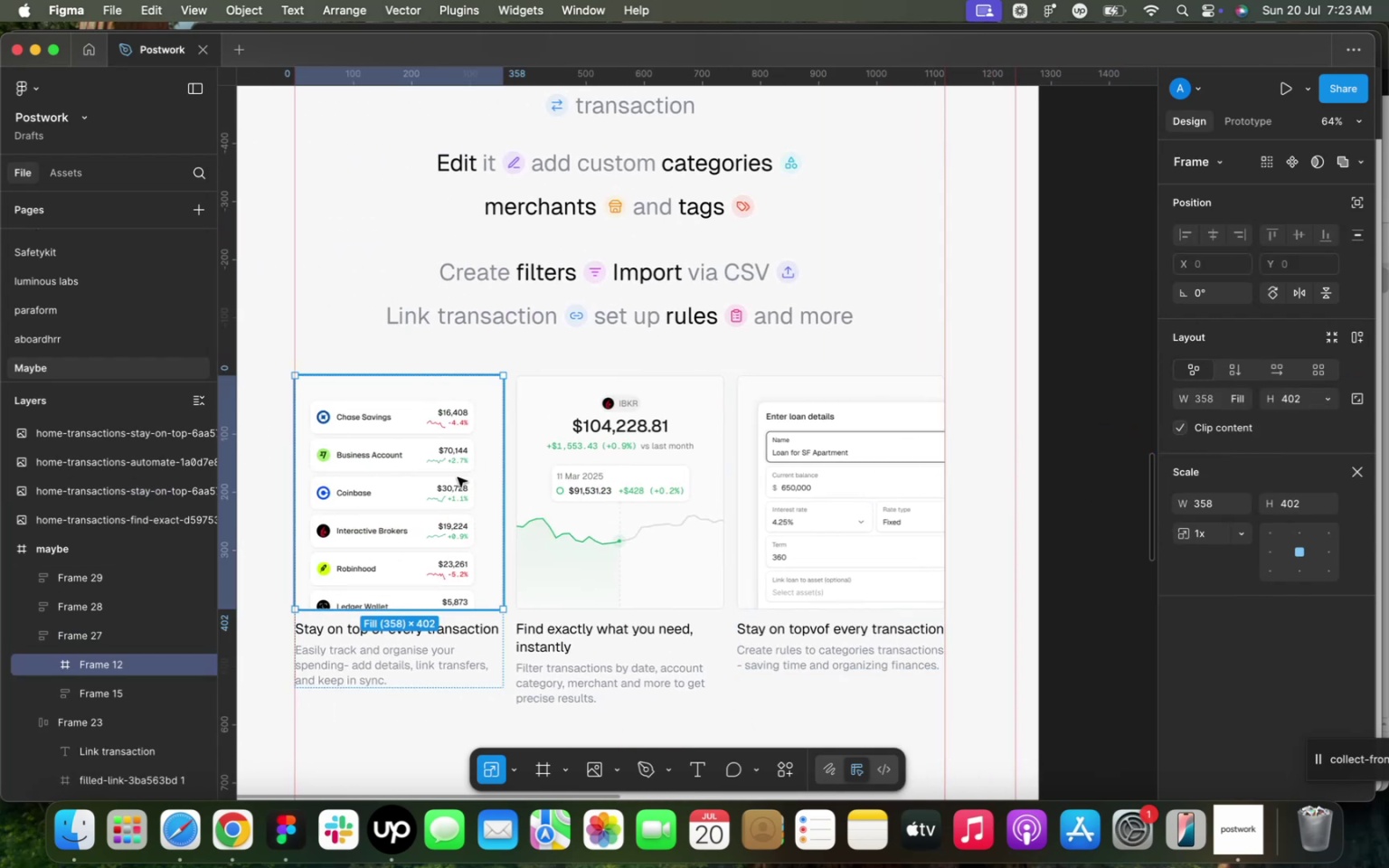 
double_click([458, 477])
 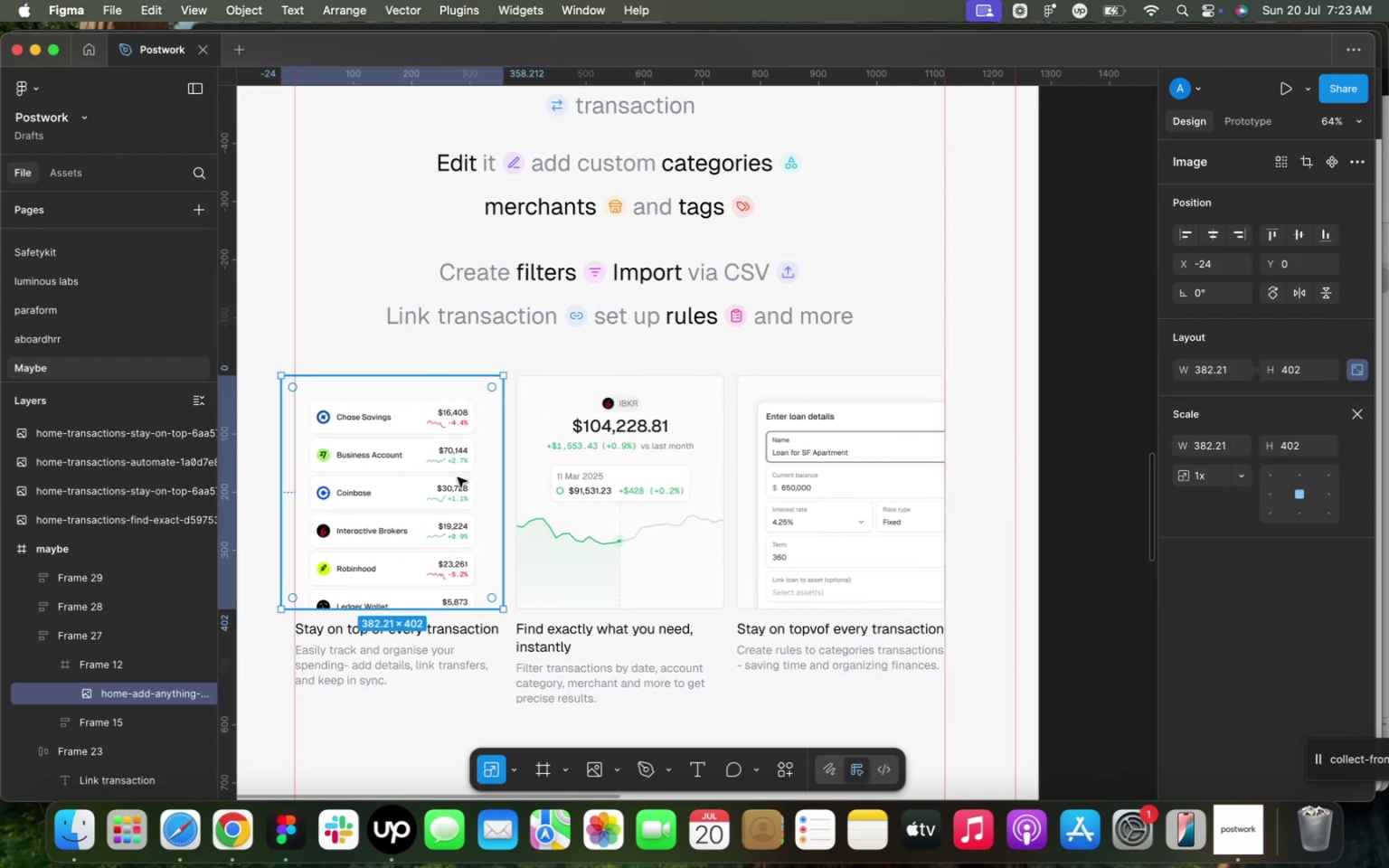 
right_click([458, 477])
 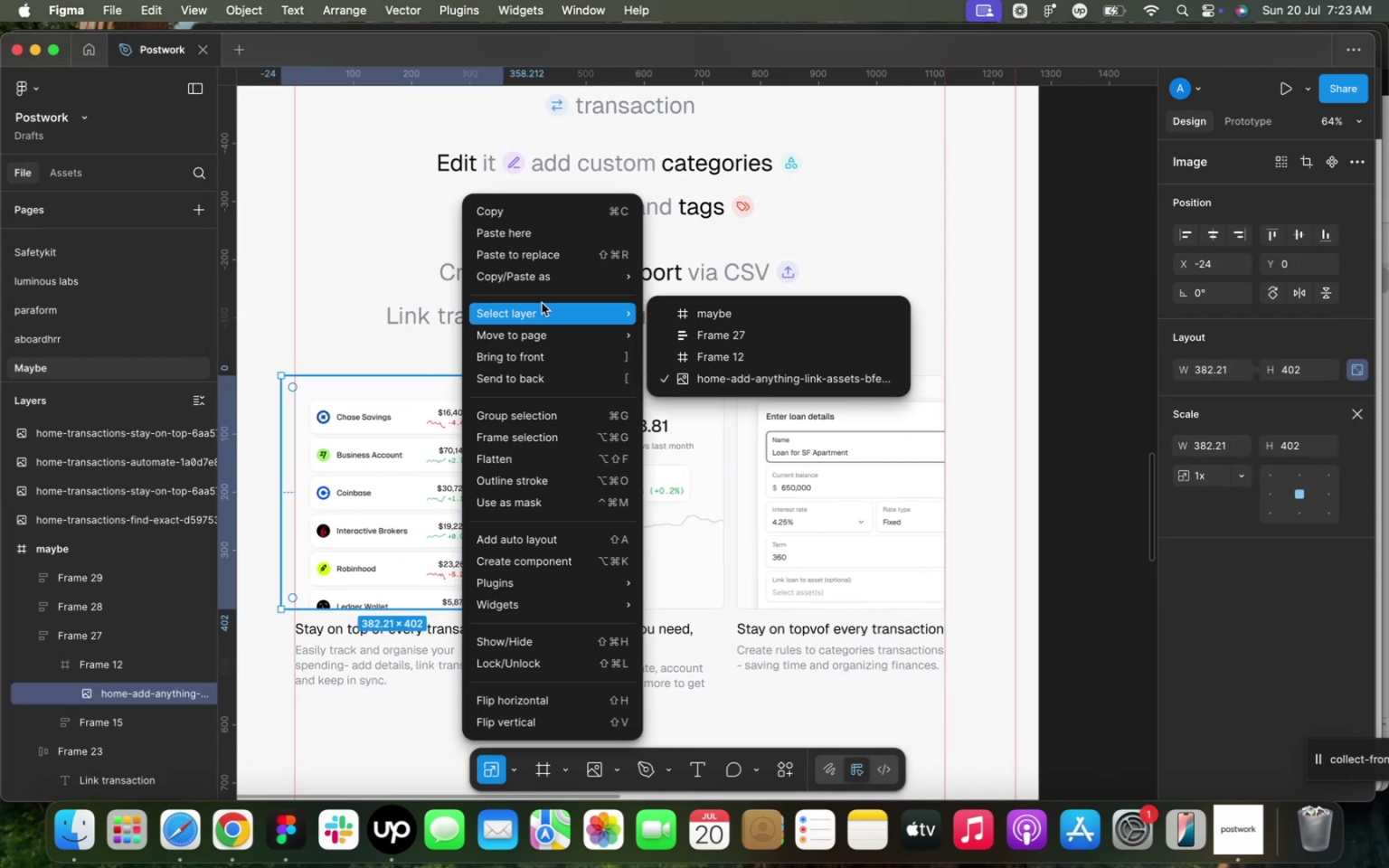 
left_click([548, 261])
 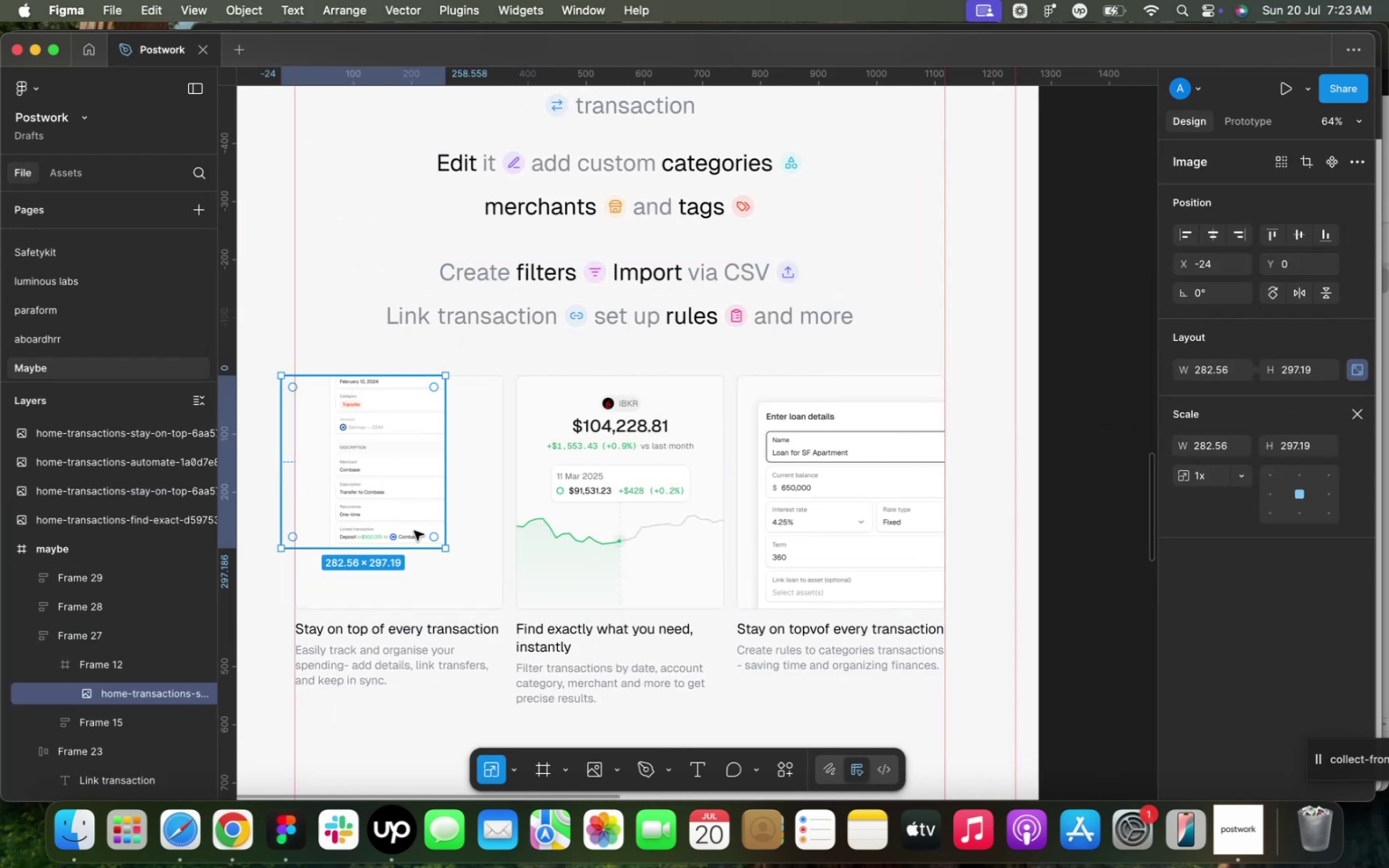 
left_click_drag(start_coordinate=[400, 479], to_coordinate=[409, 480])
 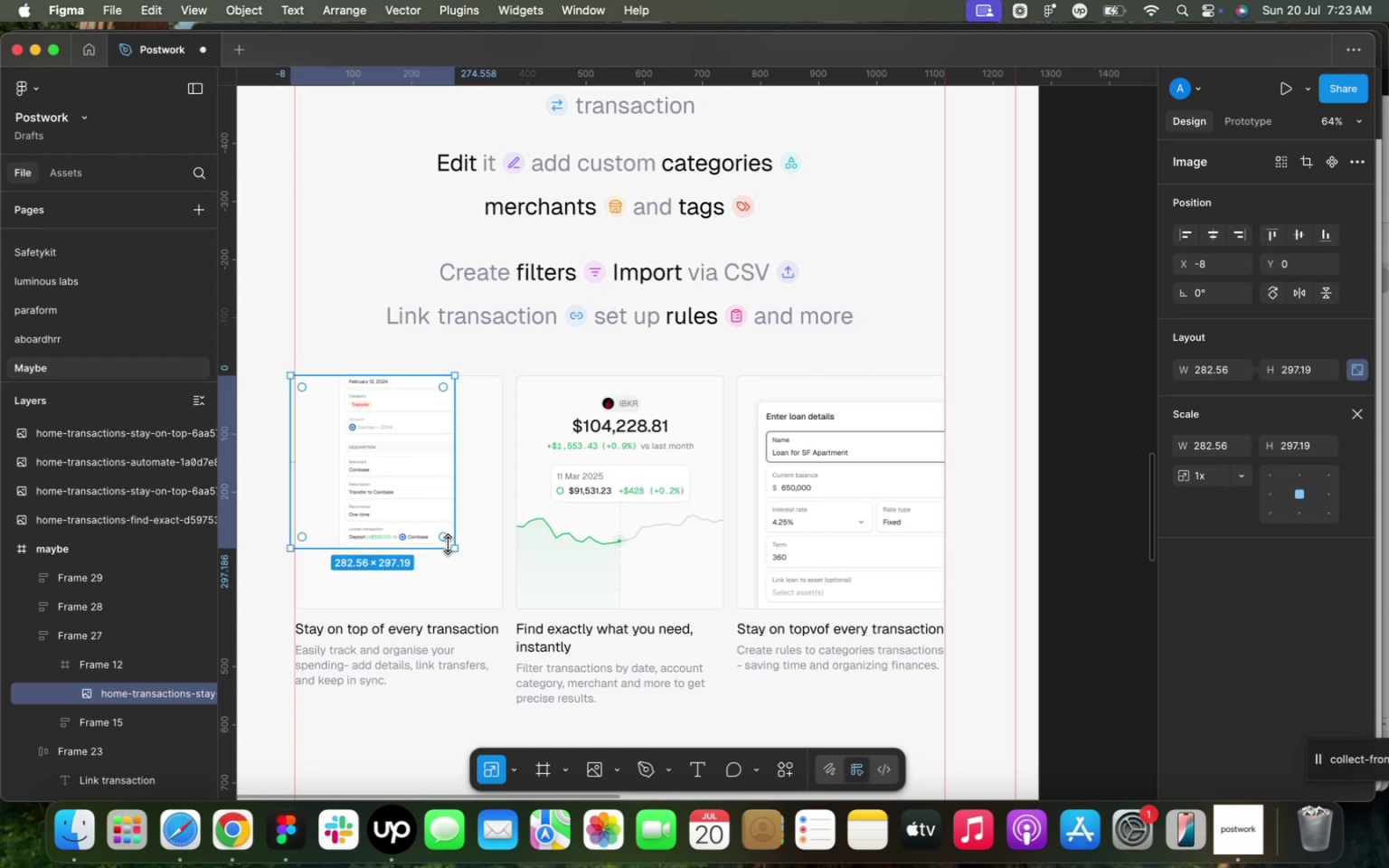 
left_click_drag(start_coordinate=[451, 548], to_coordinate=[471, 608])
 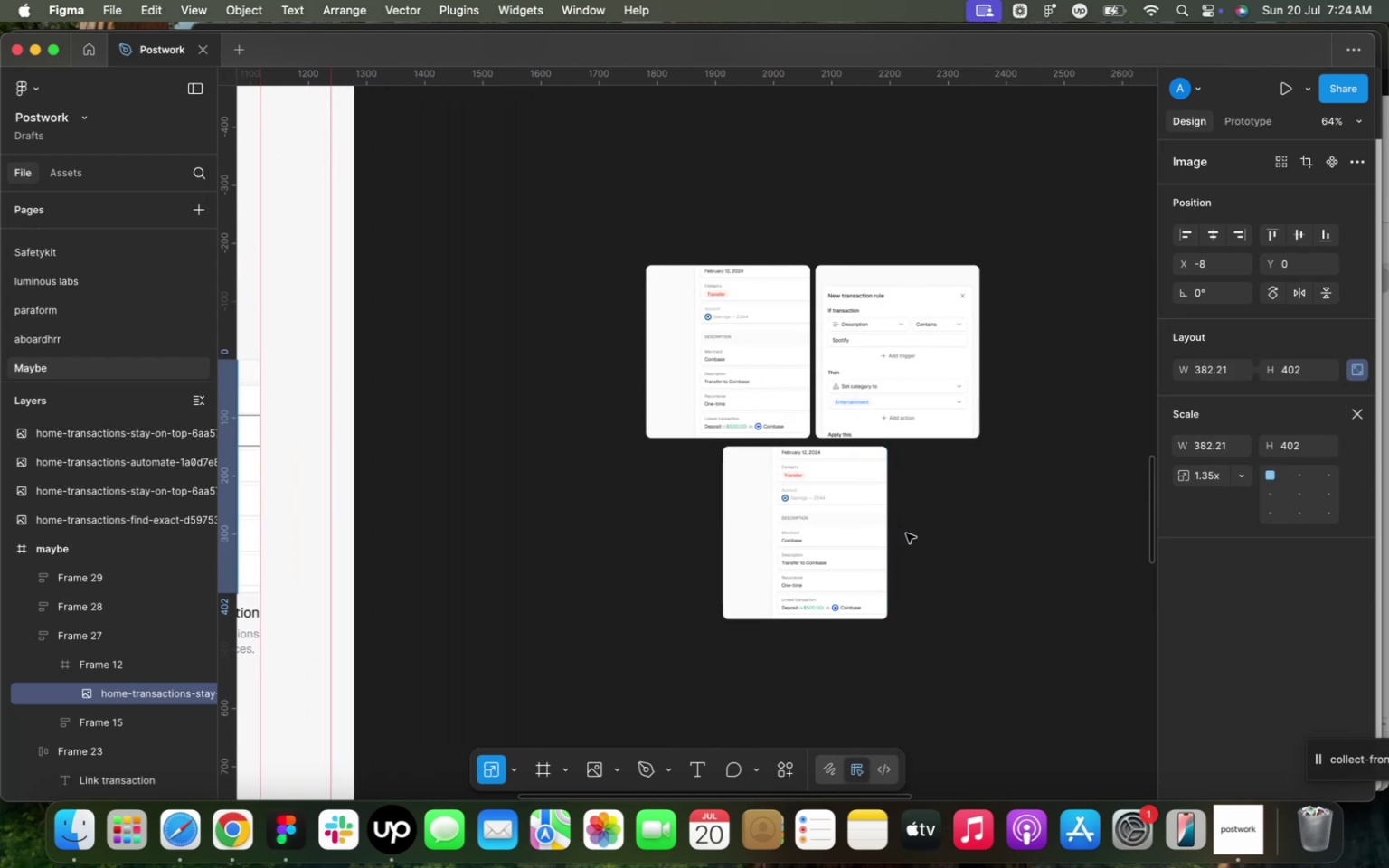 
wait(5.08)
 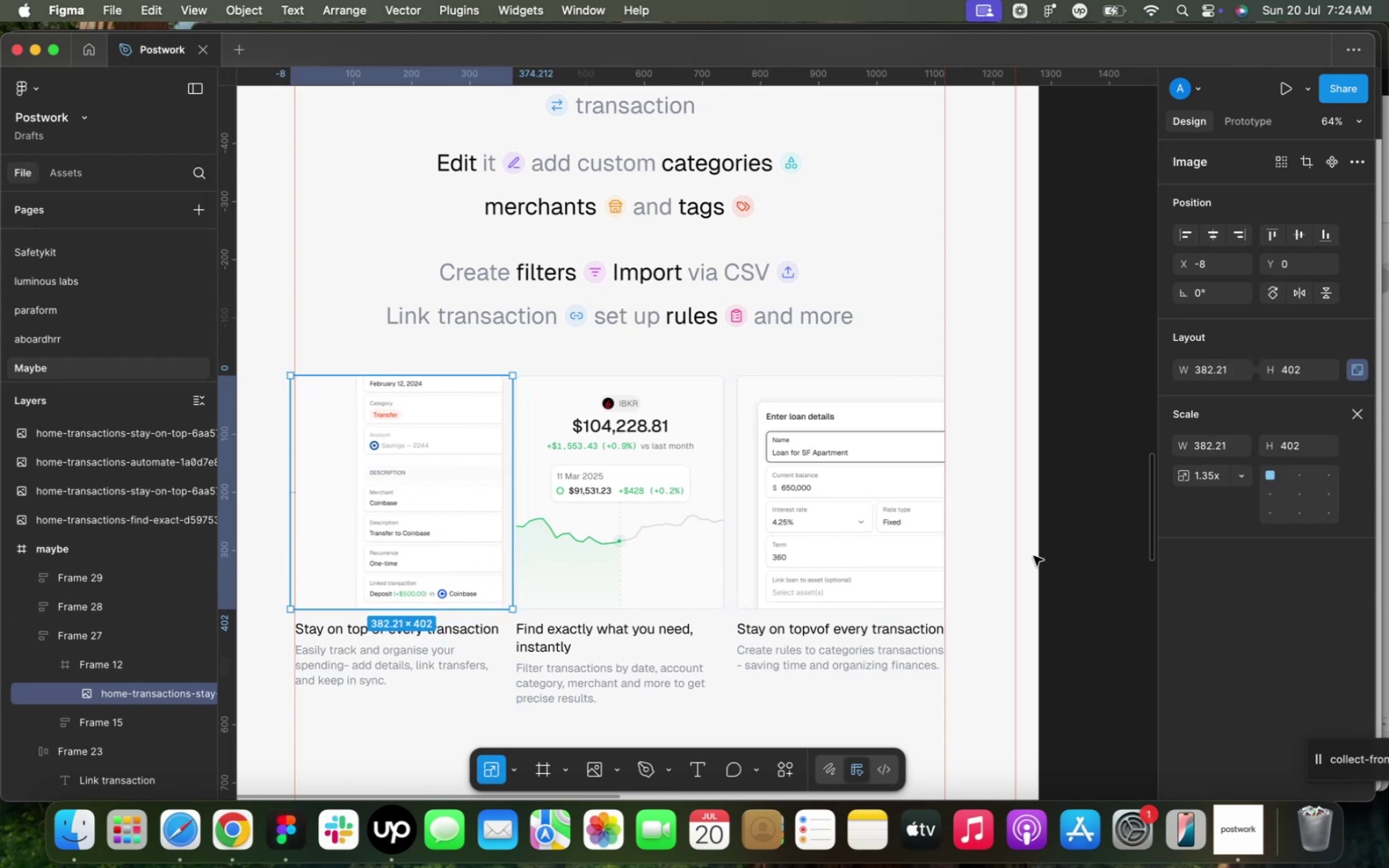 
left_click([906, 392])
 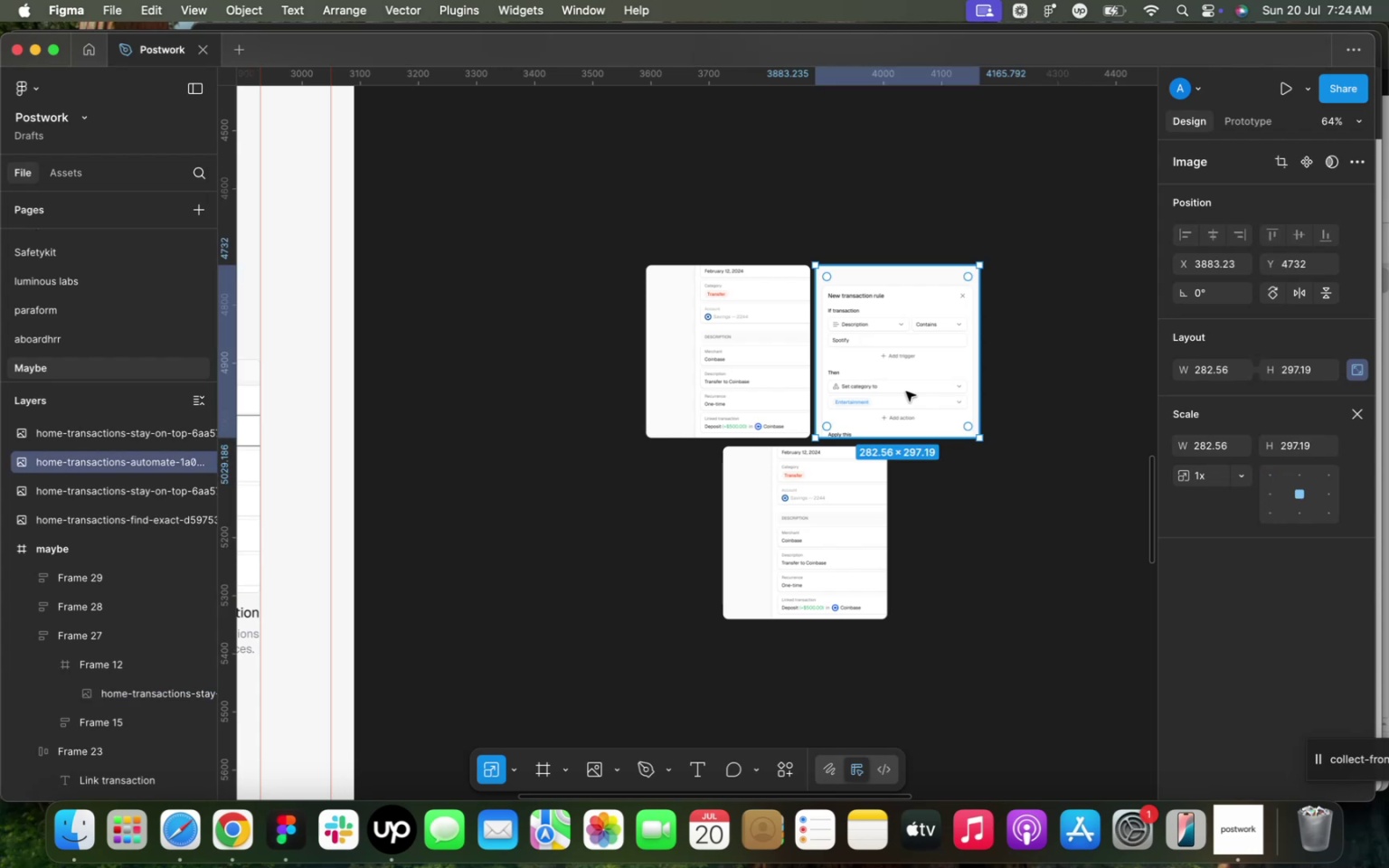 
key(Meta+C)
 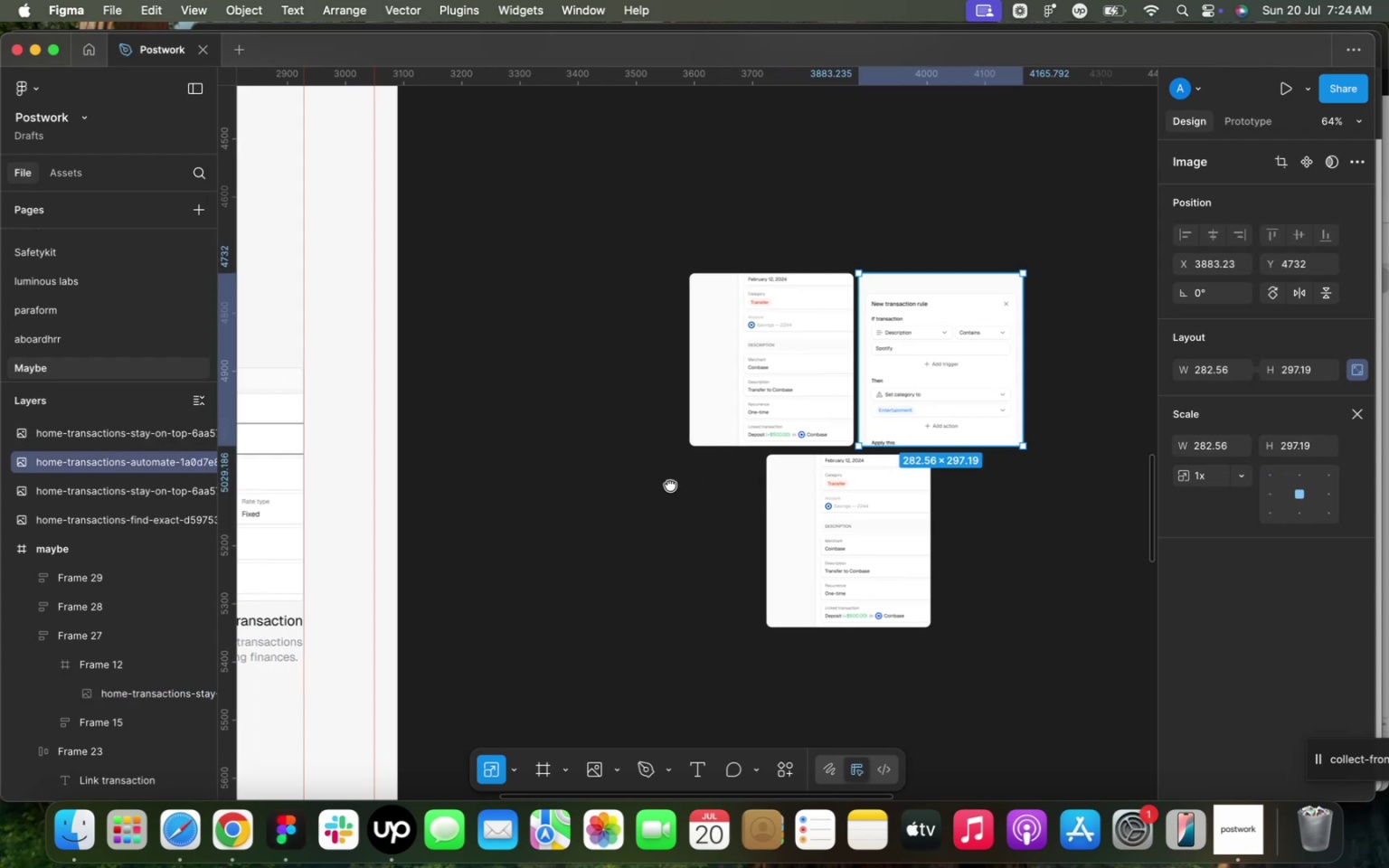 
left_click([501, 478])
 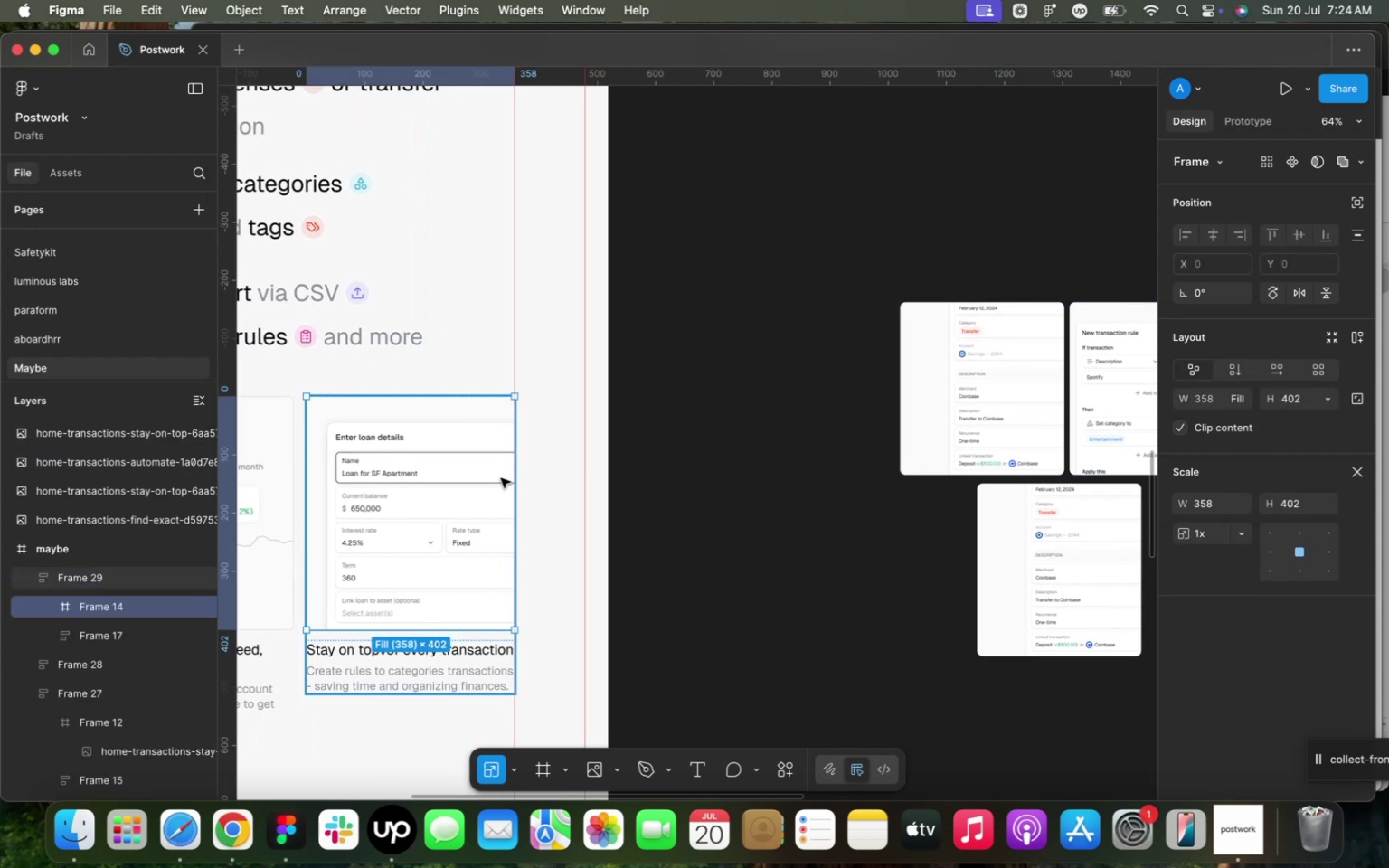 
double_click([455, 483])
 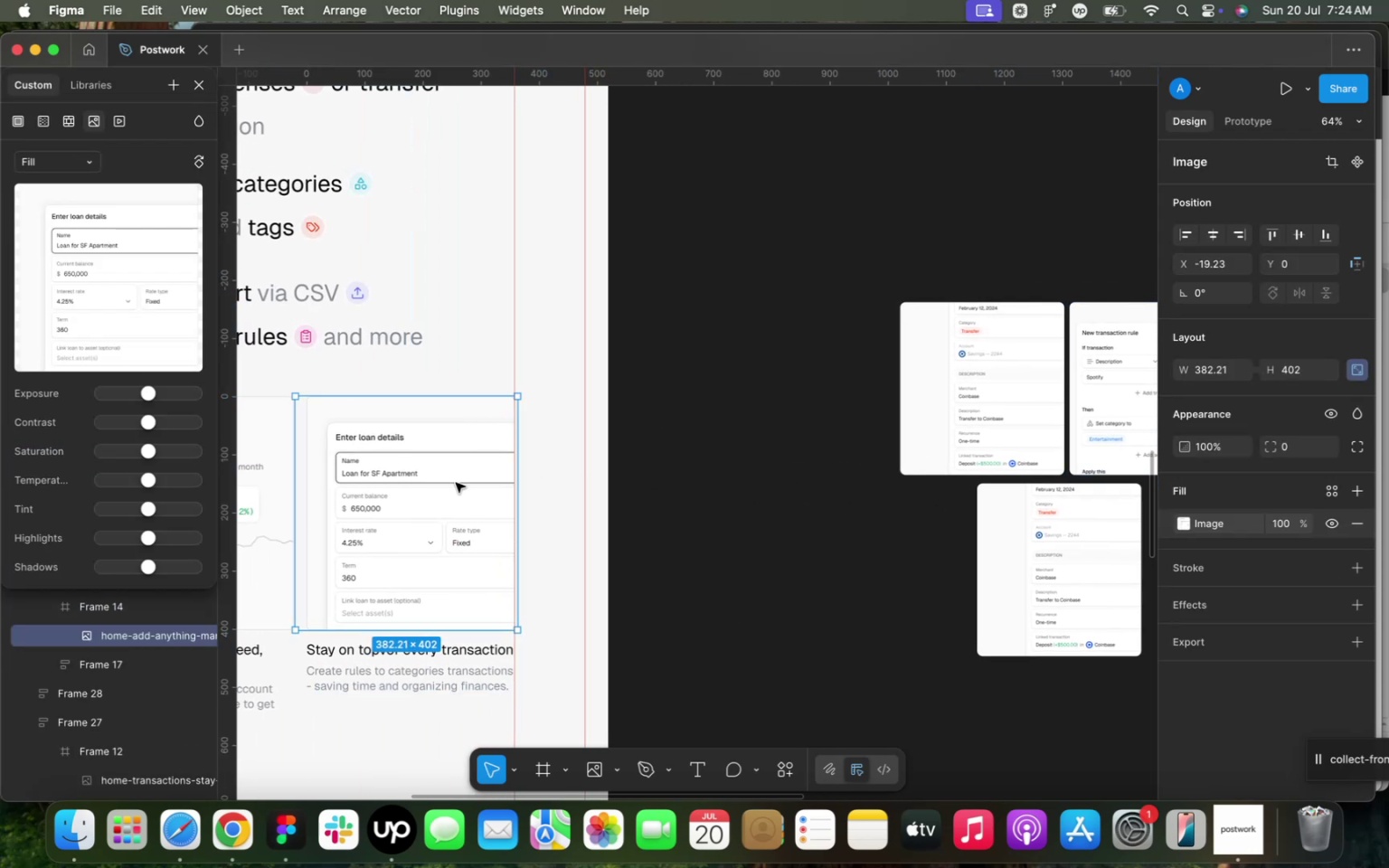 
double_click([456, 483])
 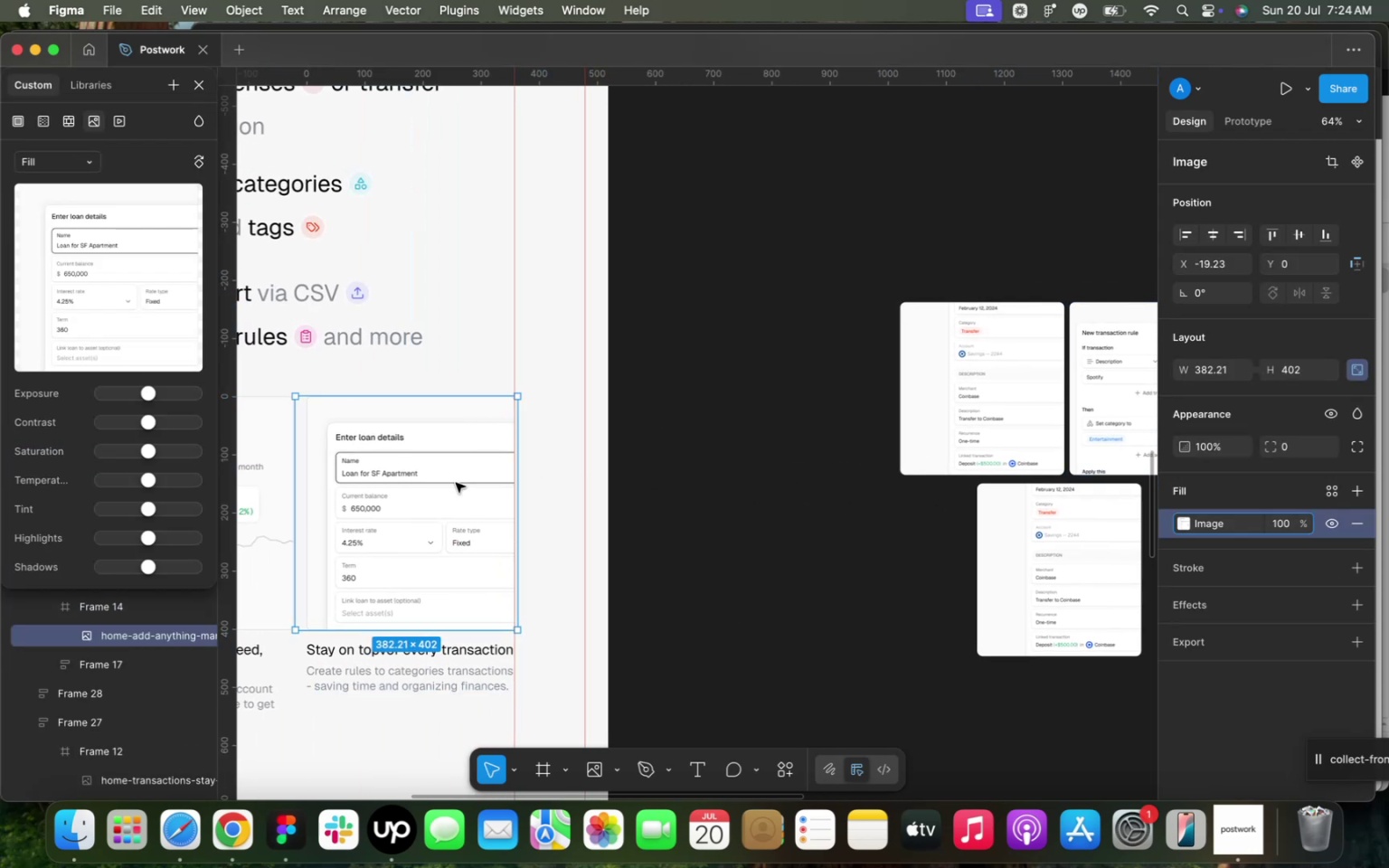 
right_click([456, 483])
 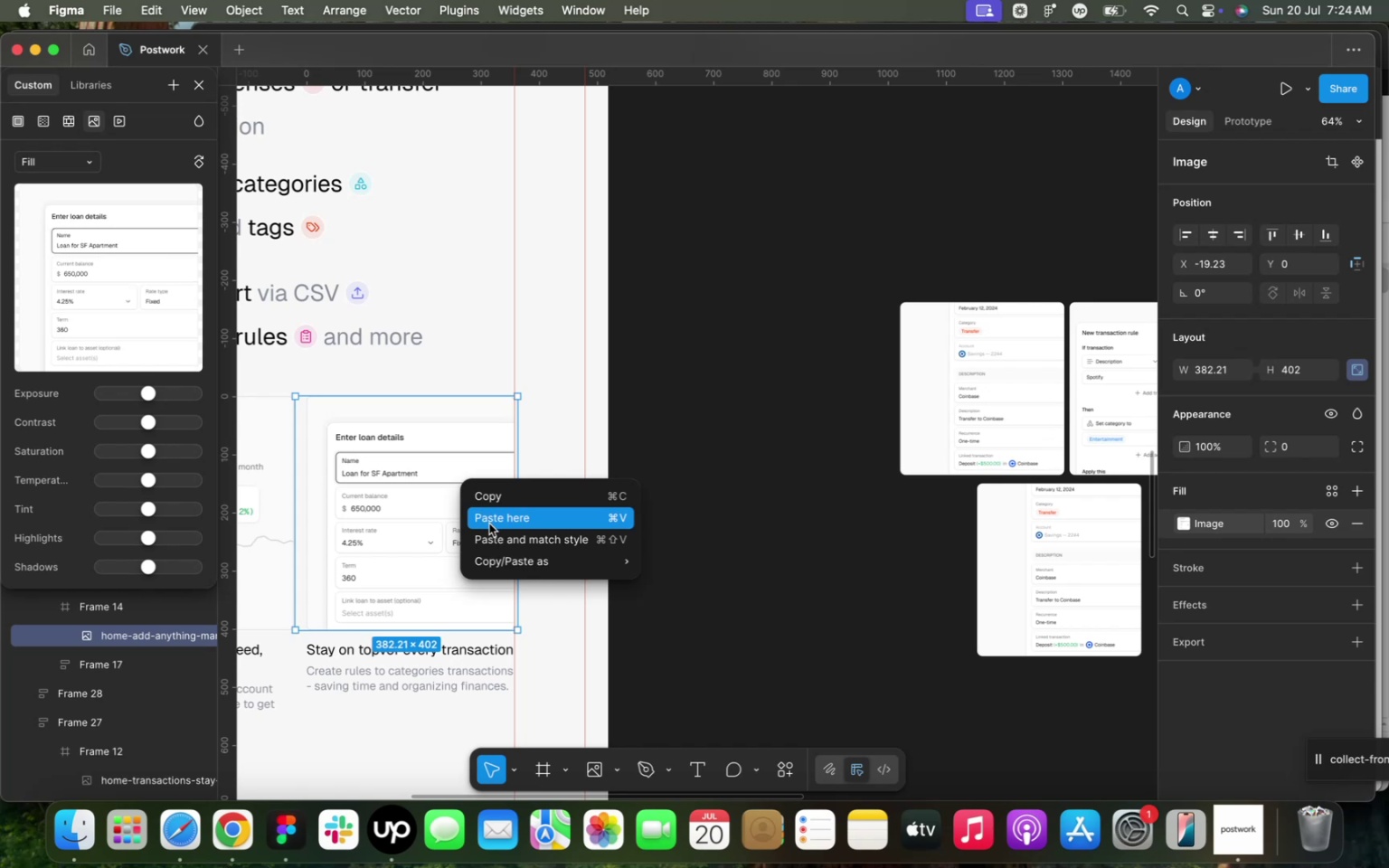 
left_click_drag(start_coordinate=[315, 355], to_coordinate=[344, 336])
 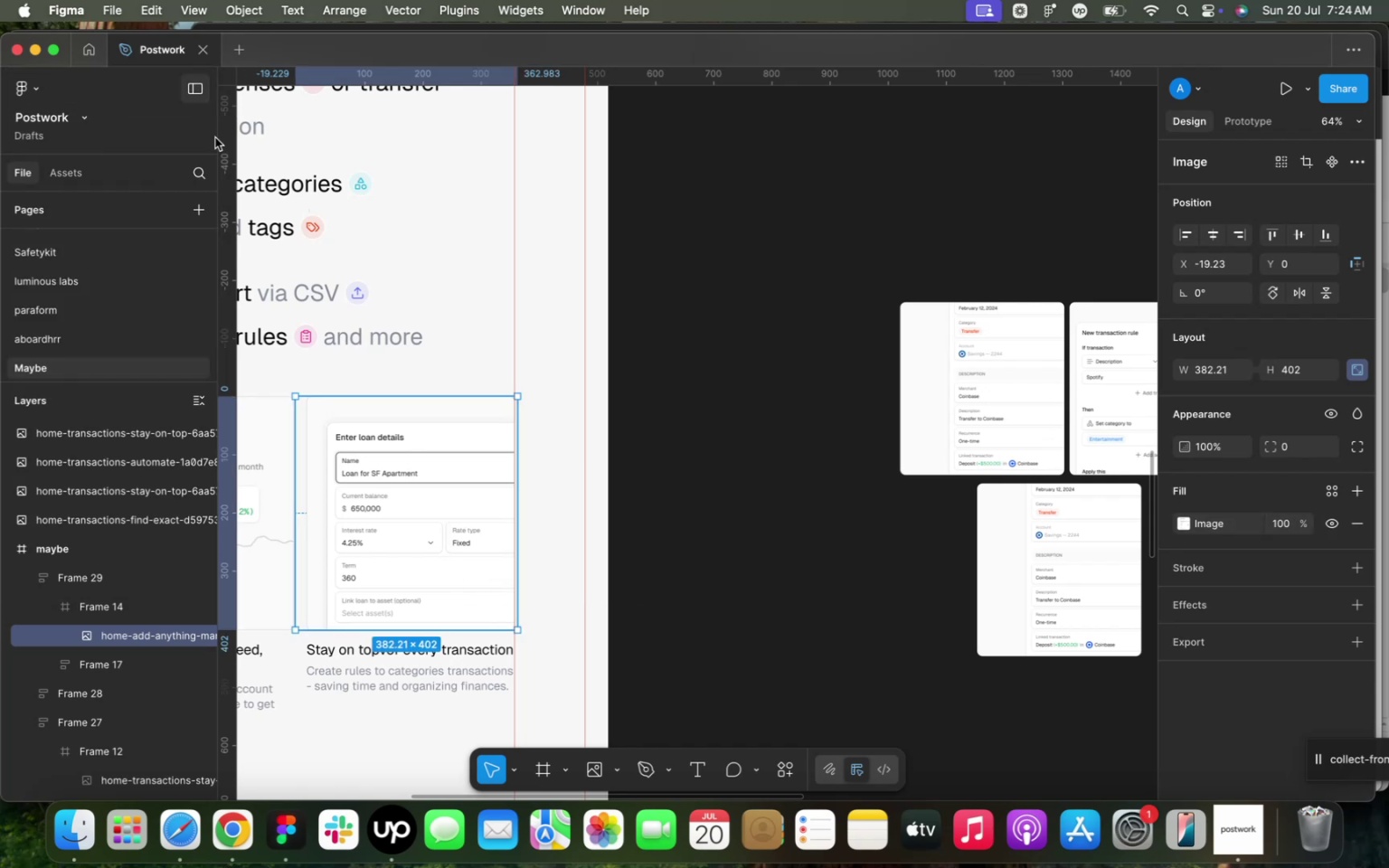 
left_click([402, 530])
 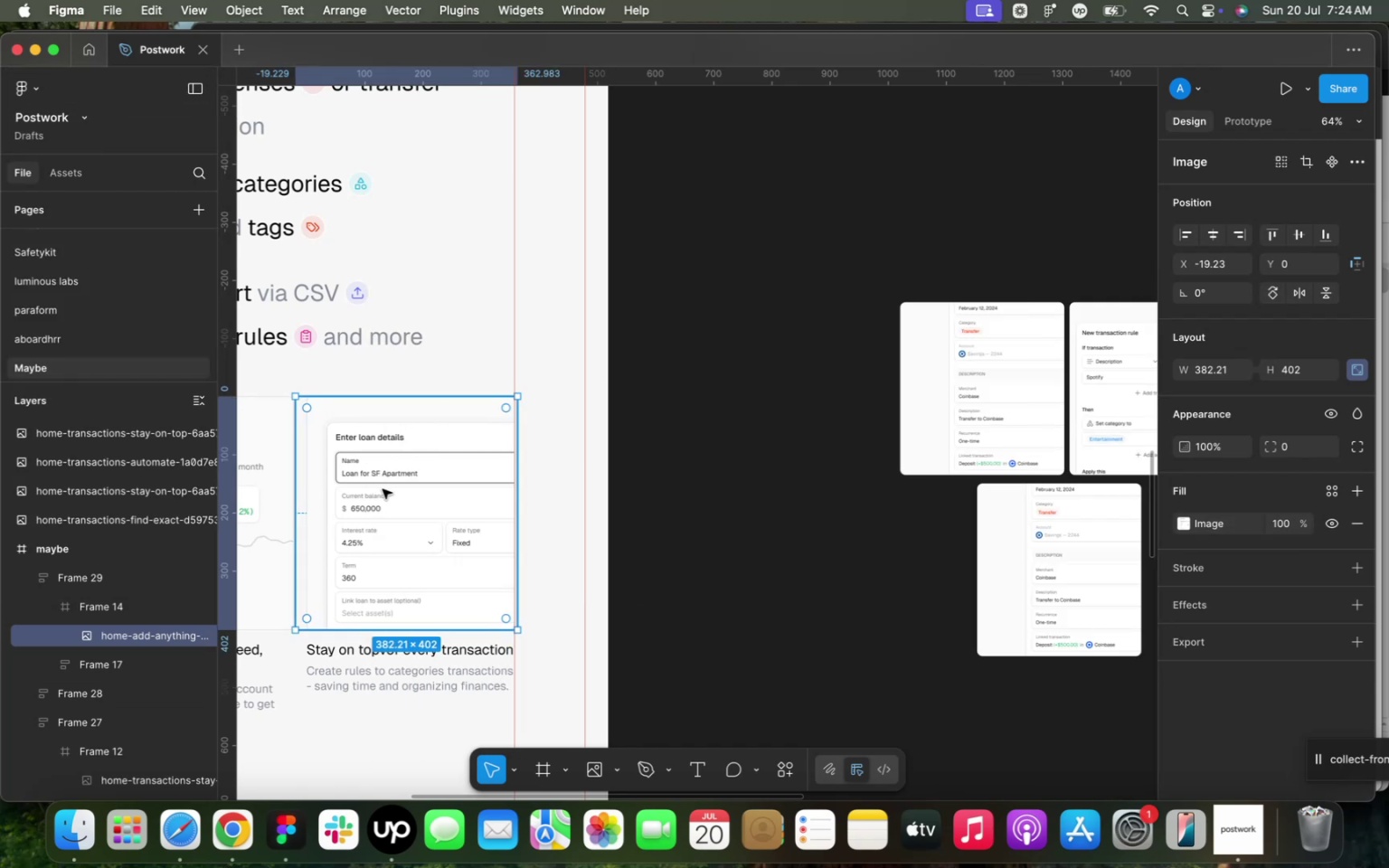 
wait(5.61)
 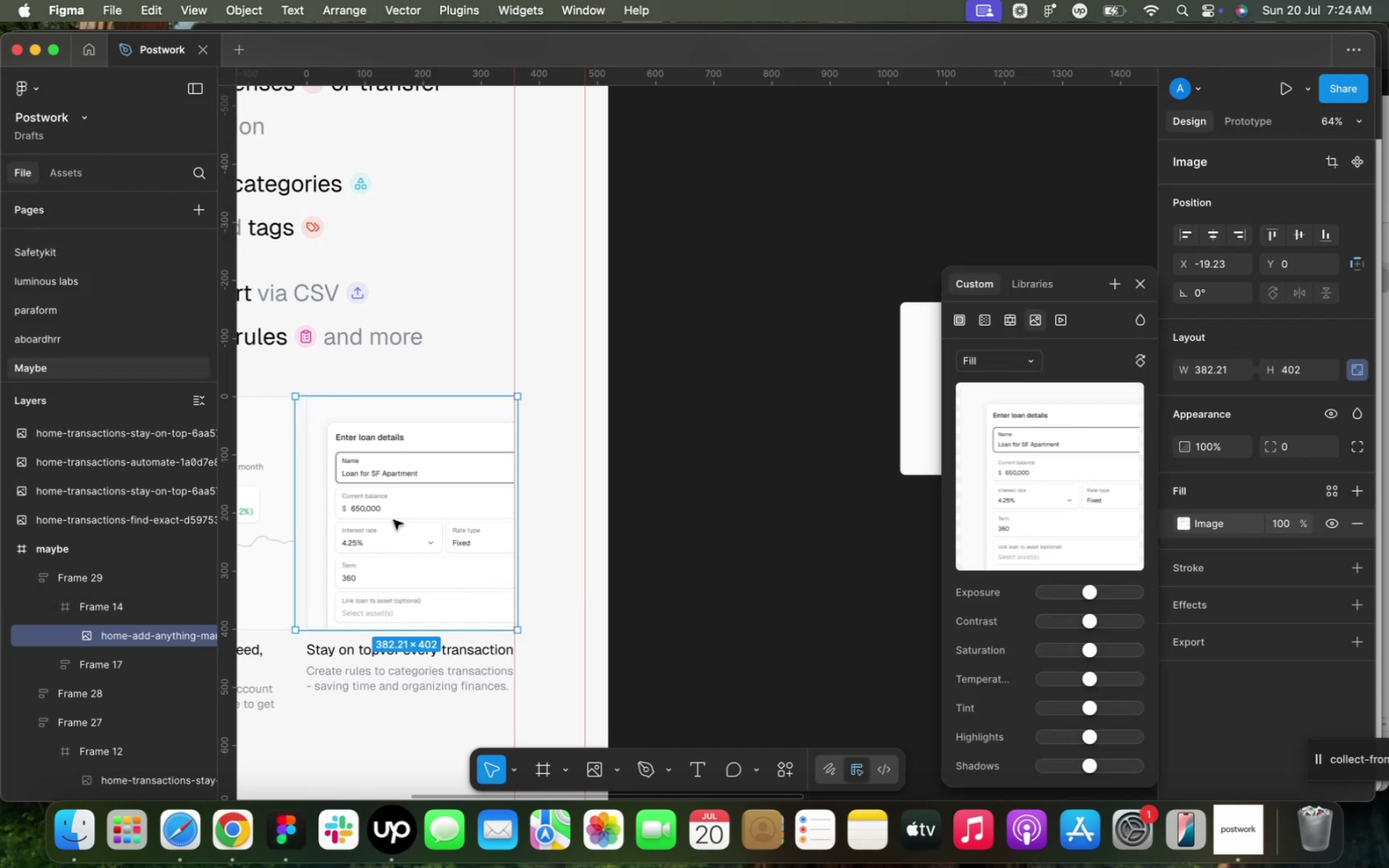 
left_click([482, 258])
 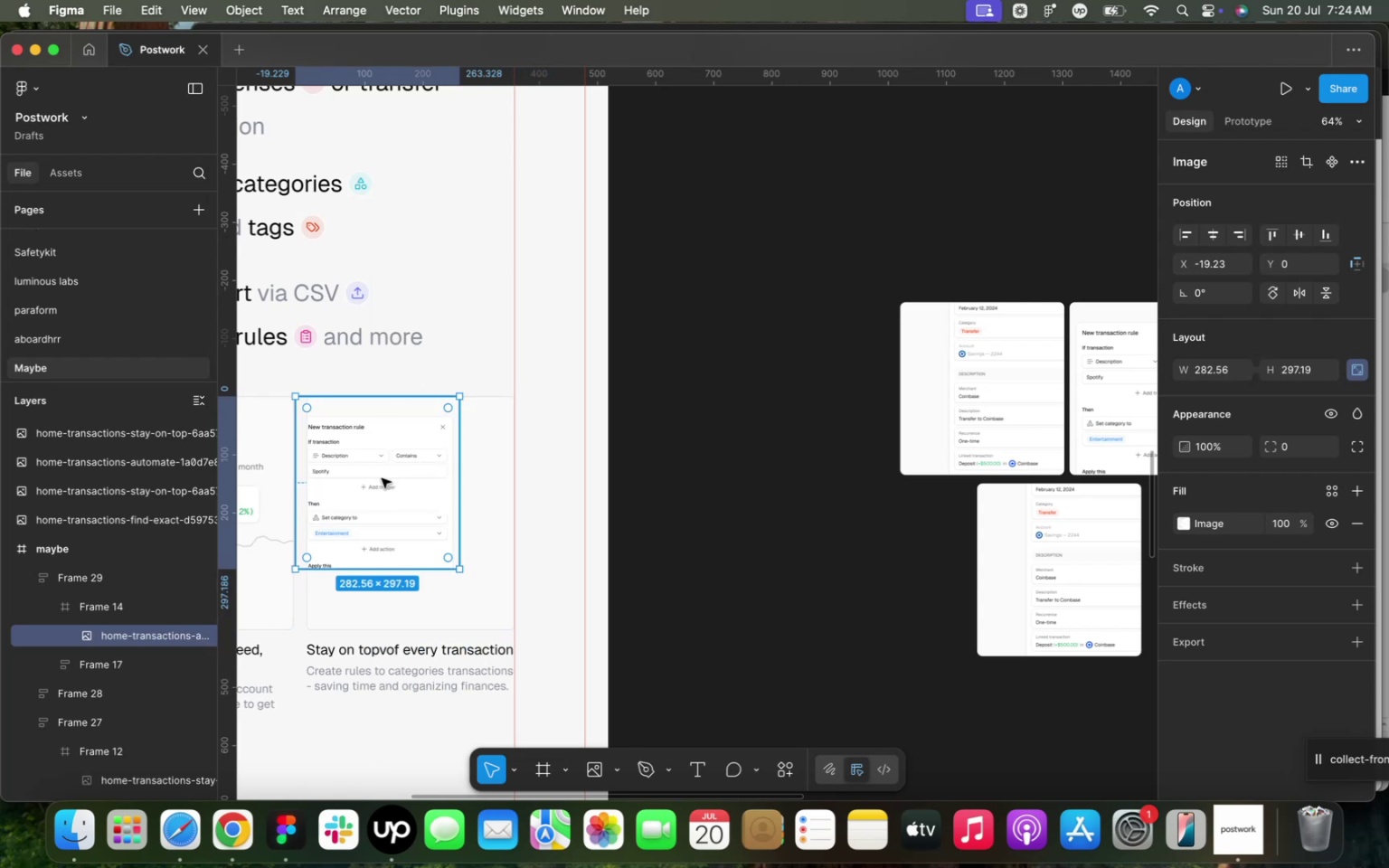 
left_click_drag(start_coordinate=[393, 514], to_coordinate=[406, 514])
 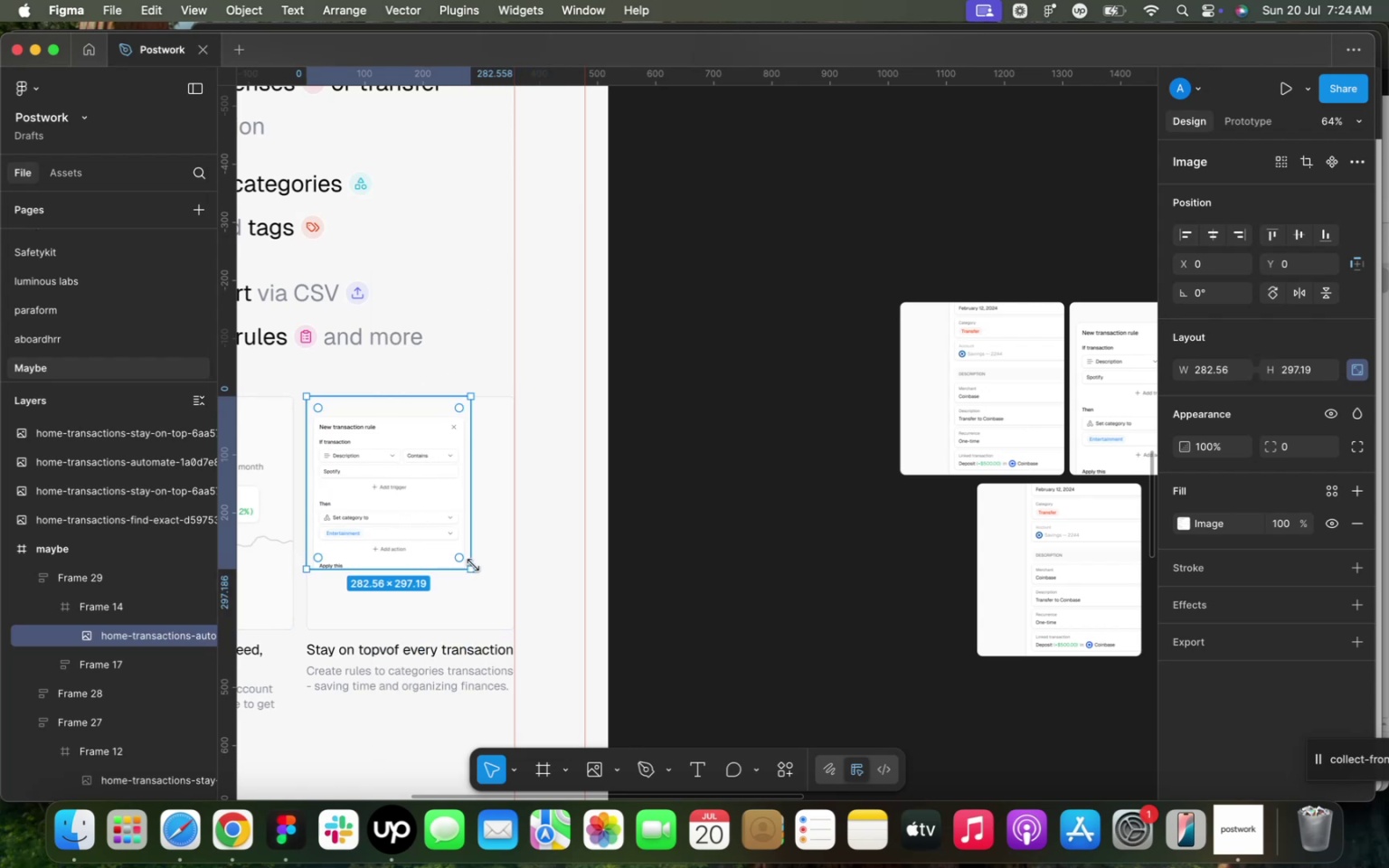 
key(K)
 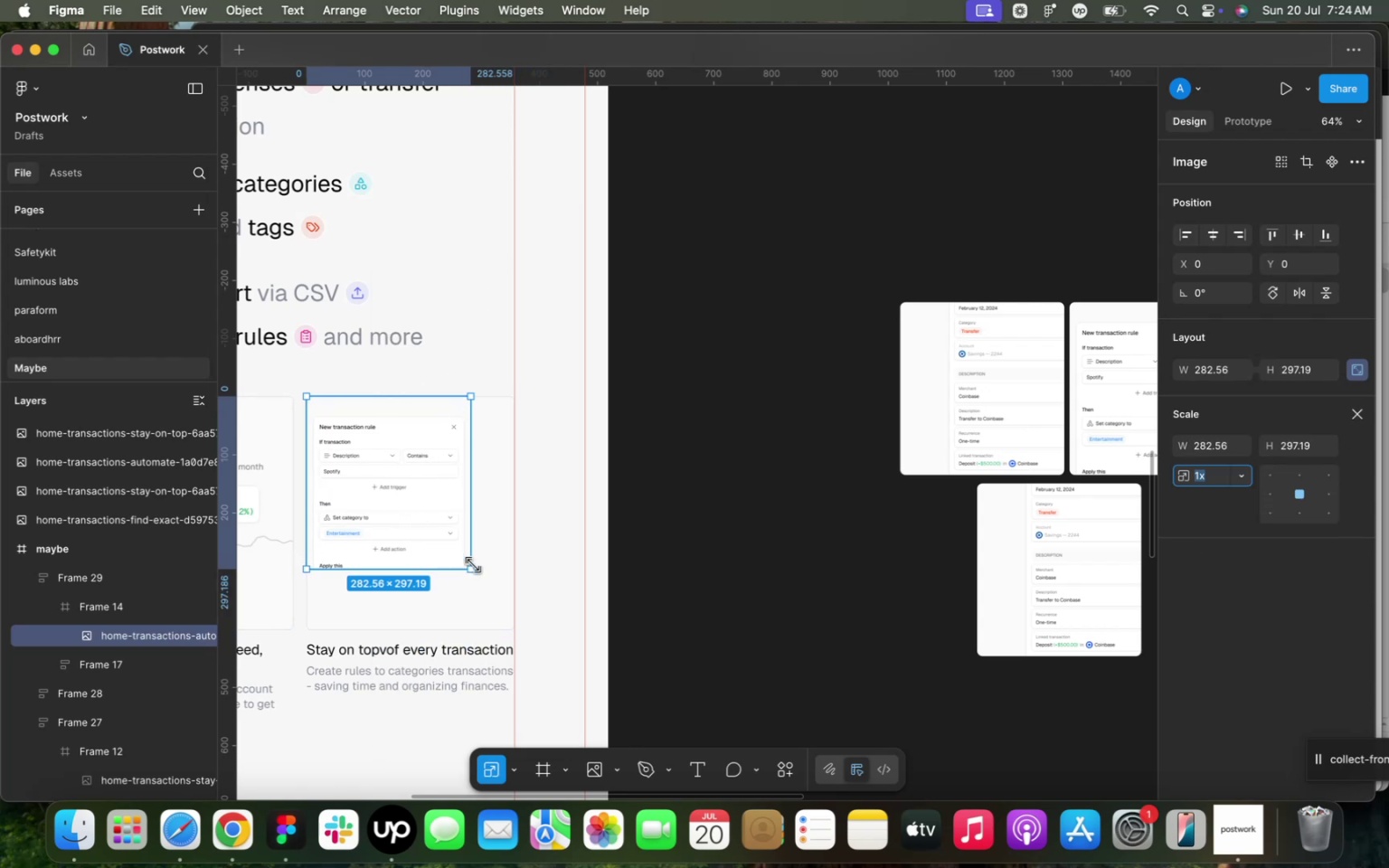 
left_click_drag(start_coordinate=[473, 565], to_coordinate=[515, 634])
 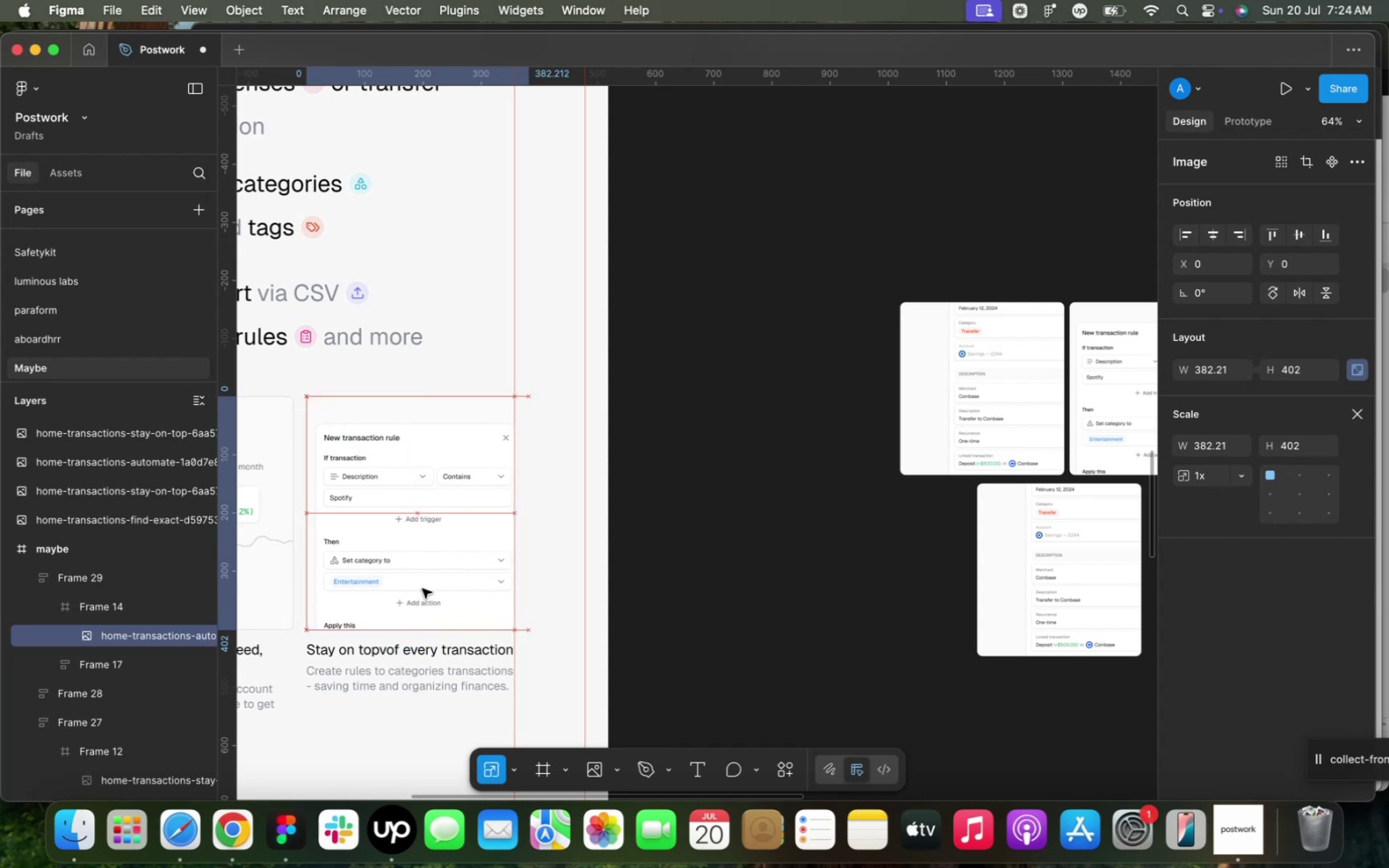 
left_click([686, 558])
 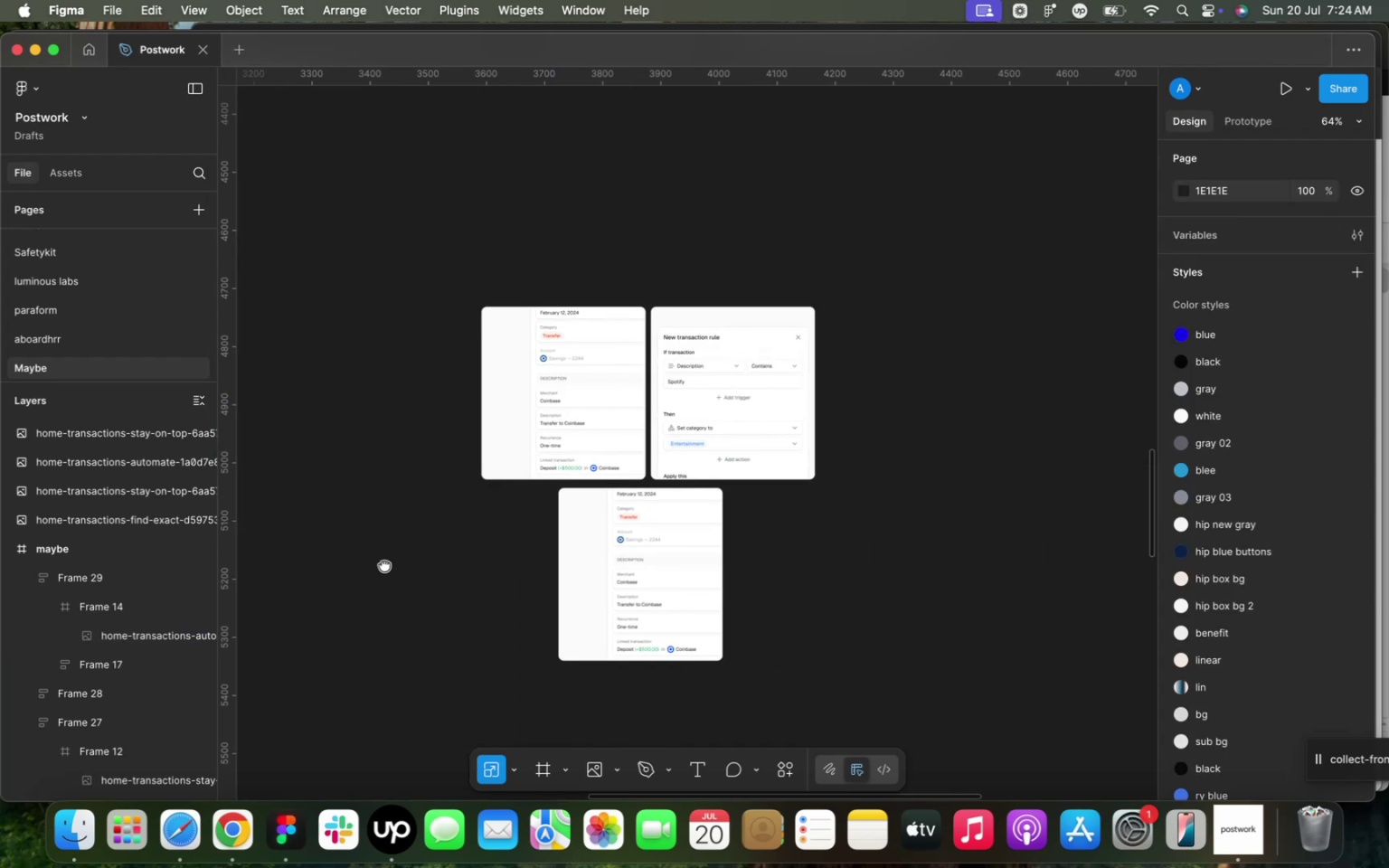 
left_click_drag(start_coordinate=[371, 379], to_coordinate=[732, 626])
 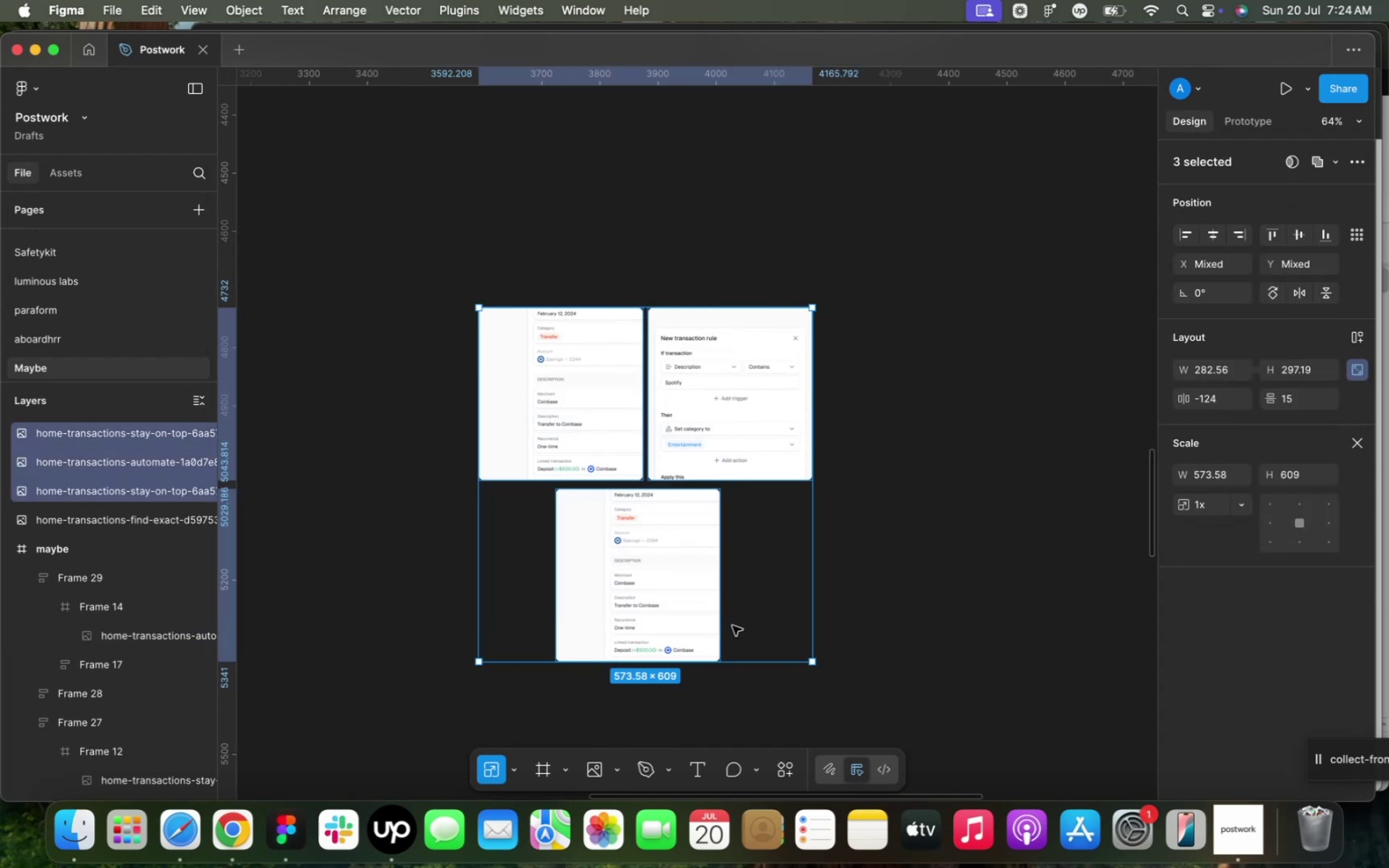 
key(Backspace)
 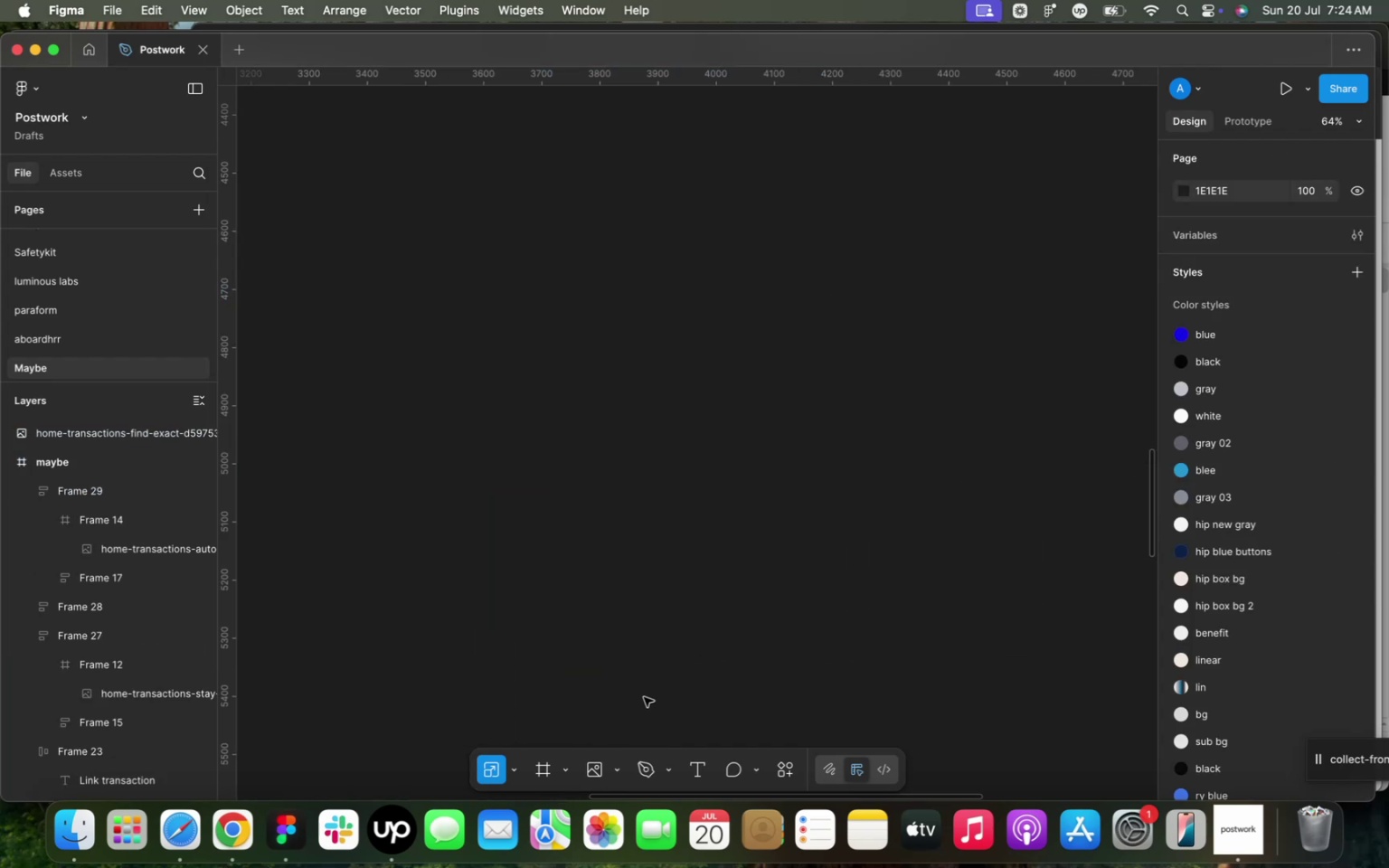 
left_click([603, 770])
 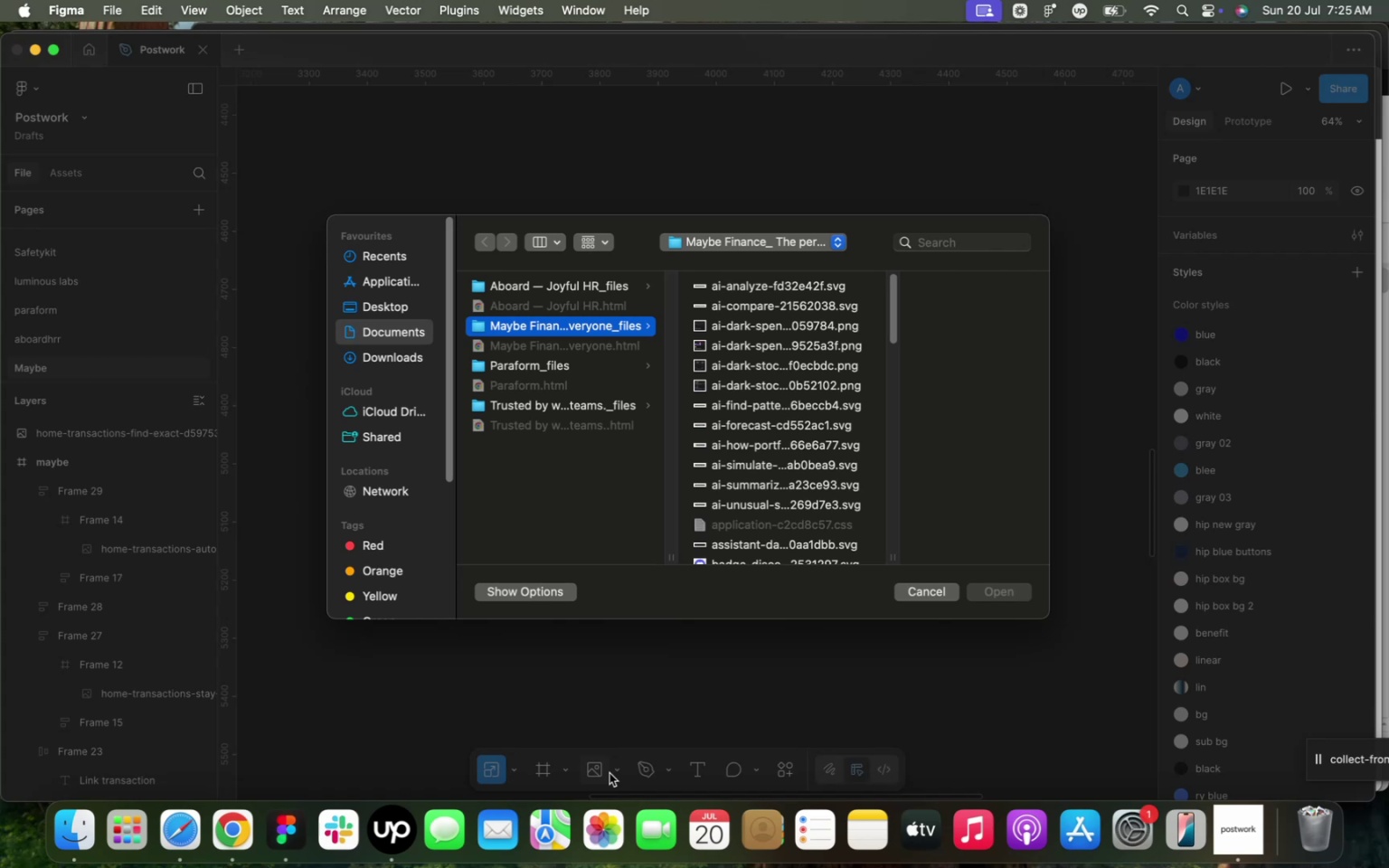 
wait(22.72)
 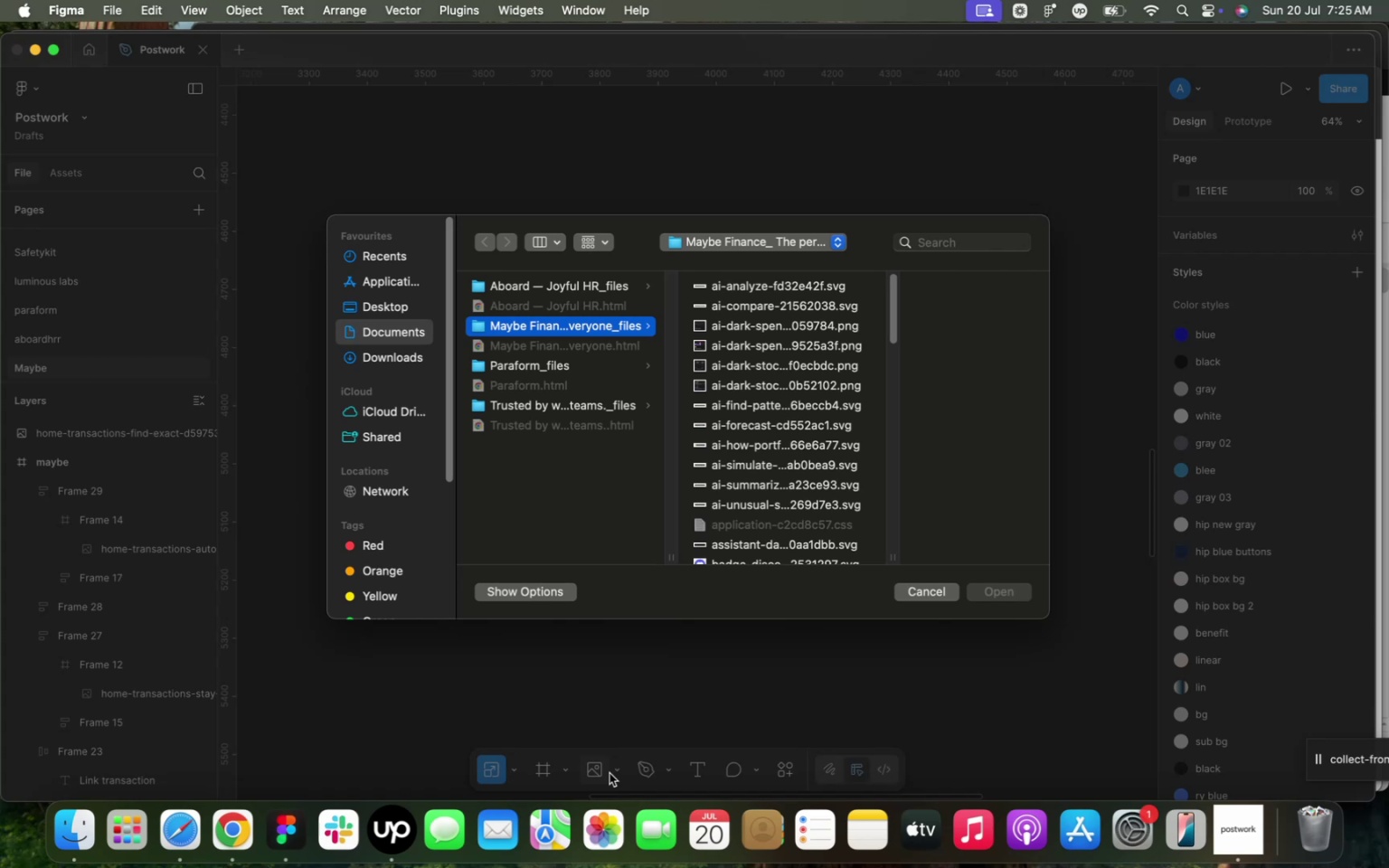 
scroll: coordinate [735, 514], scroll_direction: up, amount: 4.0
 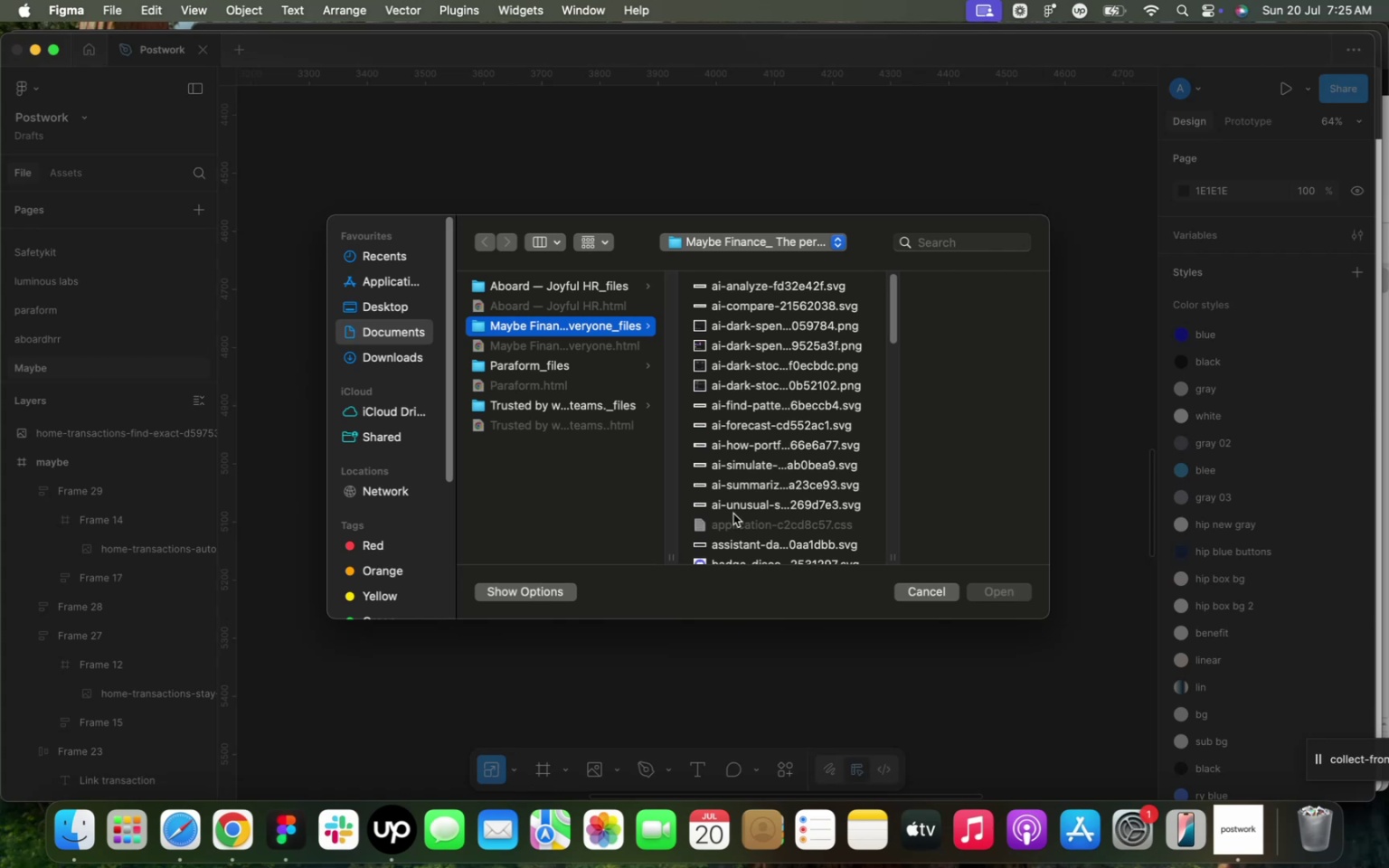 
scroll: coordinate [745, 492], scroll_direction: down, amount: 16.0
 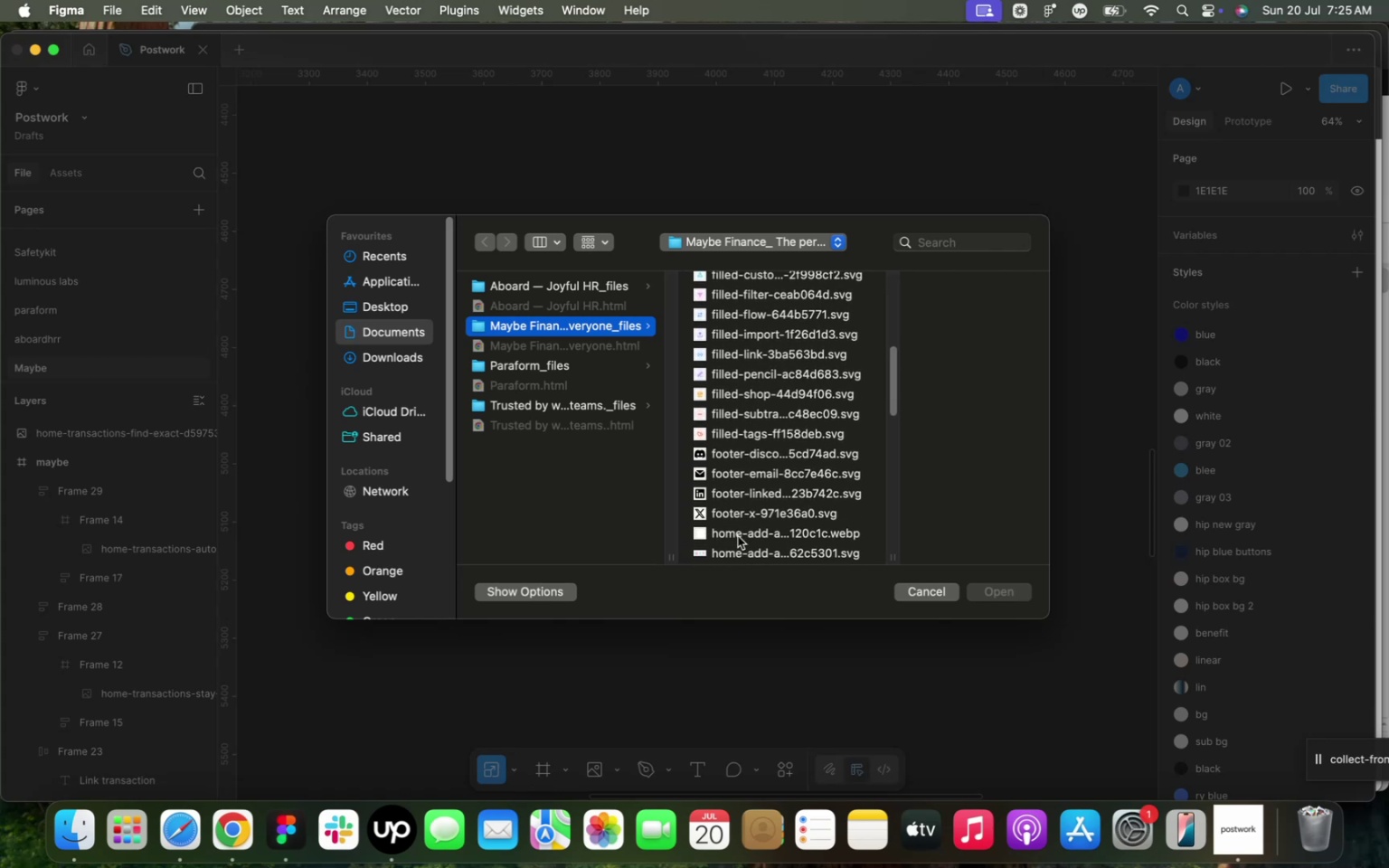 
left_click([742, 529])
 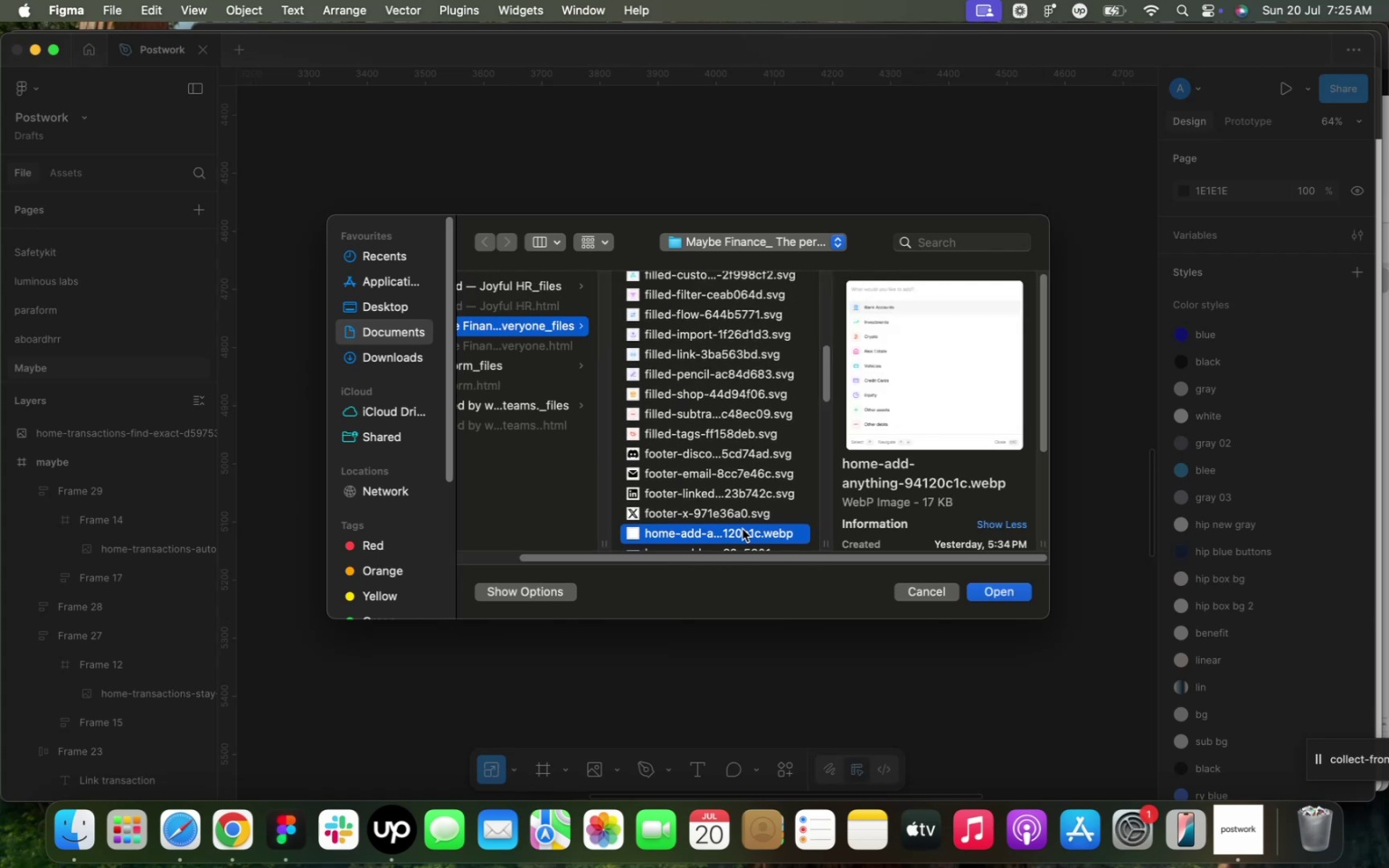 
scroll: coordinate [728, 499], scroll_direction: down, amount: 7.0
 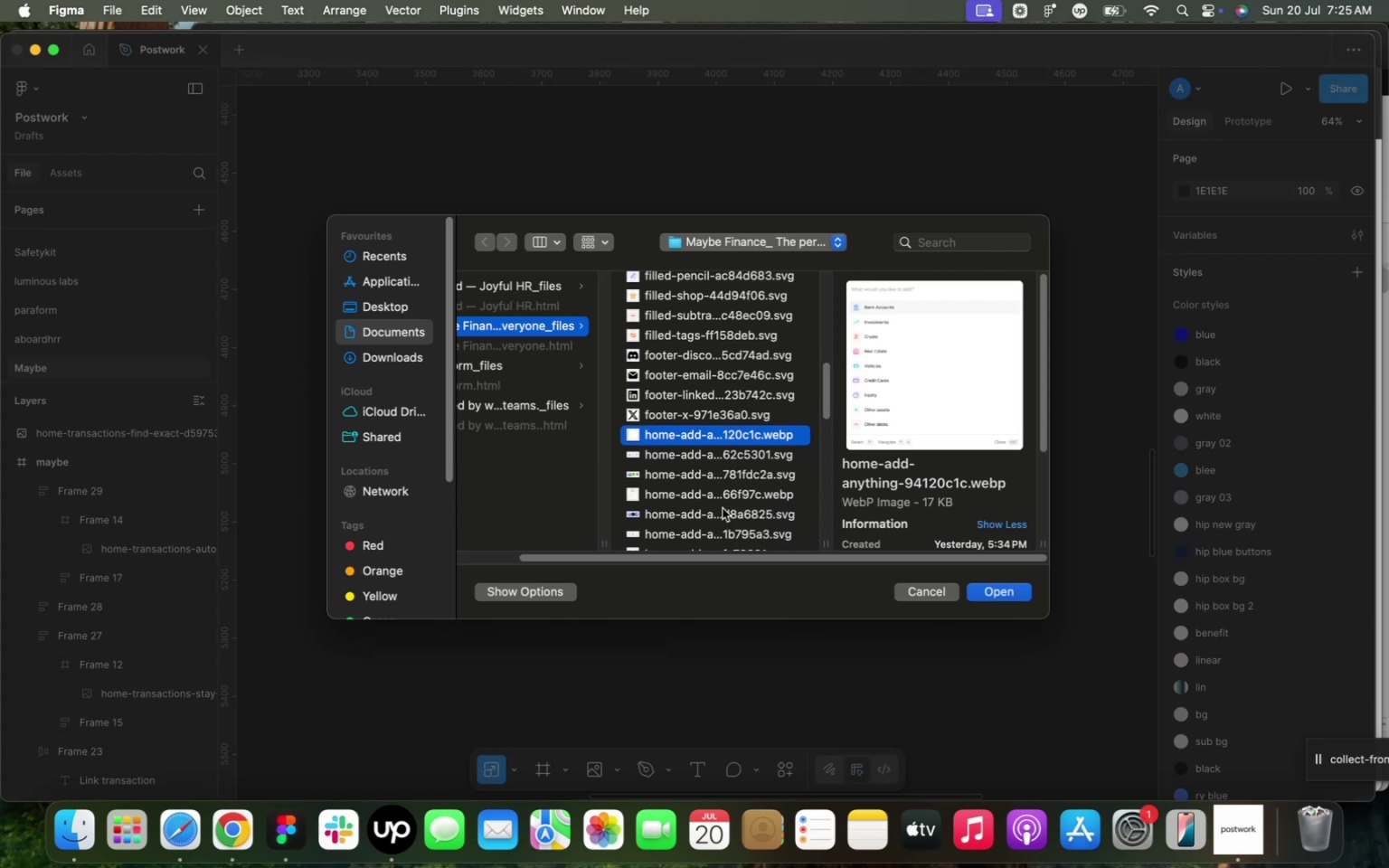 
left_click([720, 490])
 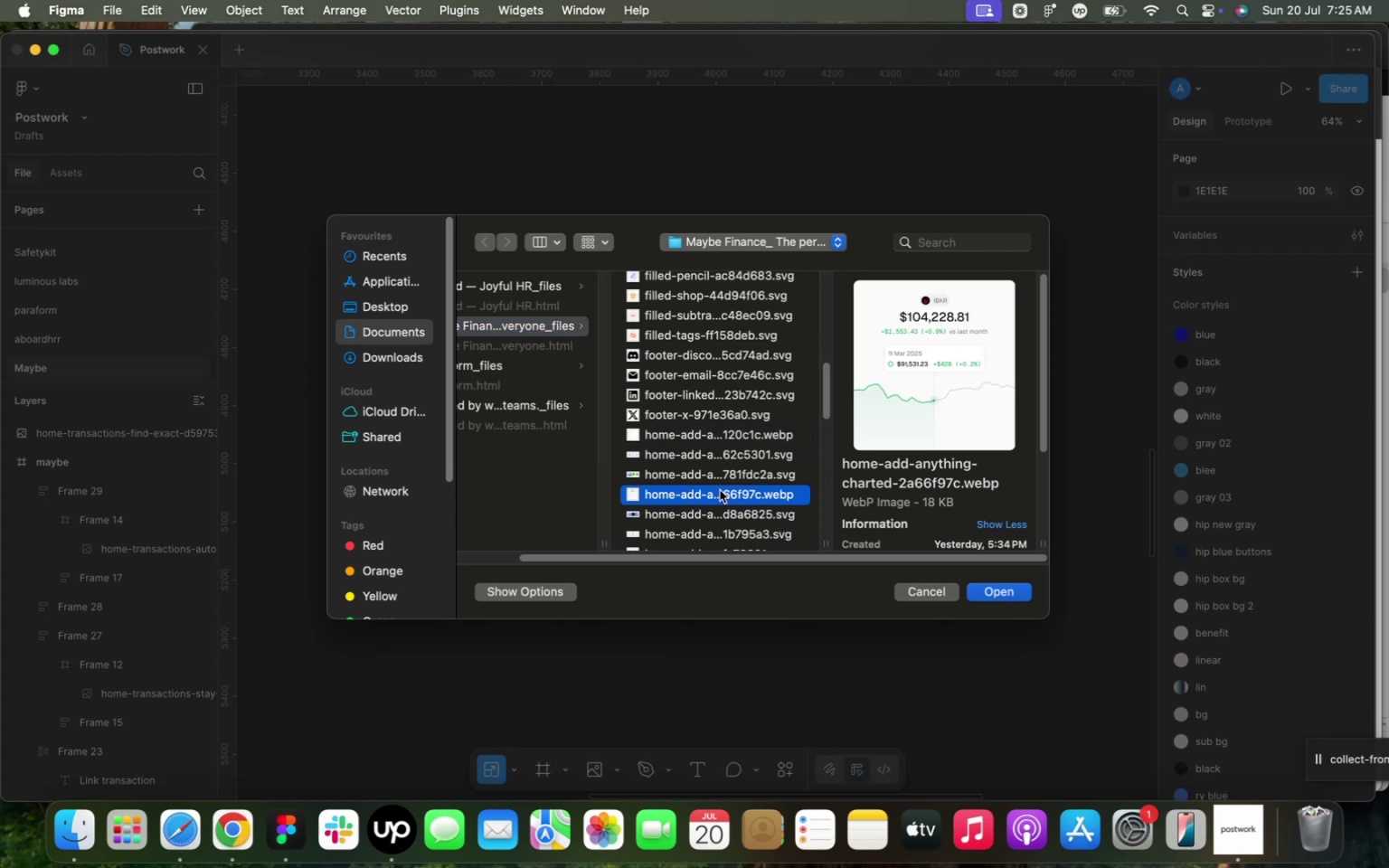 
scroll: coordinate [720, 490], scroll_direction: down, amount: 5.0
 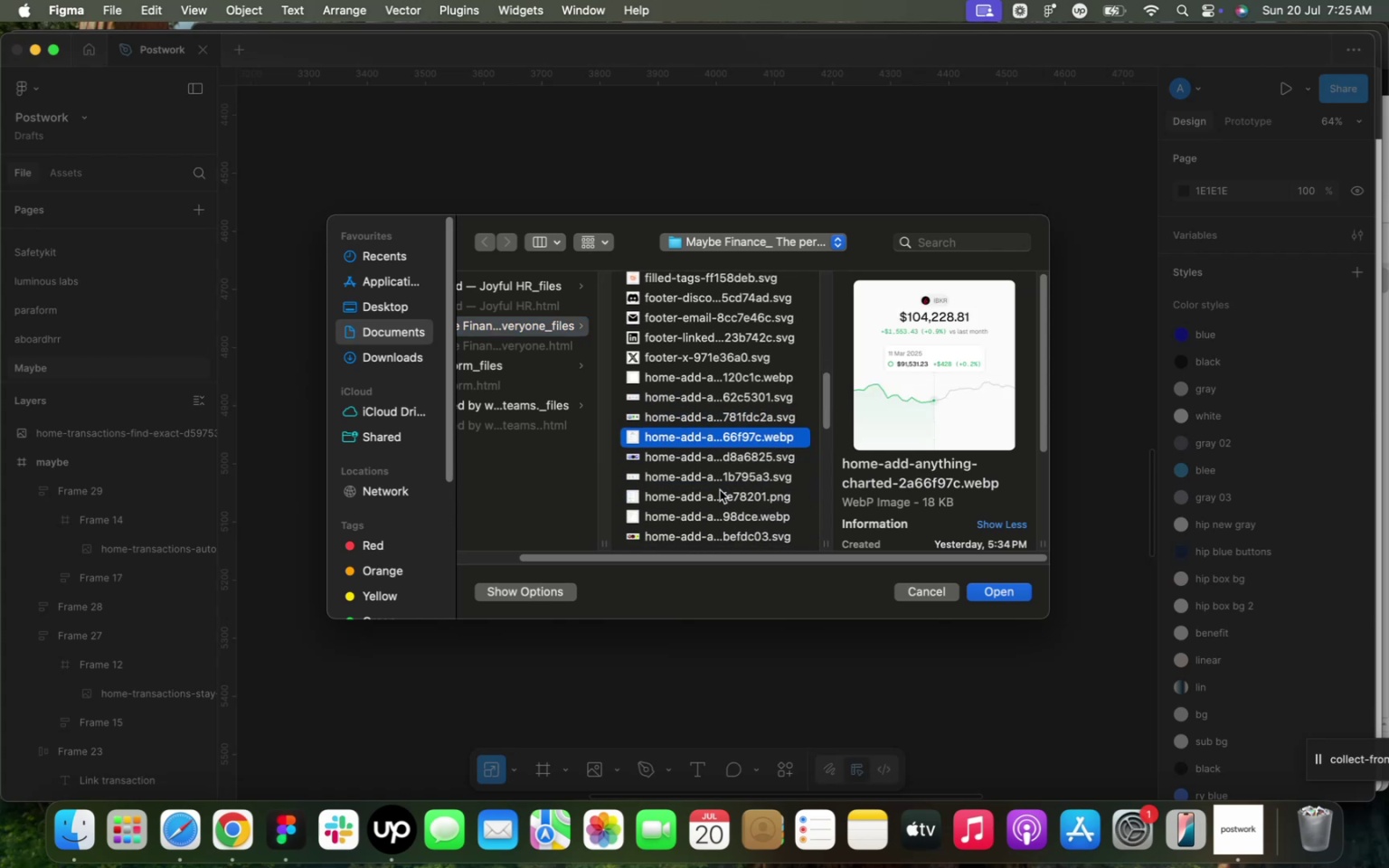 
left_click([720, 490])
 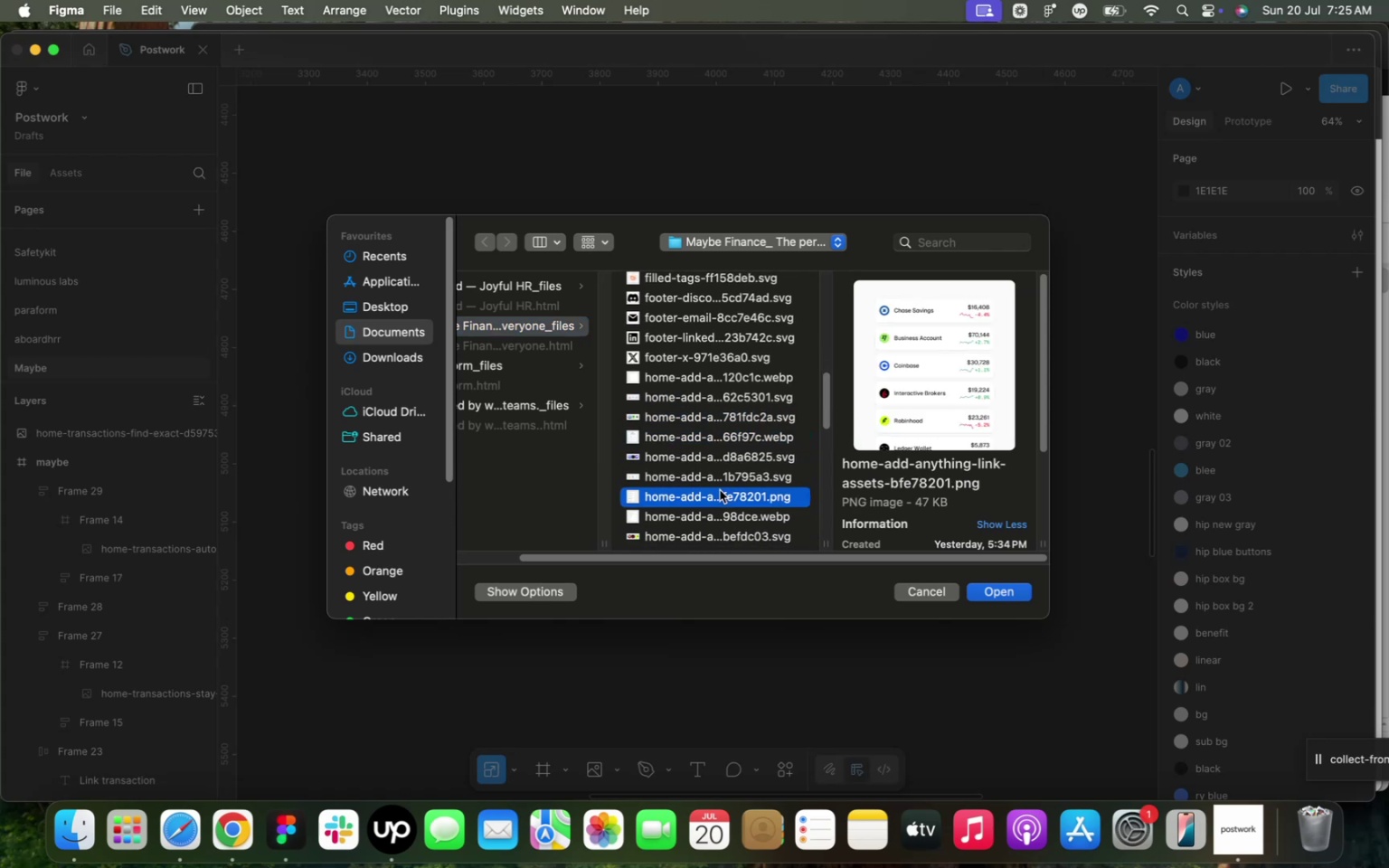 
scroll: coordinate [720, 490], scroll_direction: down, amount: 3.0
 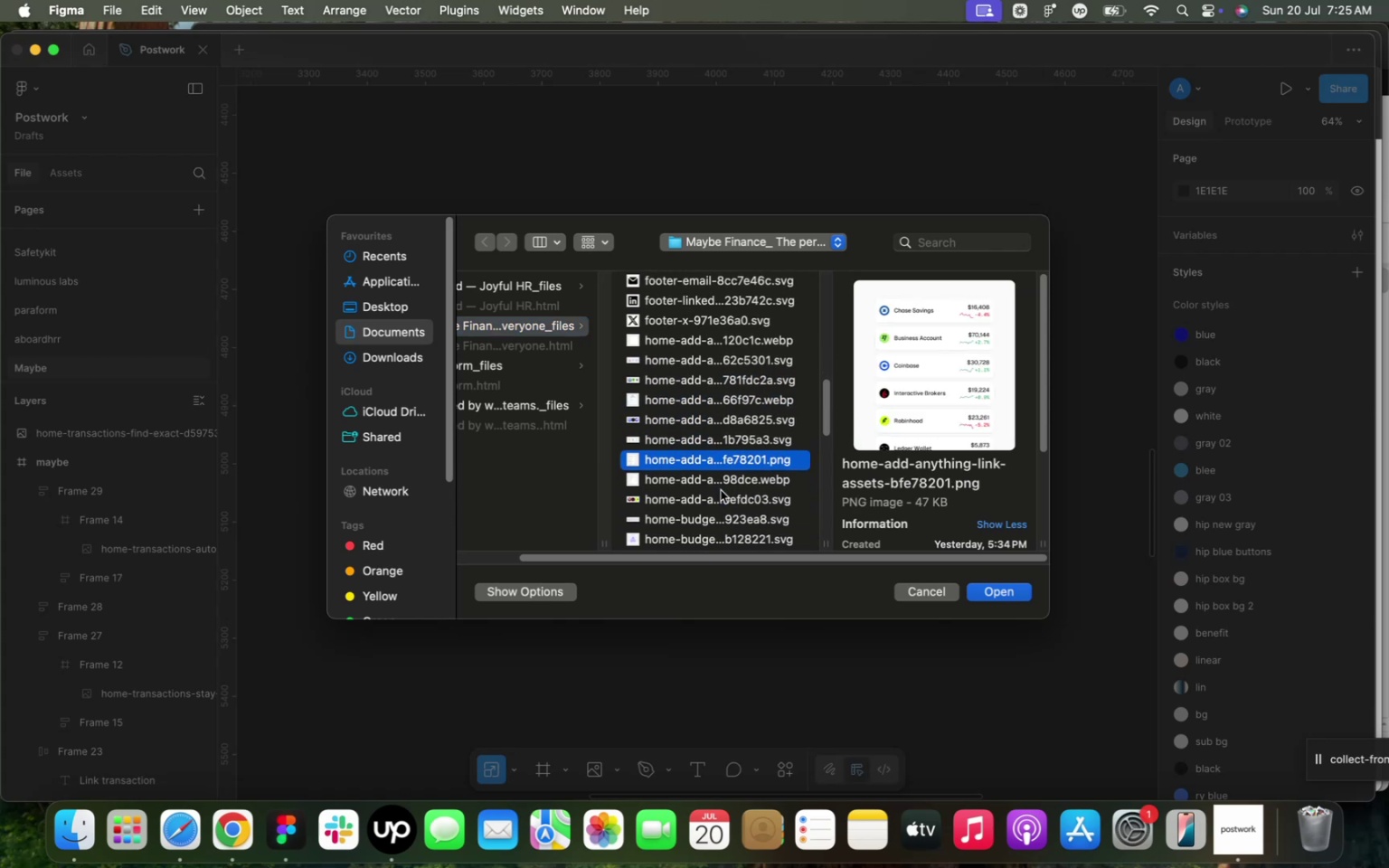 
left_click([726, 482])
 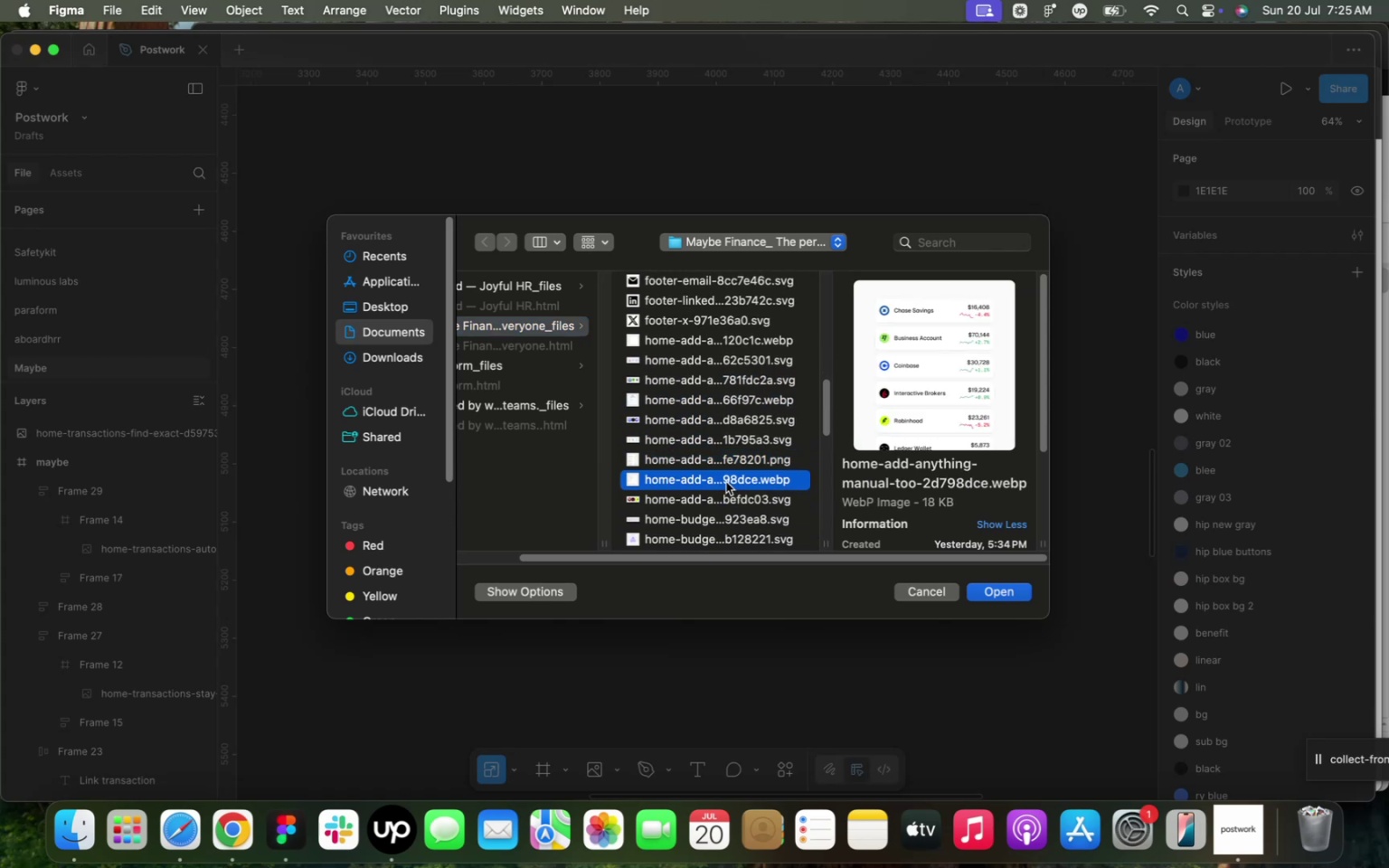 
scroll: coordinate [726, 482], scroll_direction: down, amount: 4.0
 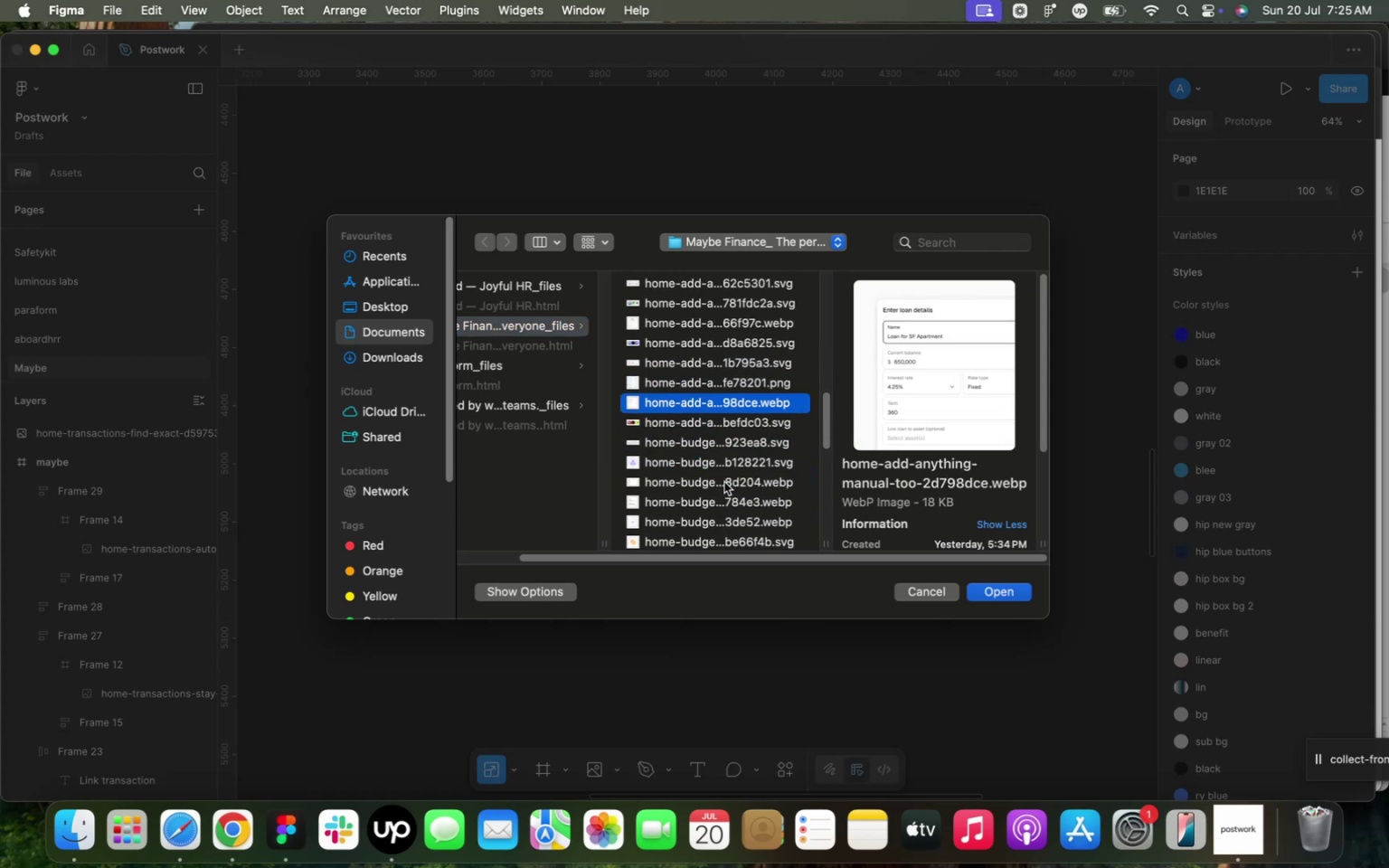 
left_click([722, 494])
 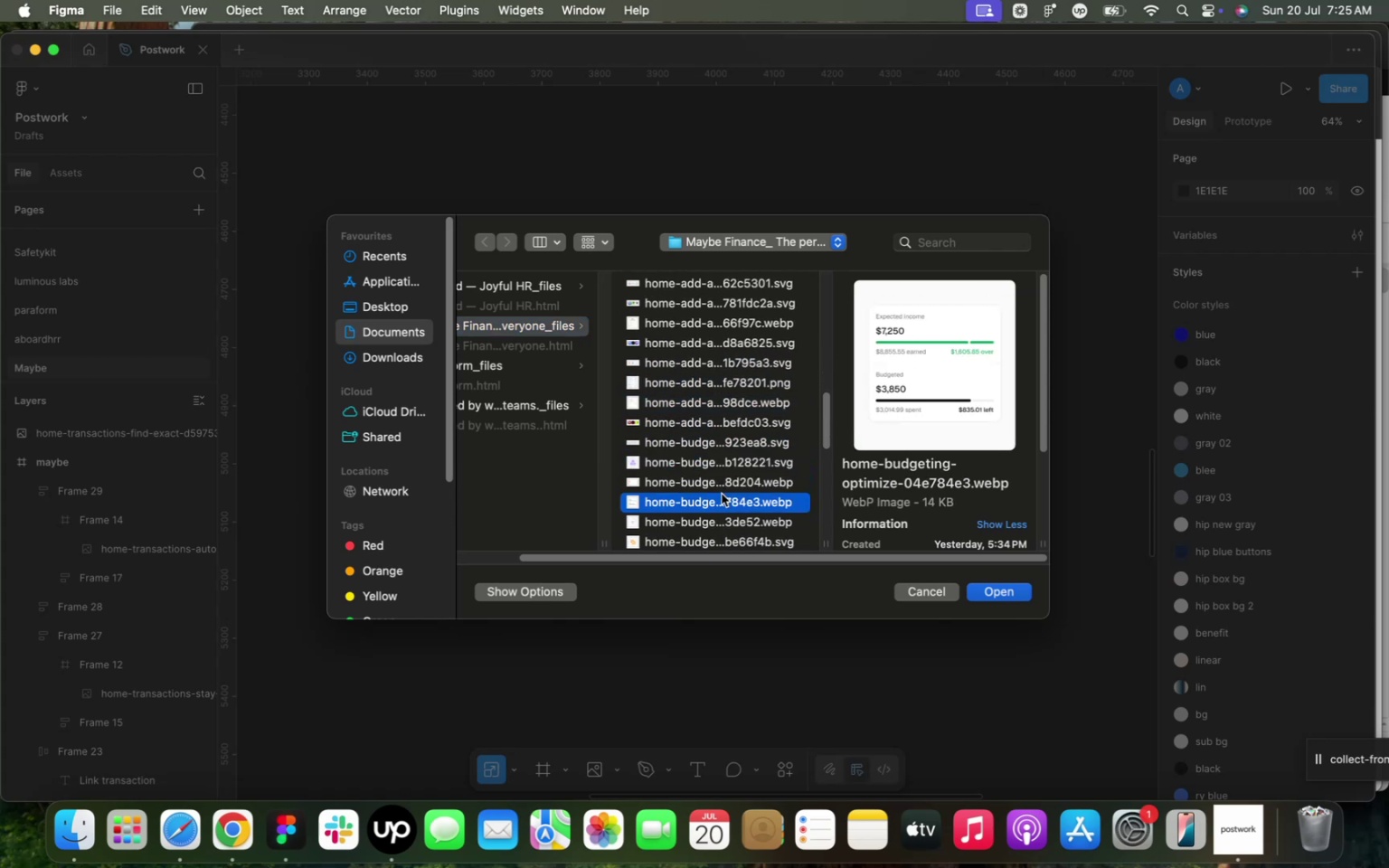 
scroll: coordinate [722, 494], scroll_direction: down, amount: 8.0
 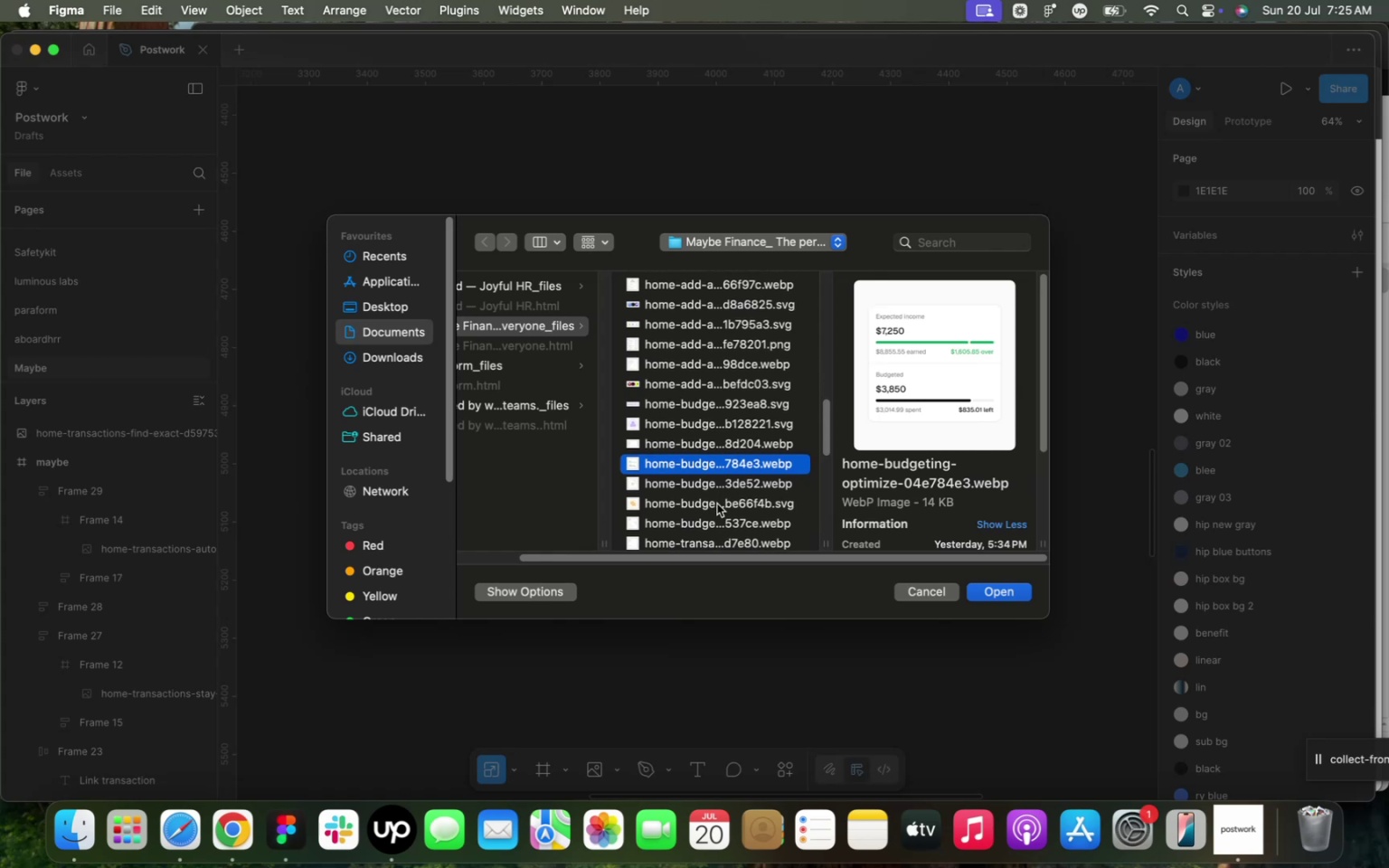 
left_click([711, 516])
 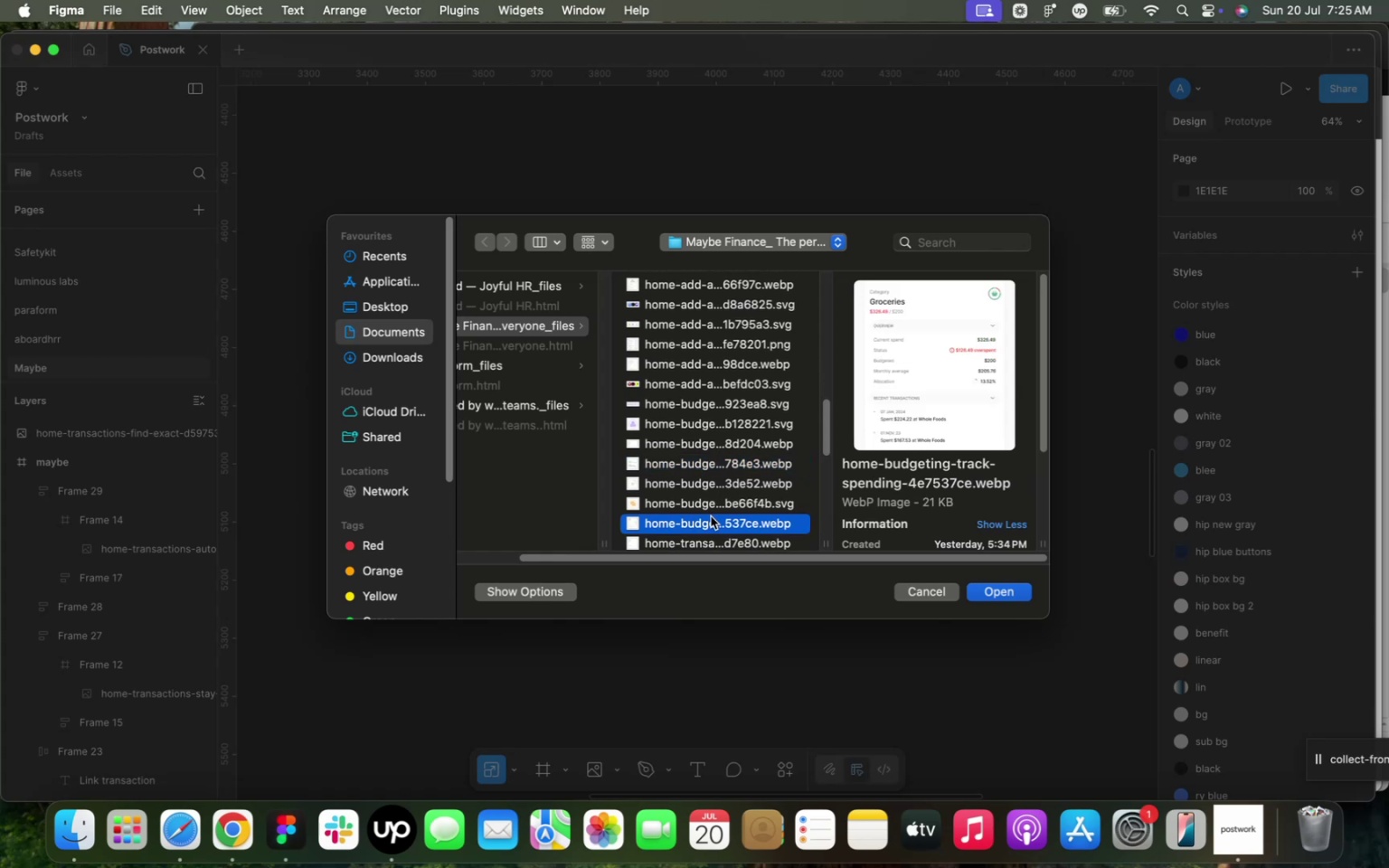 
scroll: coordinate [711, 516], scroll_direction: down, amount: 3.0
 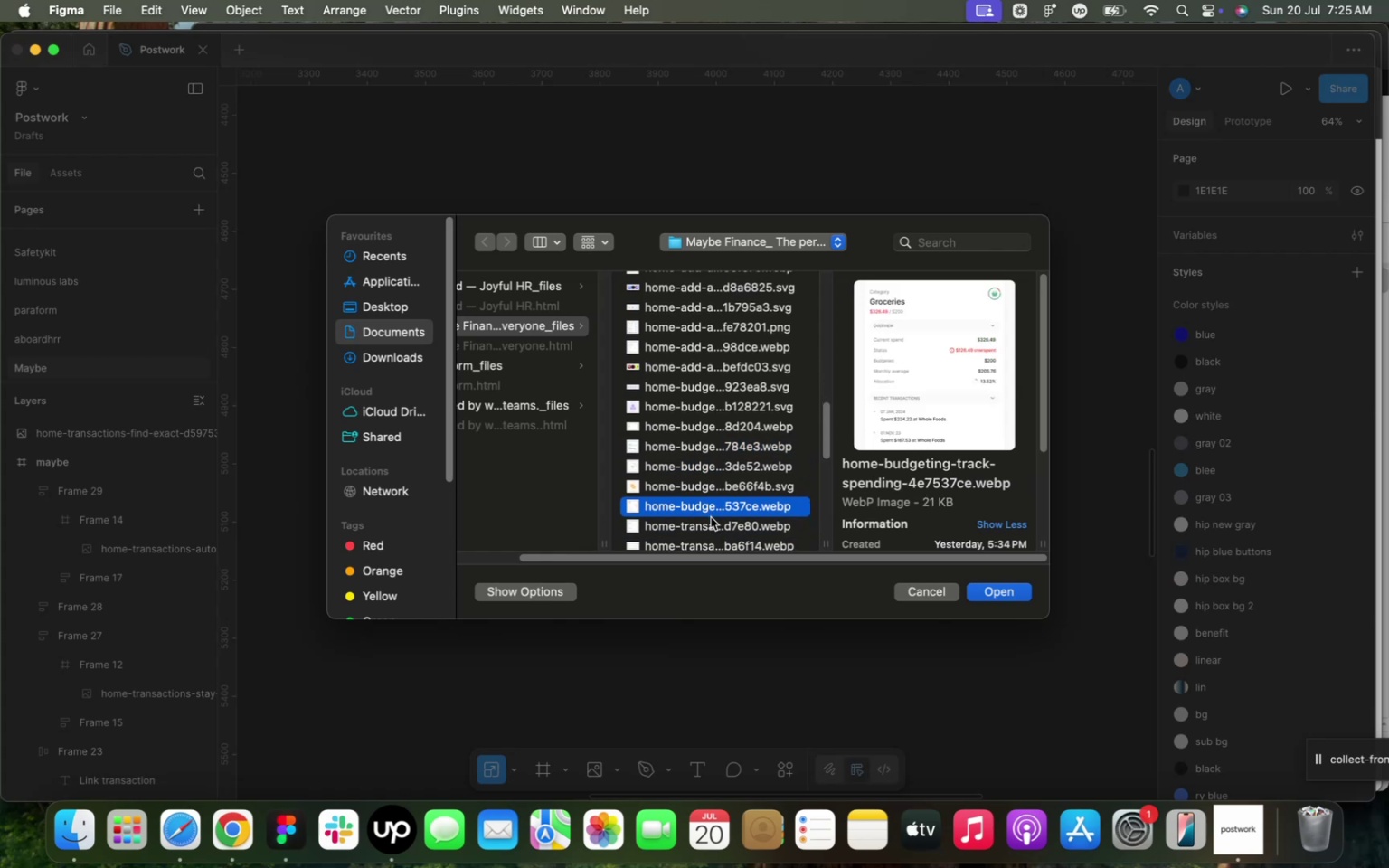 
left_click([710, 524])
 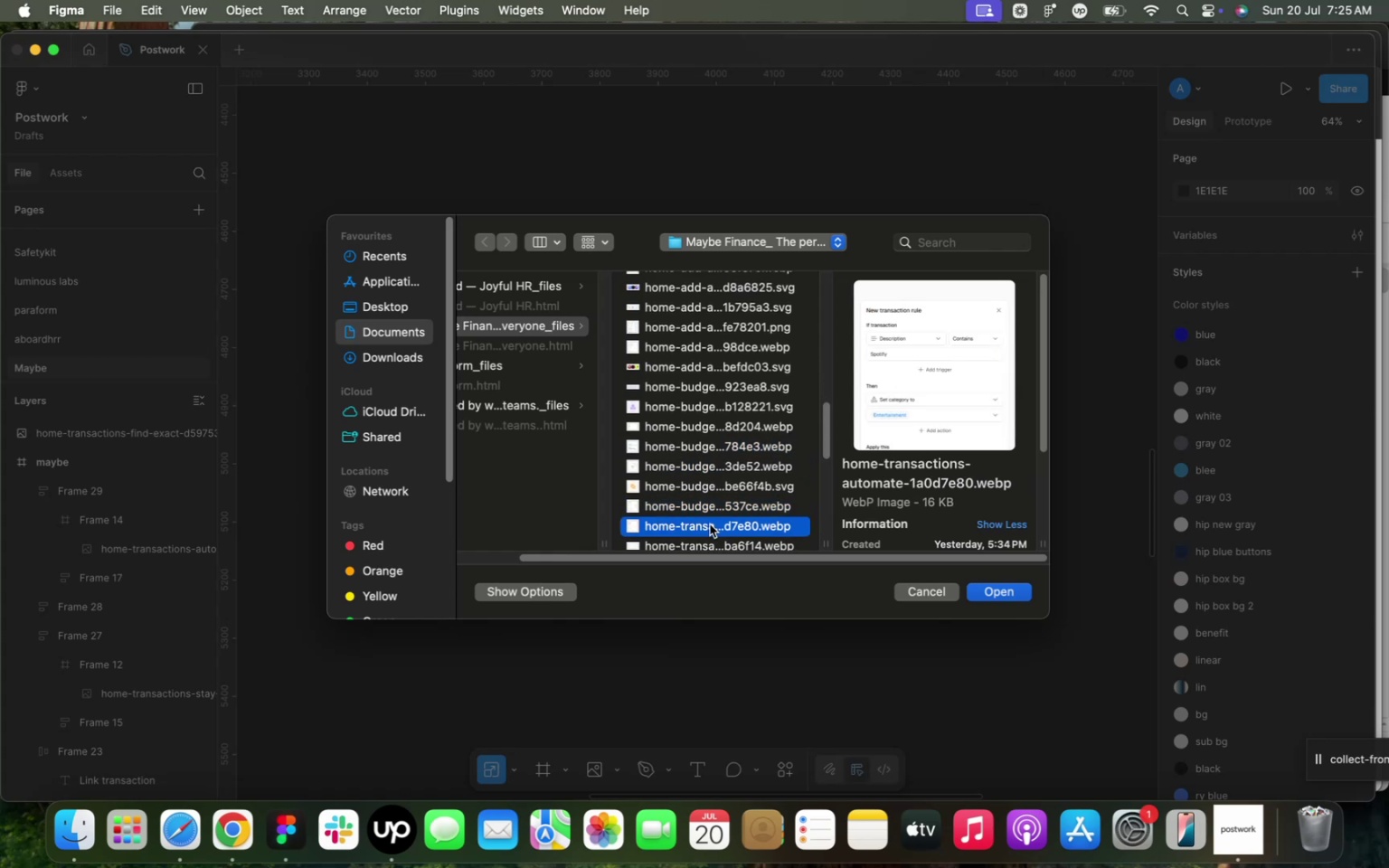 
scroll: coordinate [710, 524], scroll_direction: down, amount: 7.0
 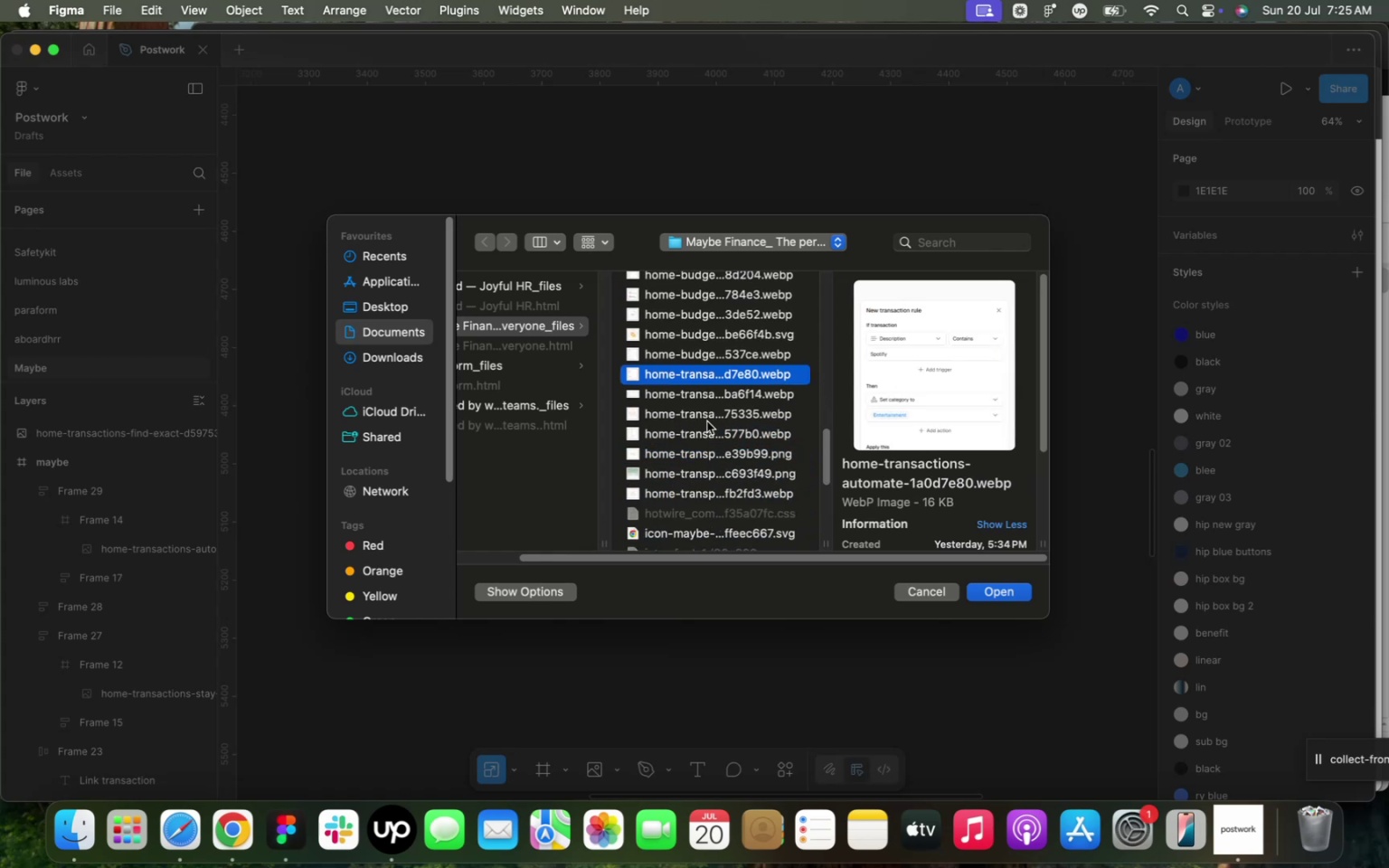 
left_click([703, 416])
 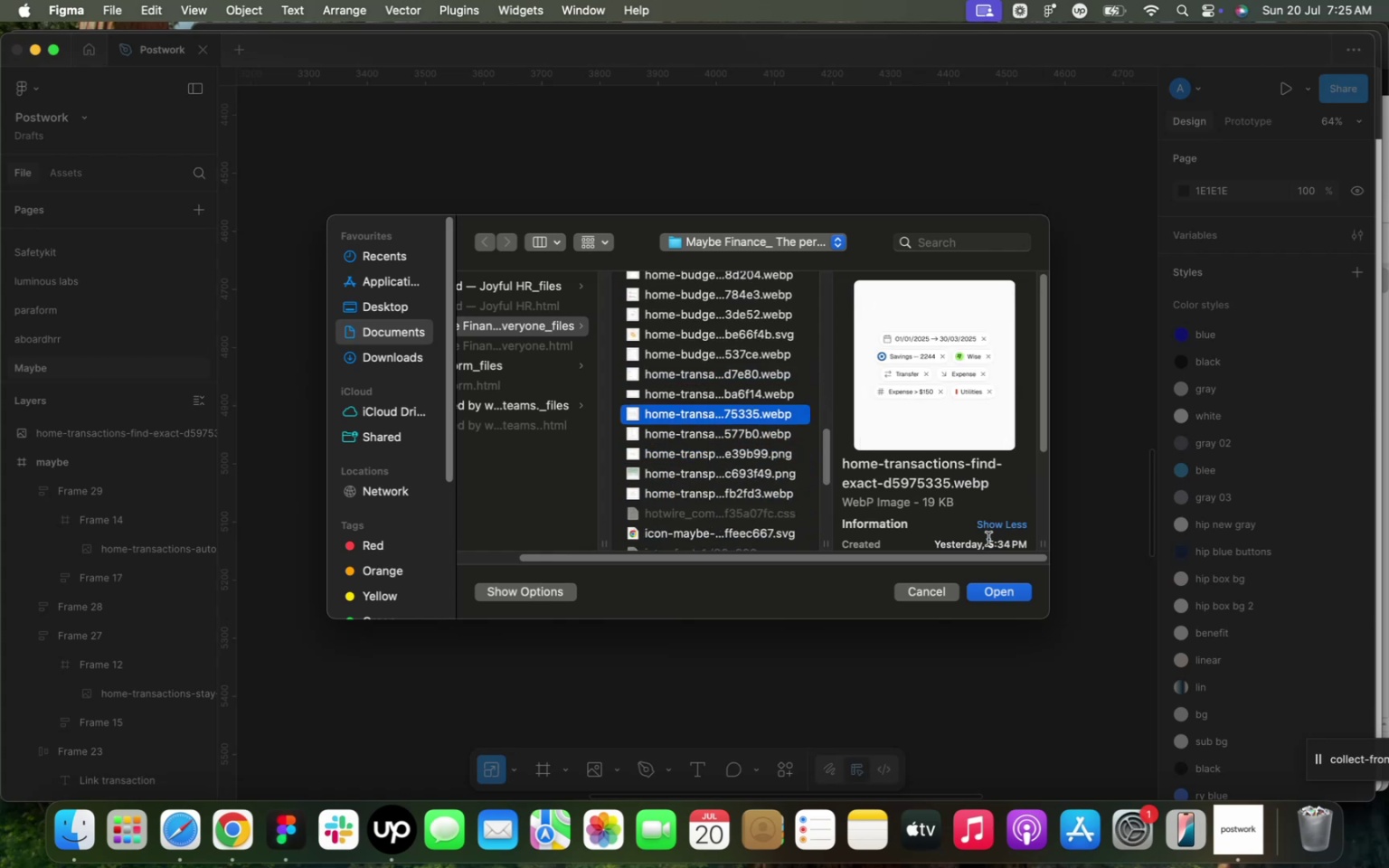 
left_click([986, 590])
 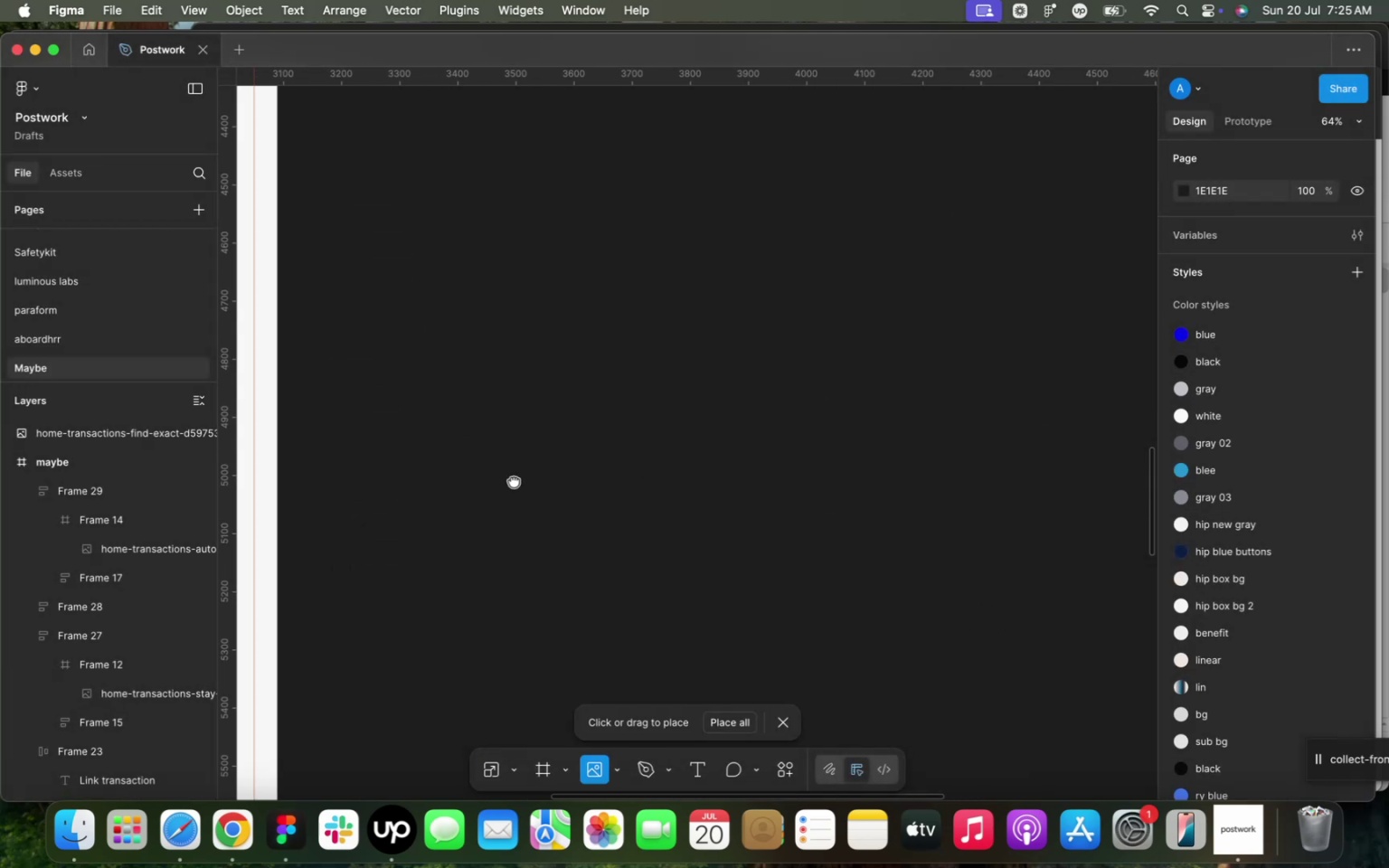 
left_click([815, 481])
 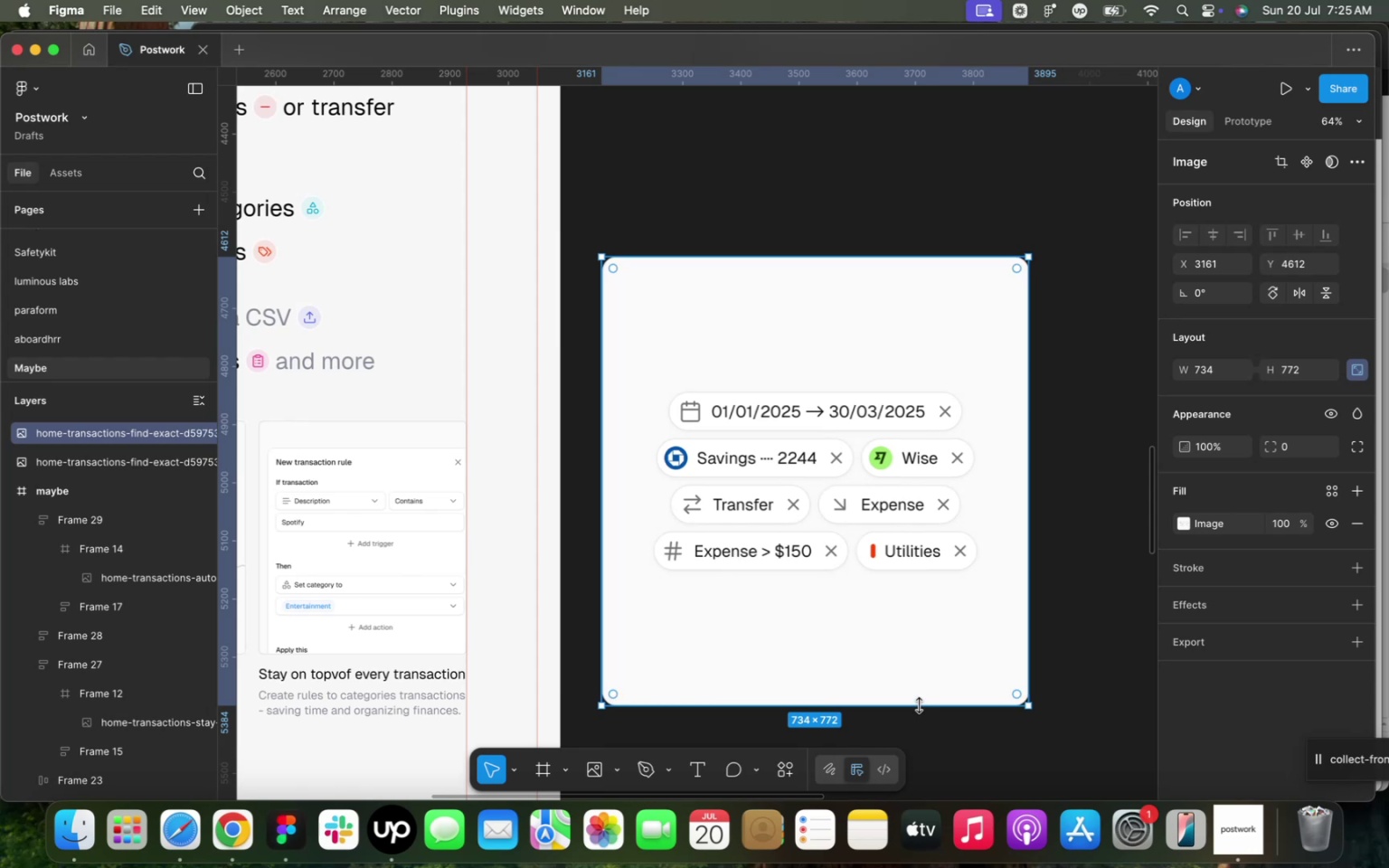 
key(K)
 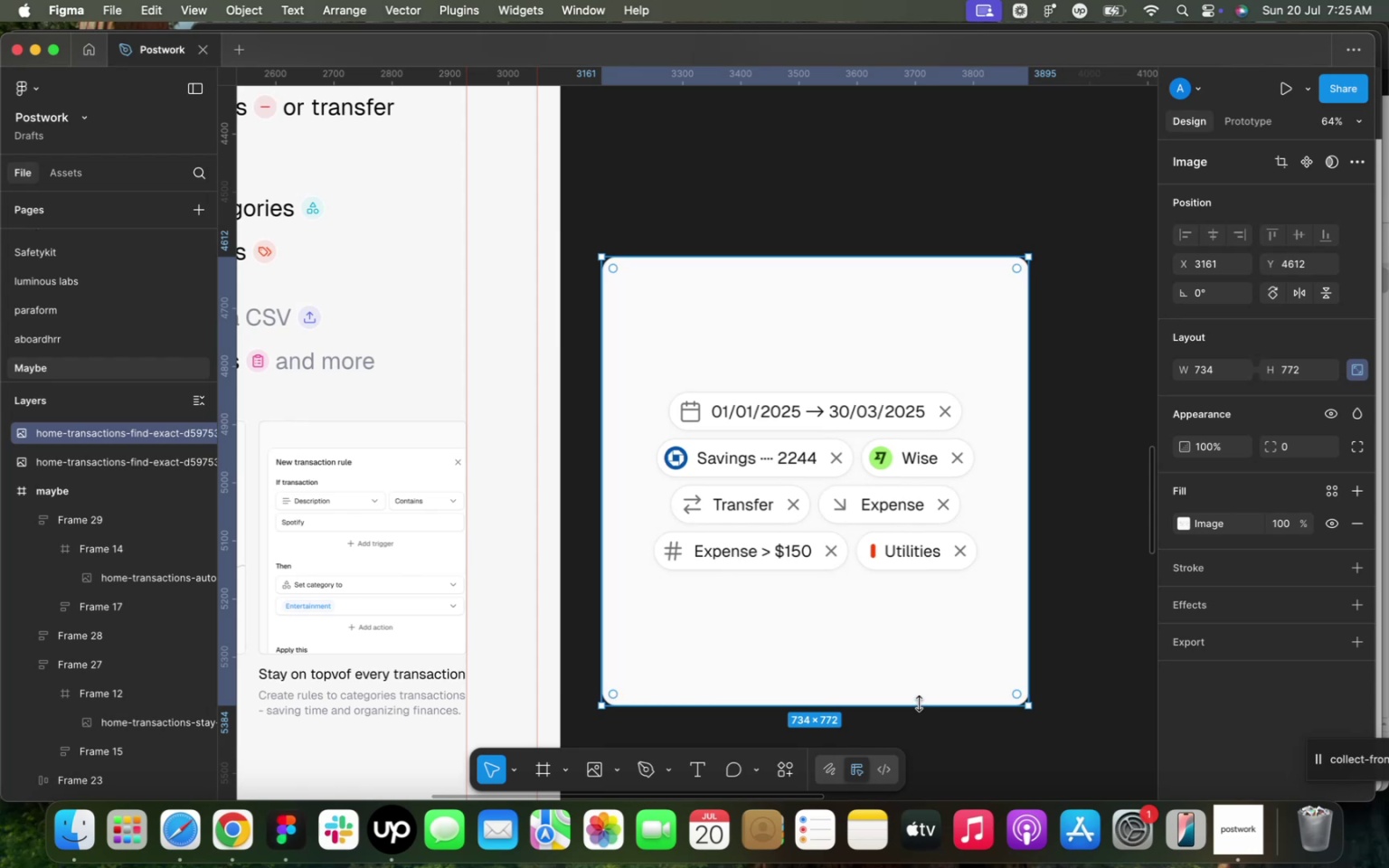 
left_click_drag(start_coordinate=[919, 703], to_coordinate=[880, 469])
 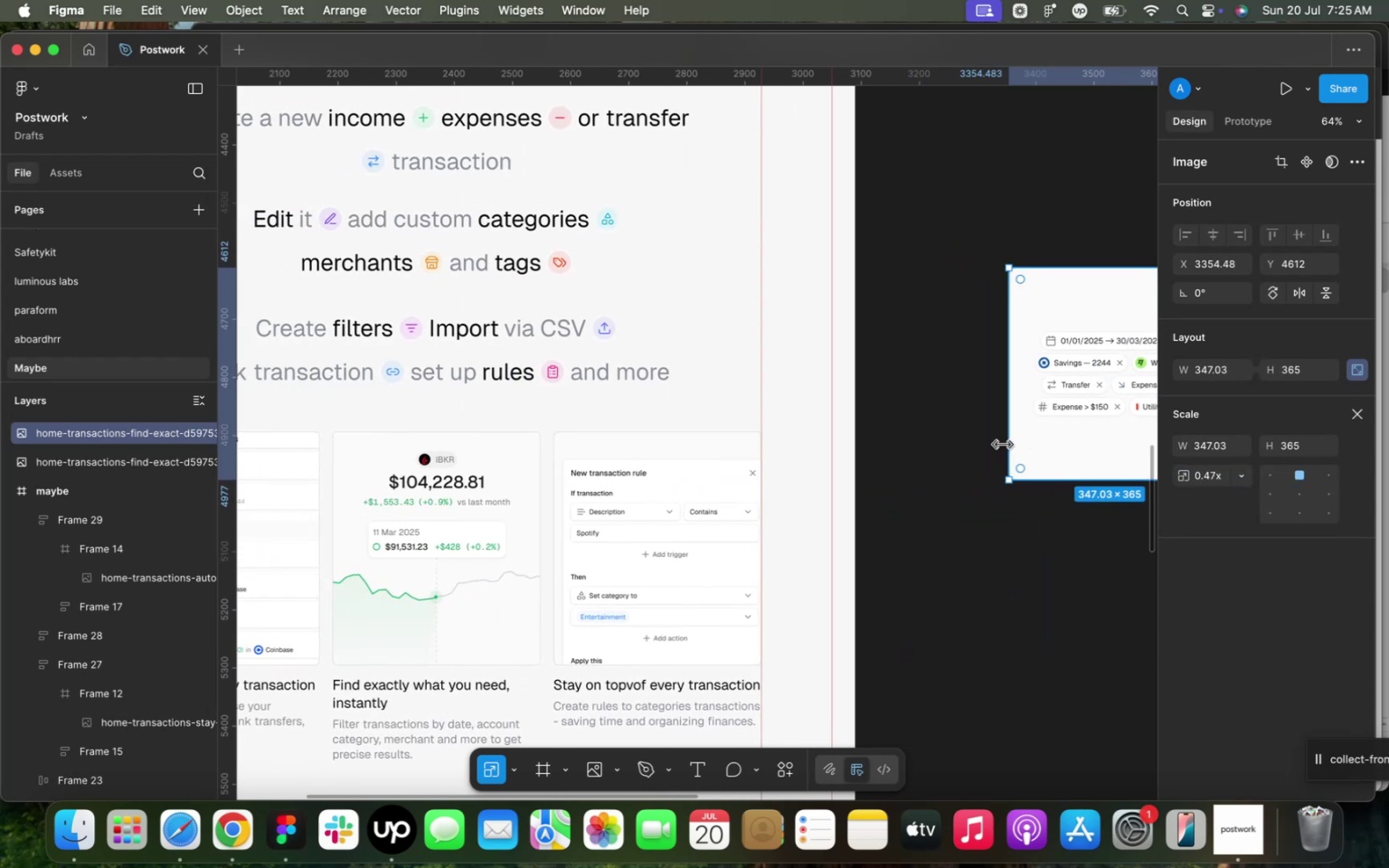 
key(Meta+C)
 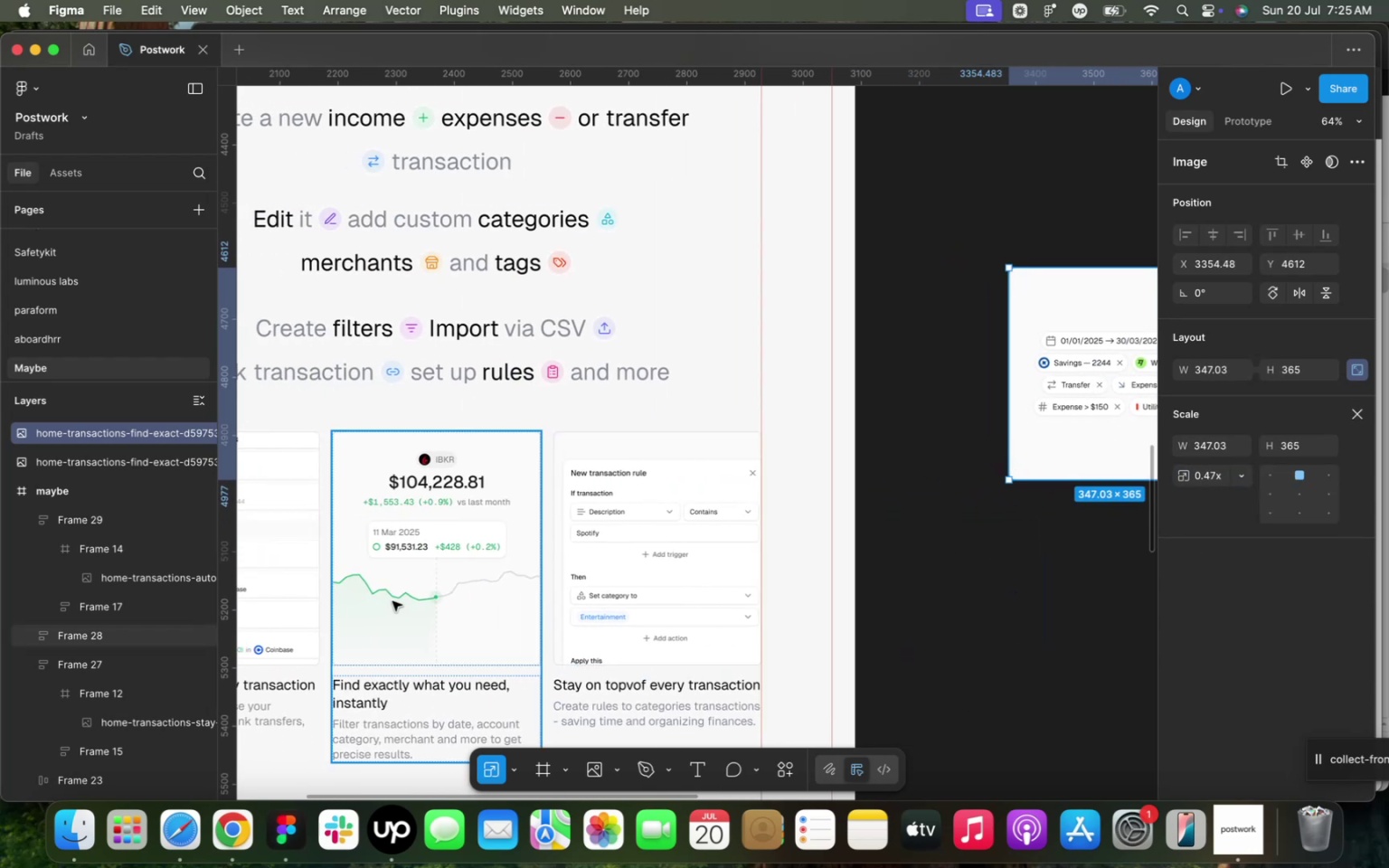 
double_click([398, 591])
 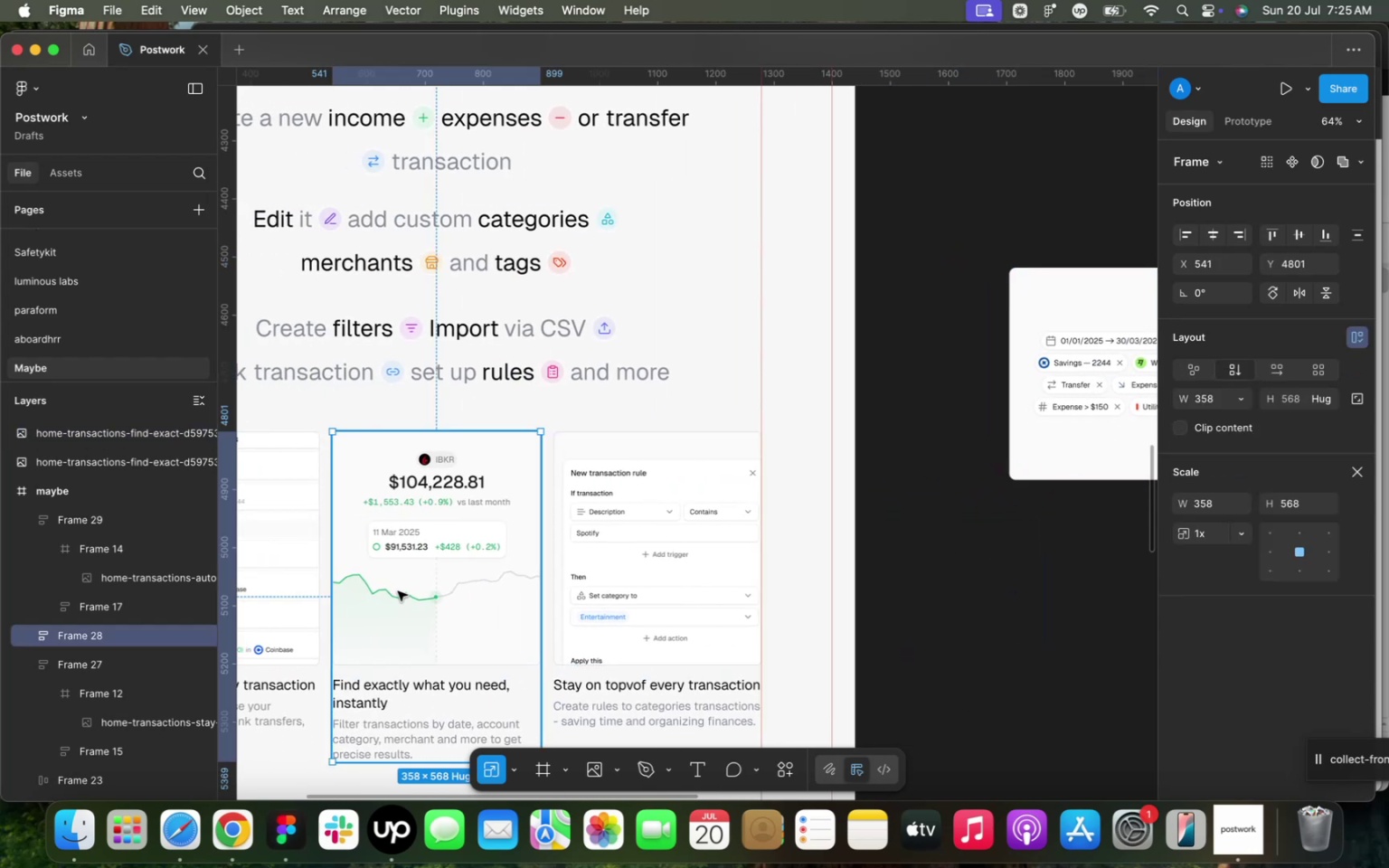 
triple_click([398, 591])
 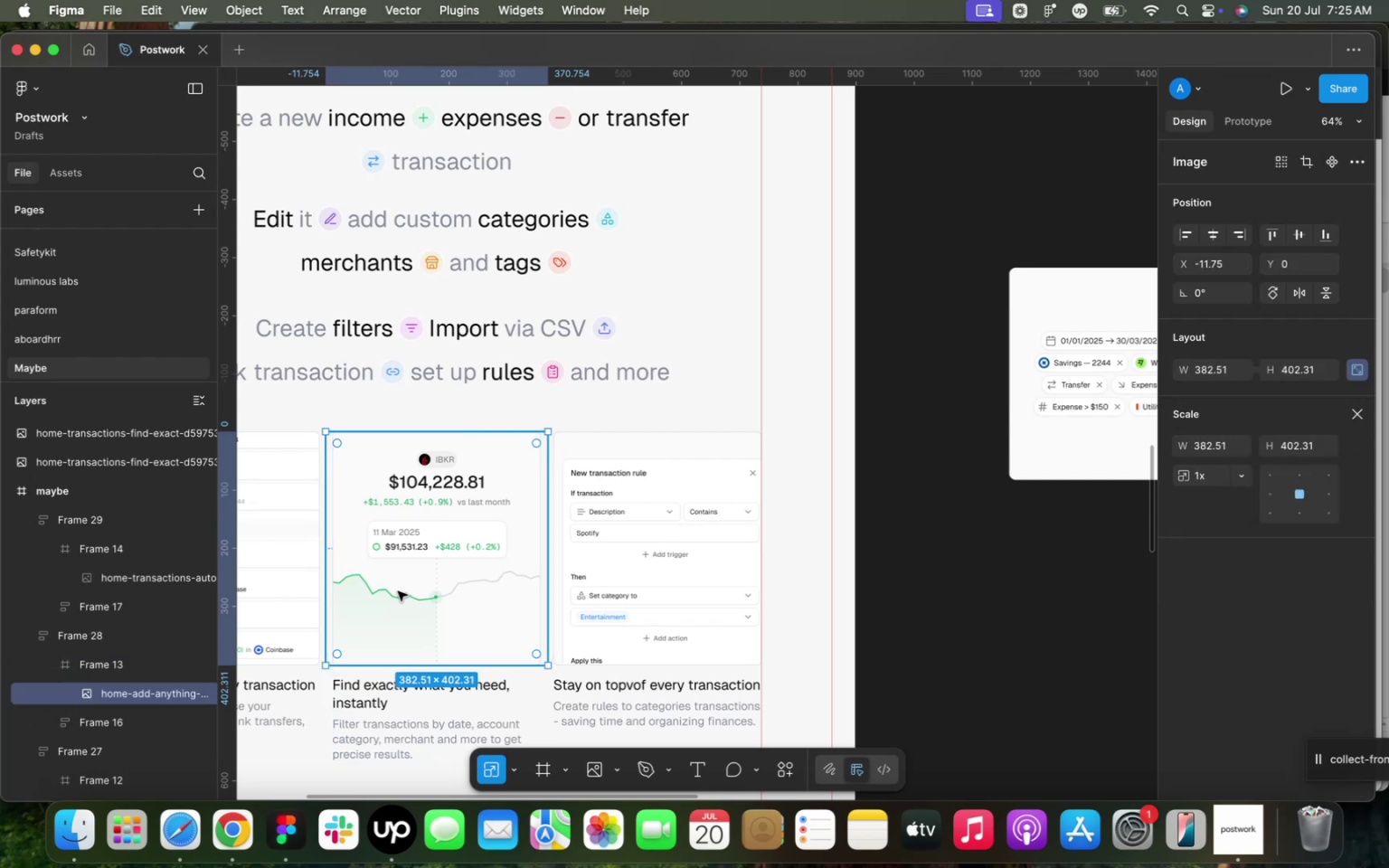 
right_click([398, 591])
 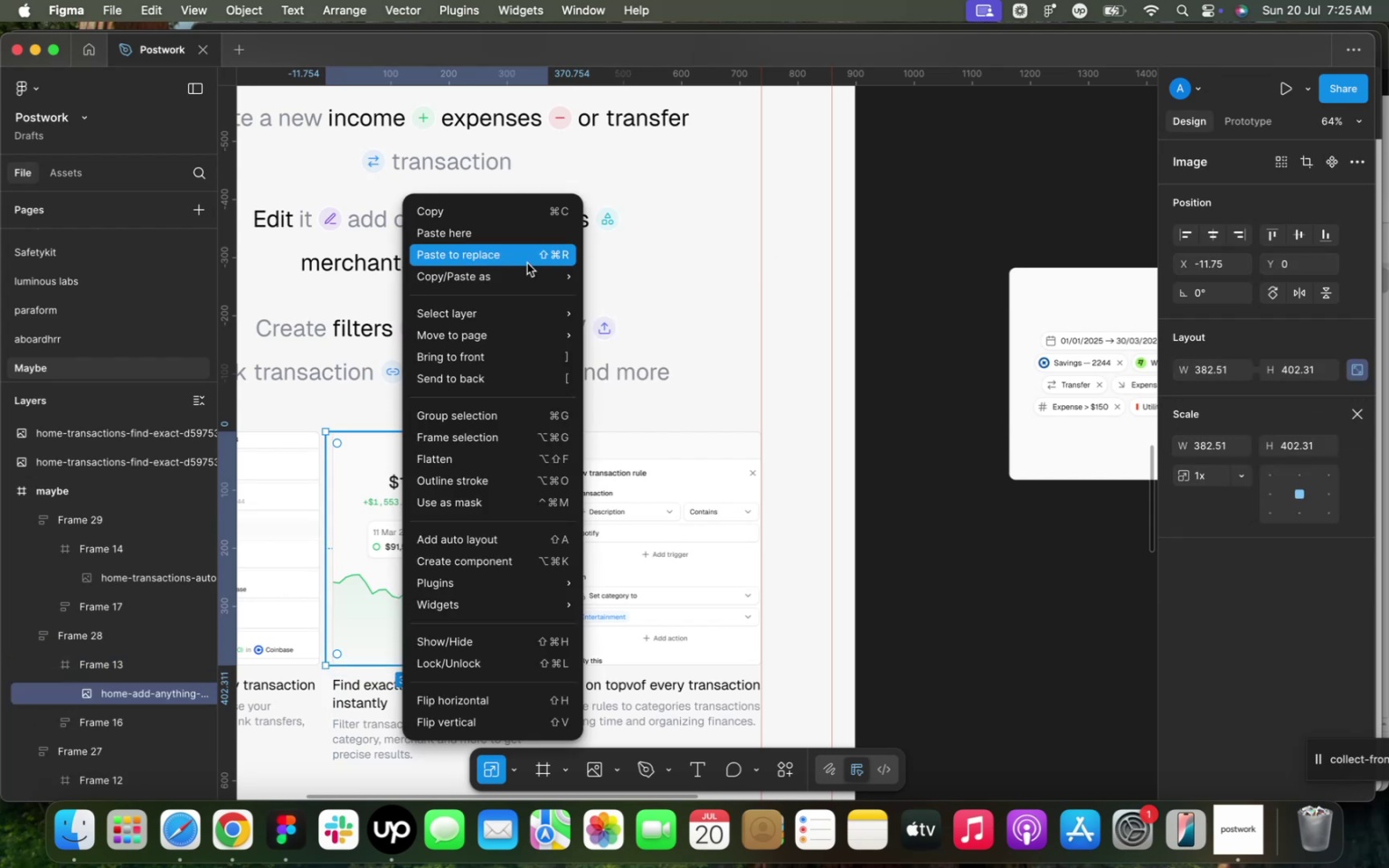 
left_click([484, 264])
 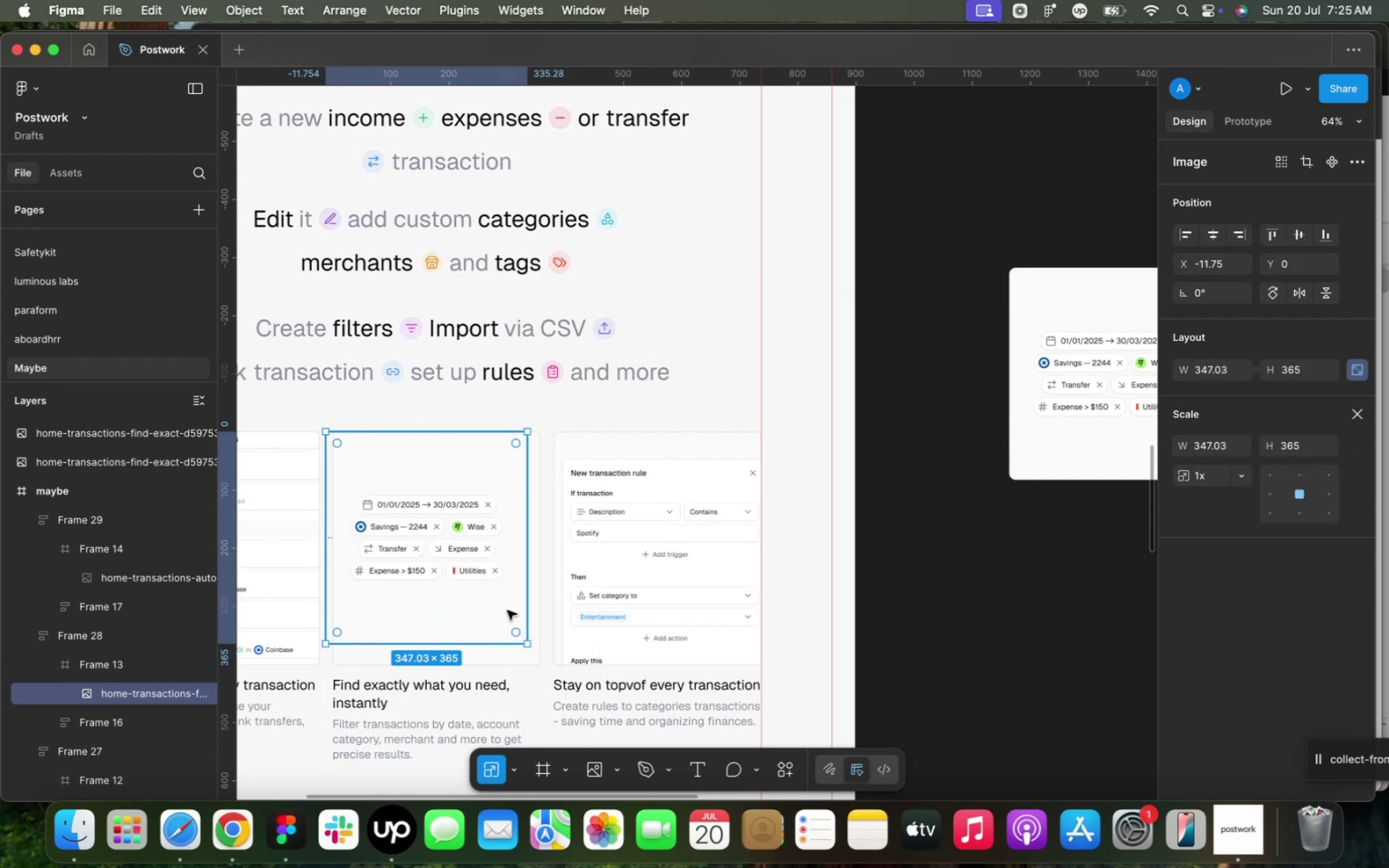 
left_click_drag(start_coordinate=[525, 646], to_coordinate=[543, 669])
 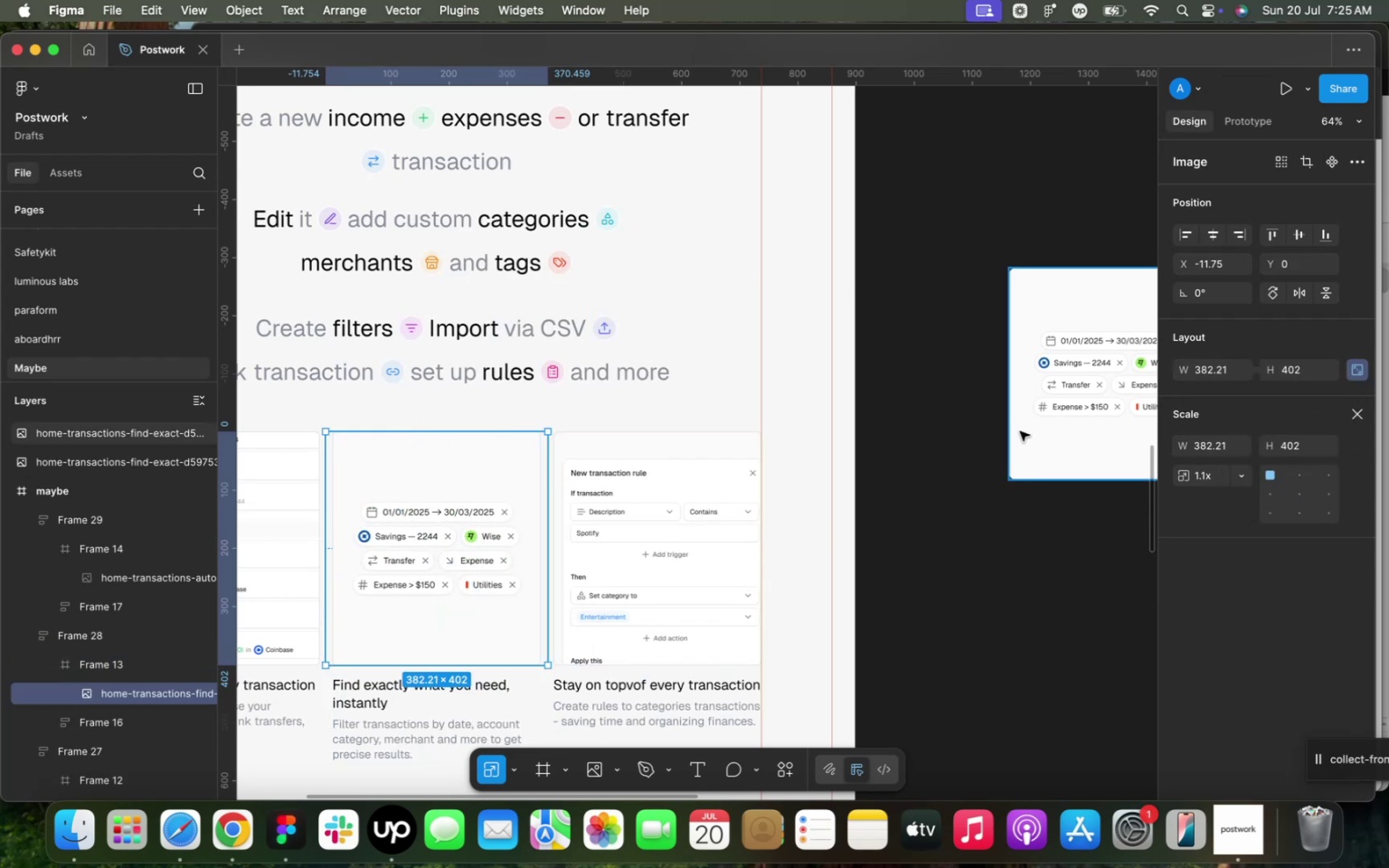 
key(Backspace)
 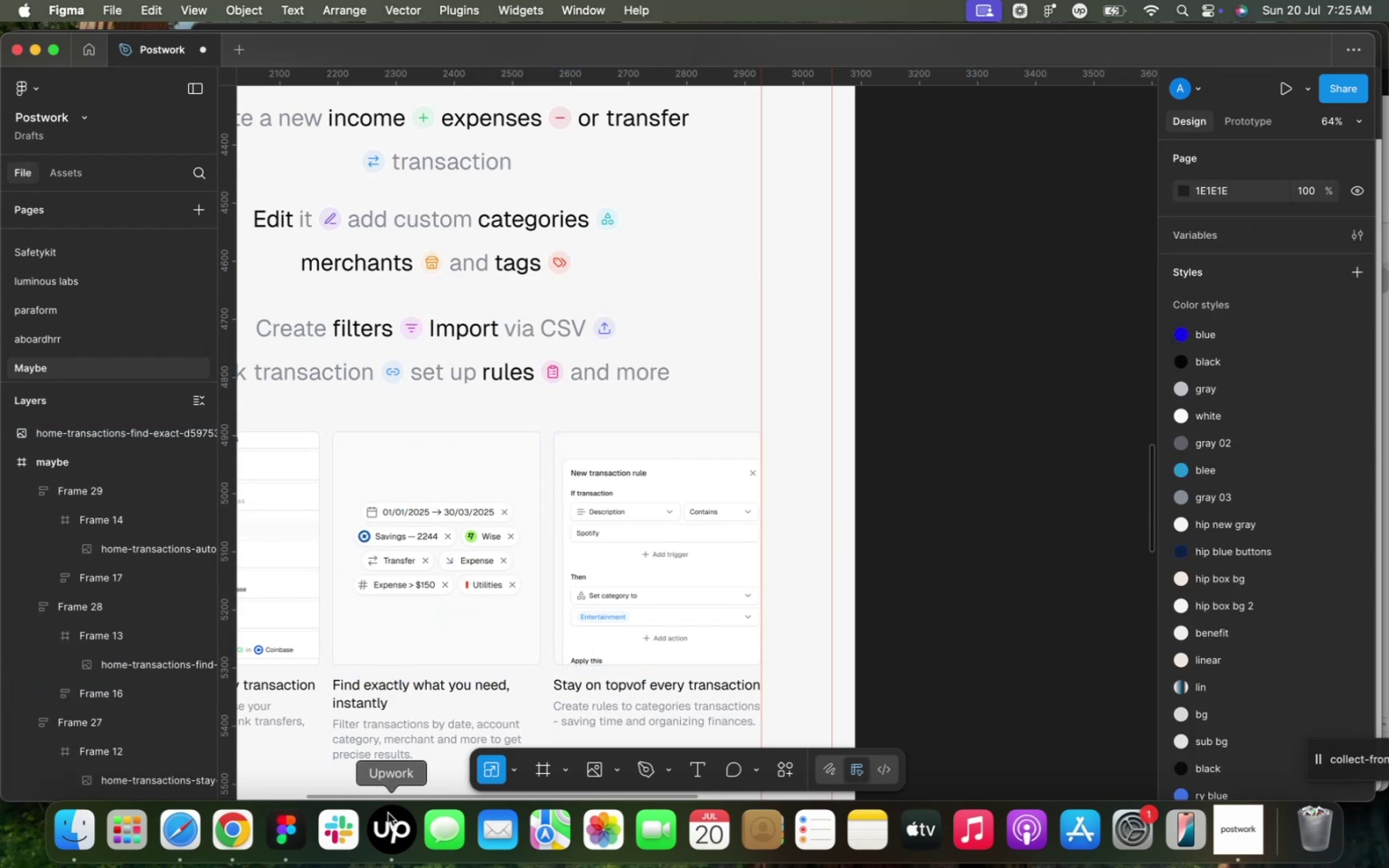 
left_click([390, 827])
 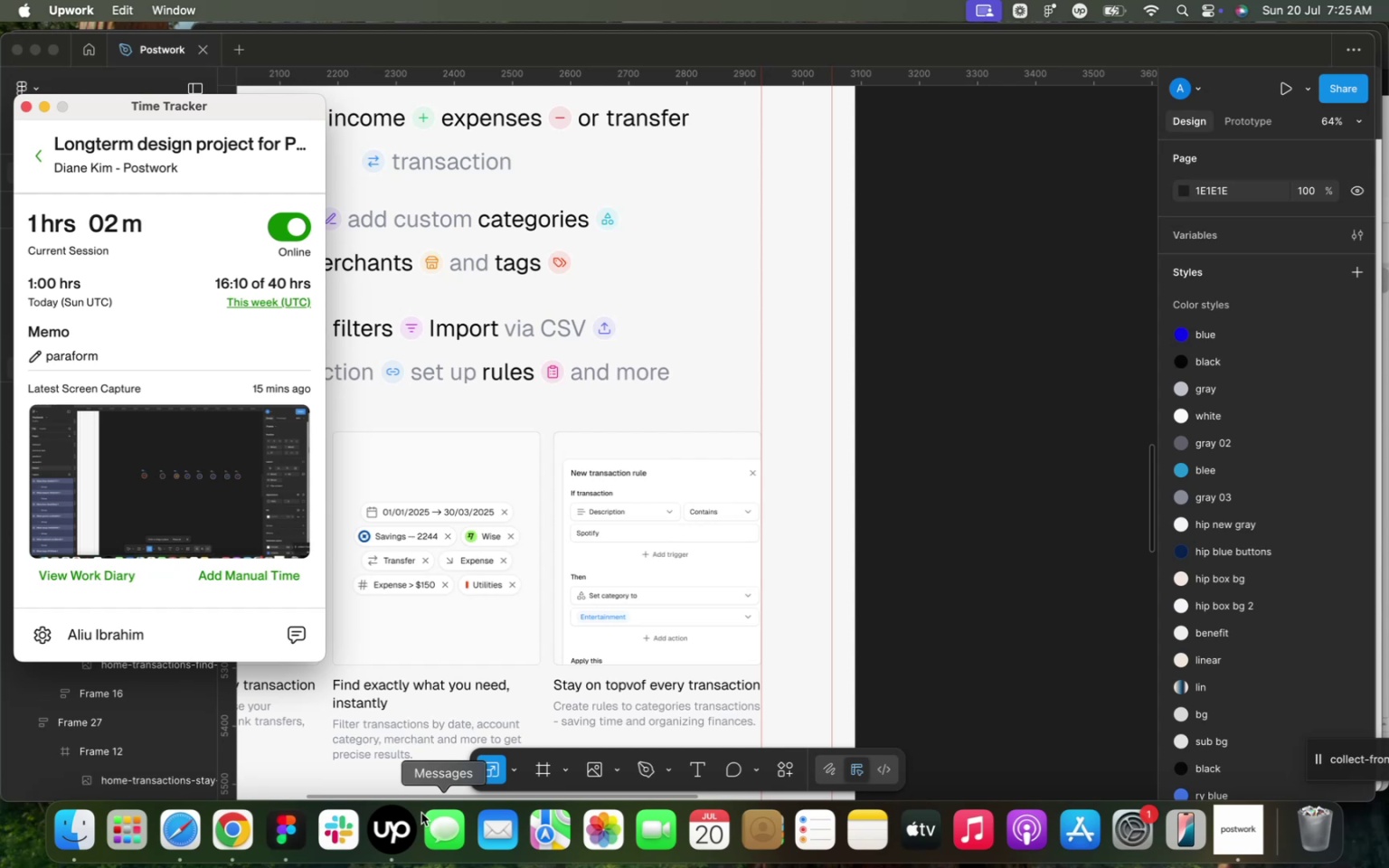 
left_click([842, 604])
 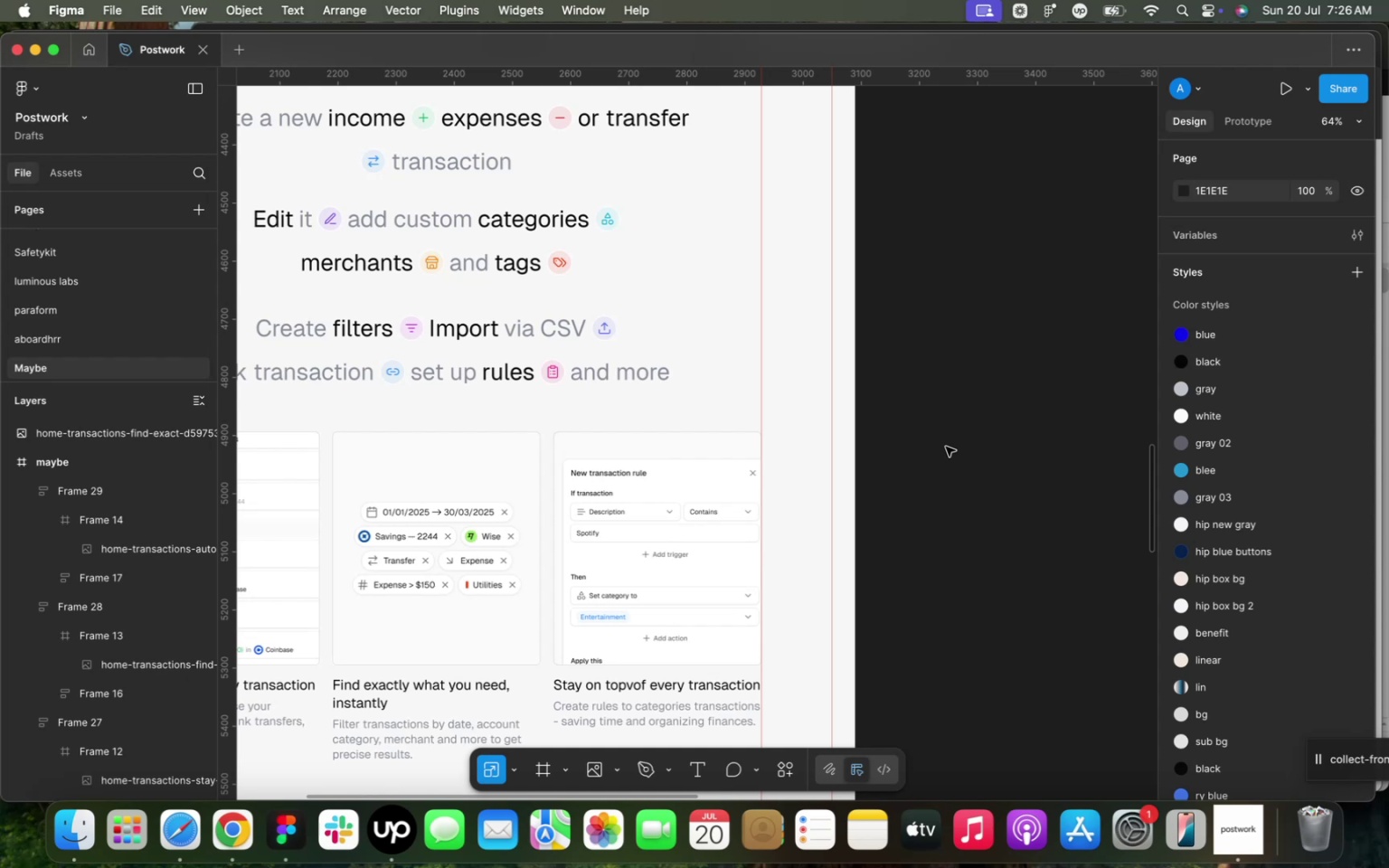 
wait(68.66)
 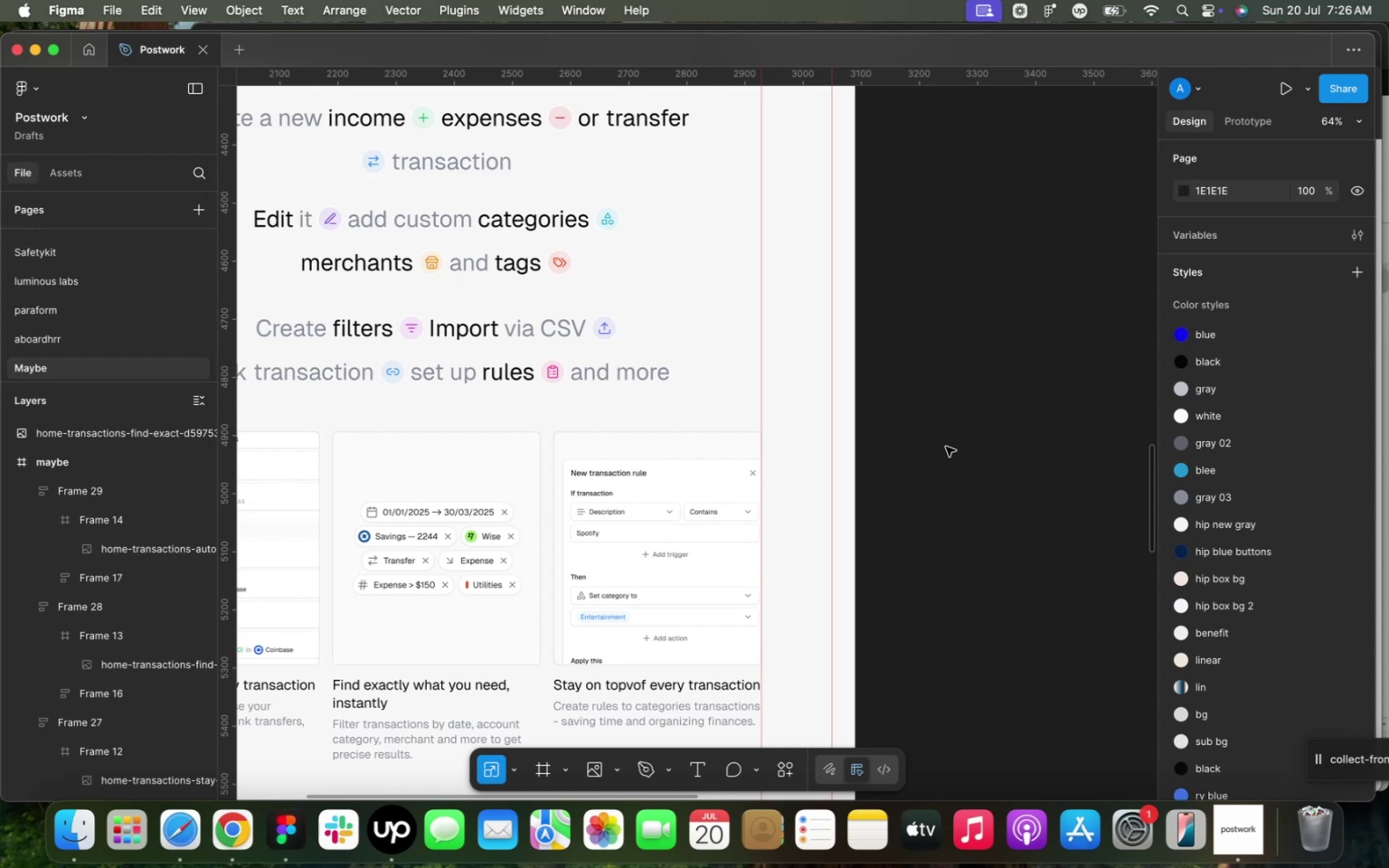 
scroll: coordinate [947, 448], scroll_direction: up, amount: 5.0
 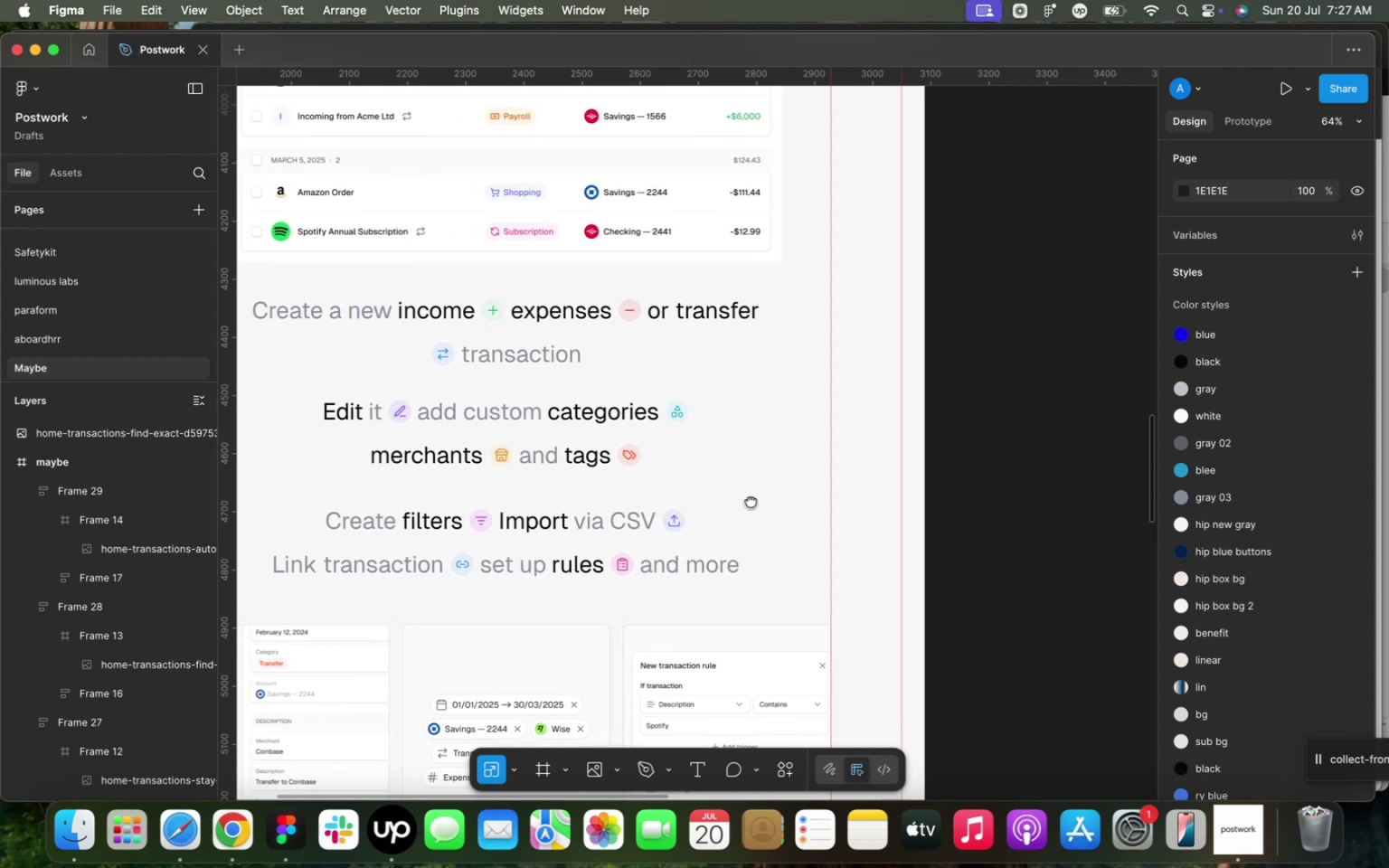 
scroll: coordinate [822, 511], scroll_direction: down, amount: 10.0
 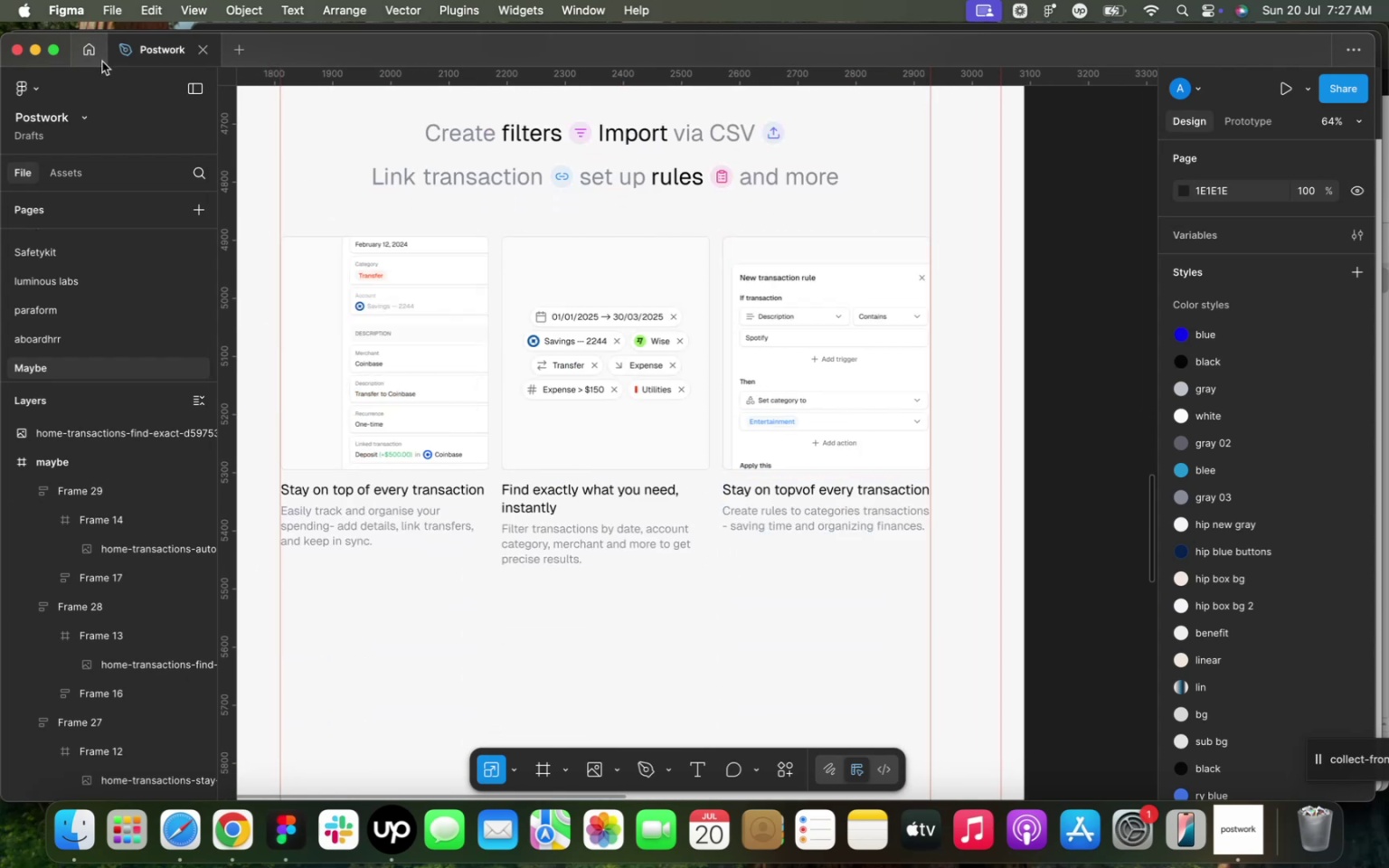 
wait(7.56)
 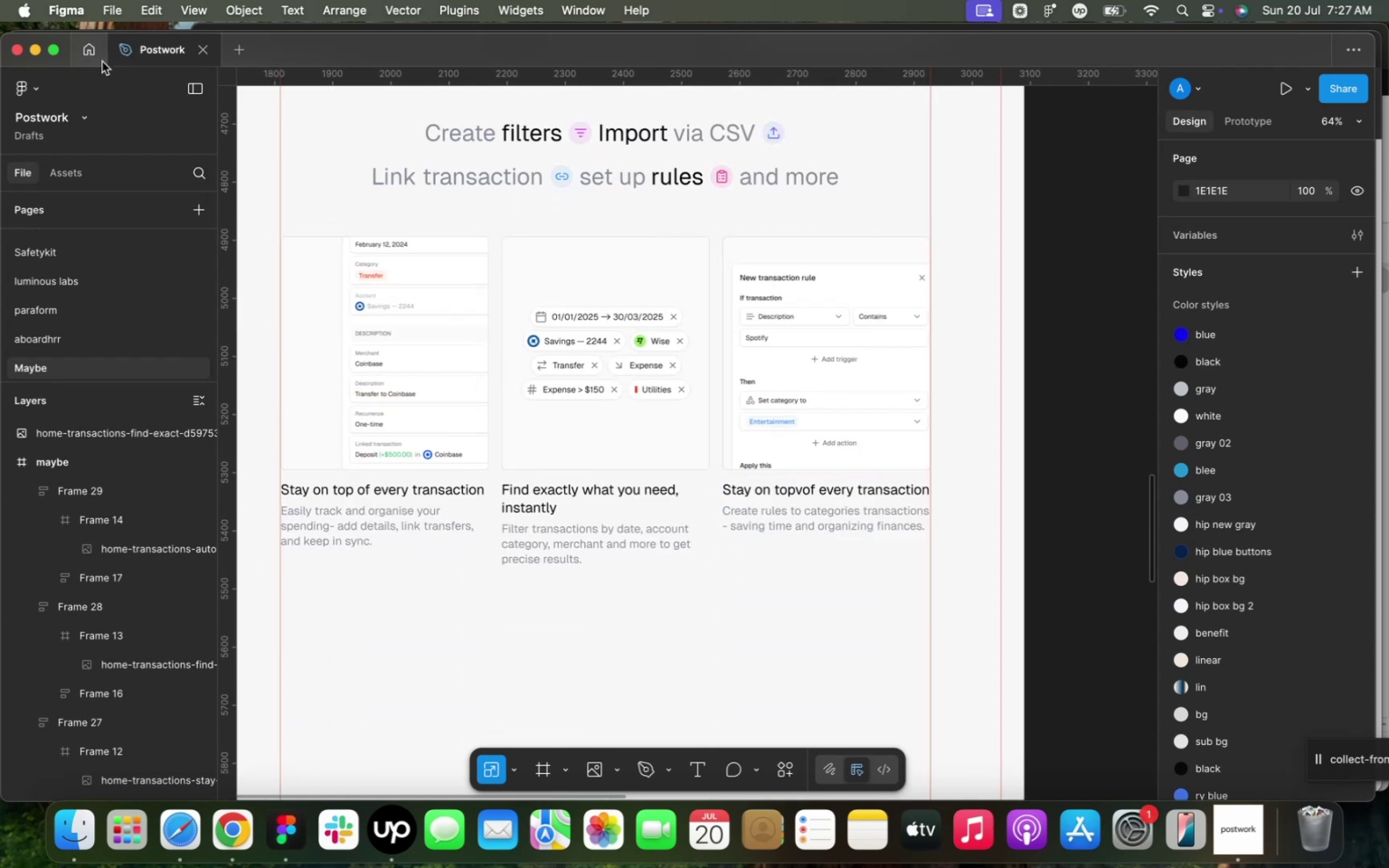 
double_click([362, 534])
 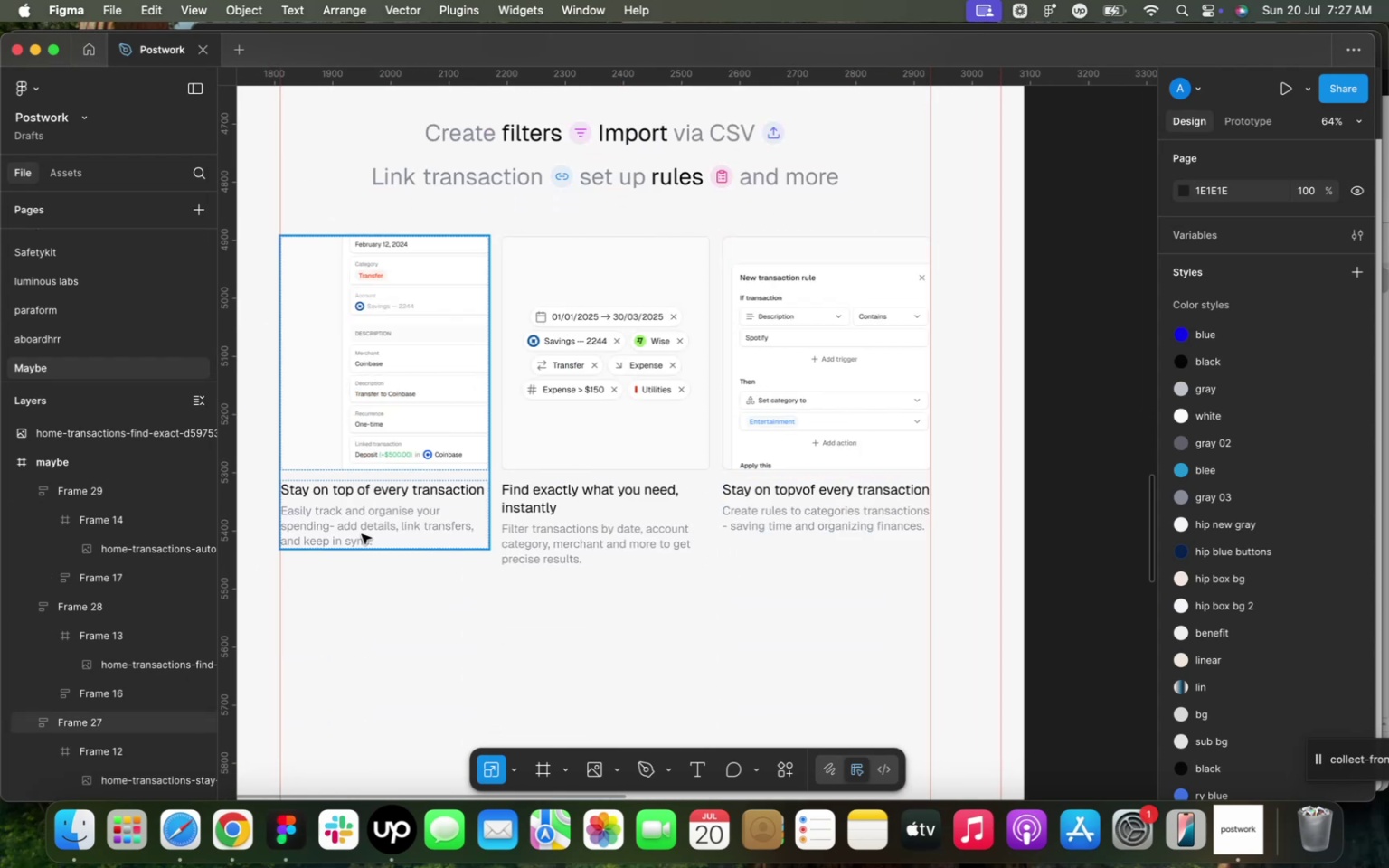 
triple_click([362, 534])
 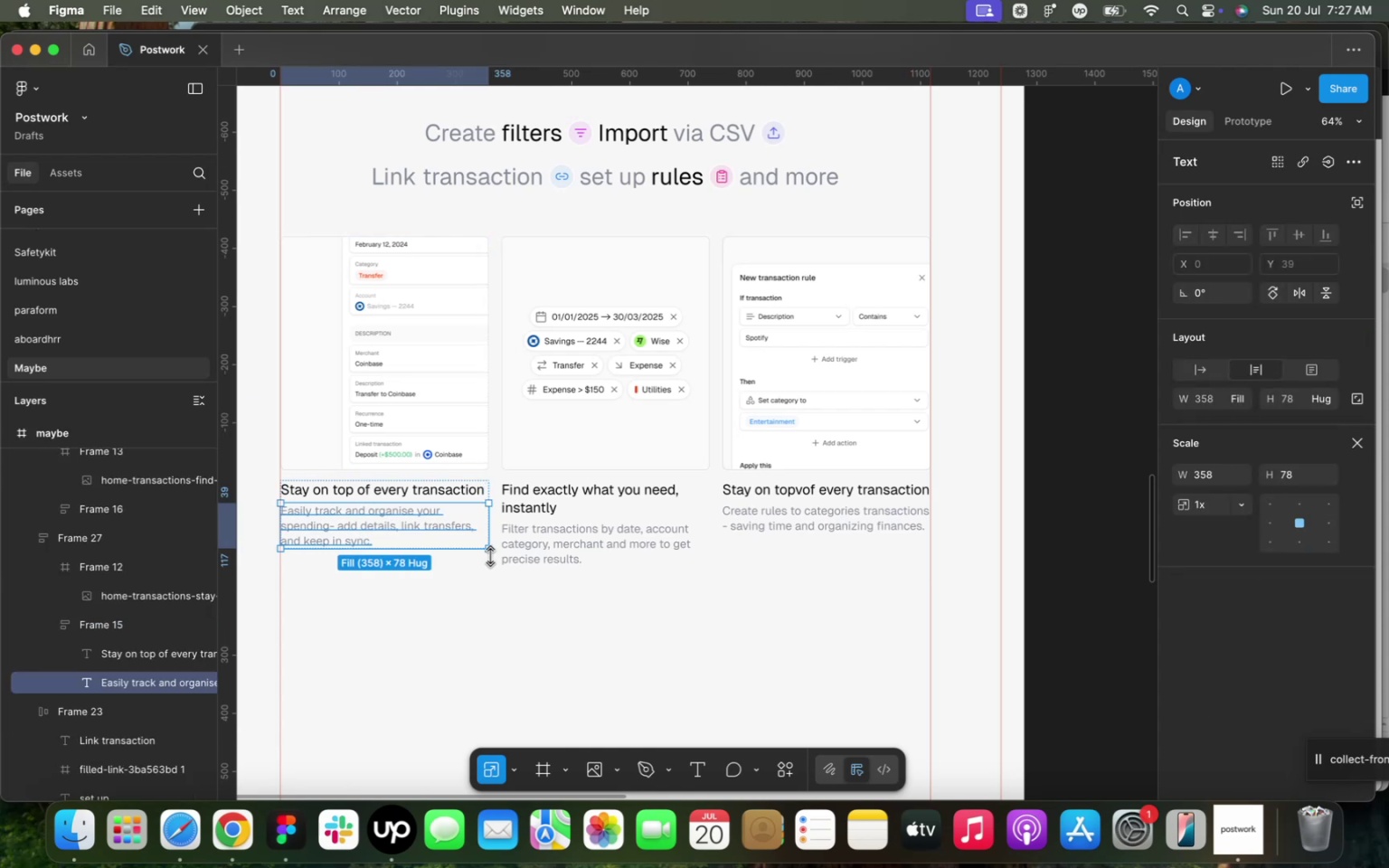 
left_click([647, 627])
 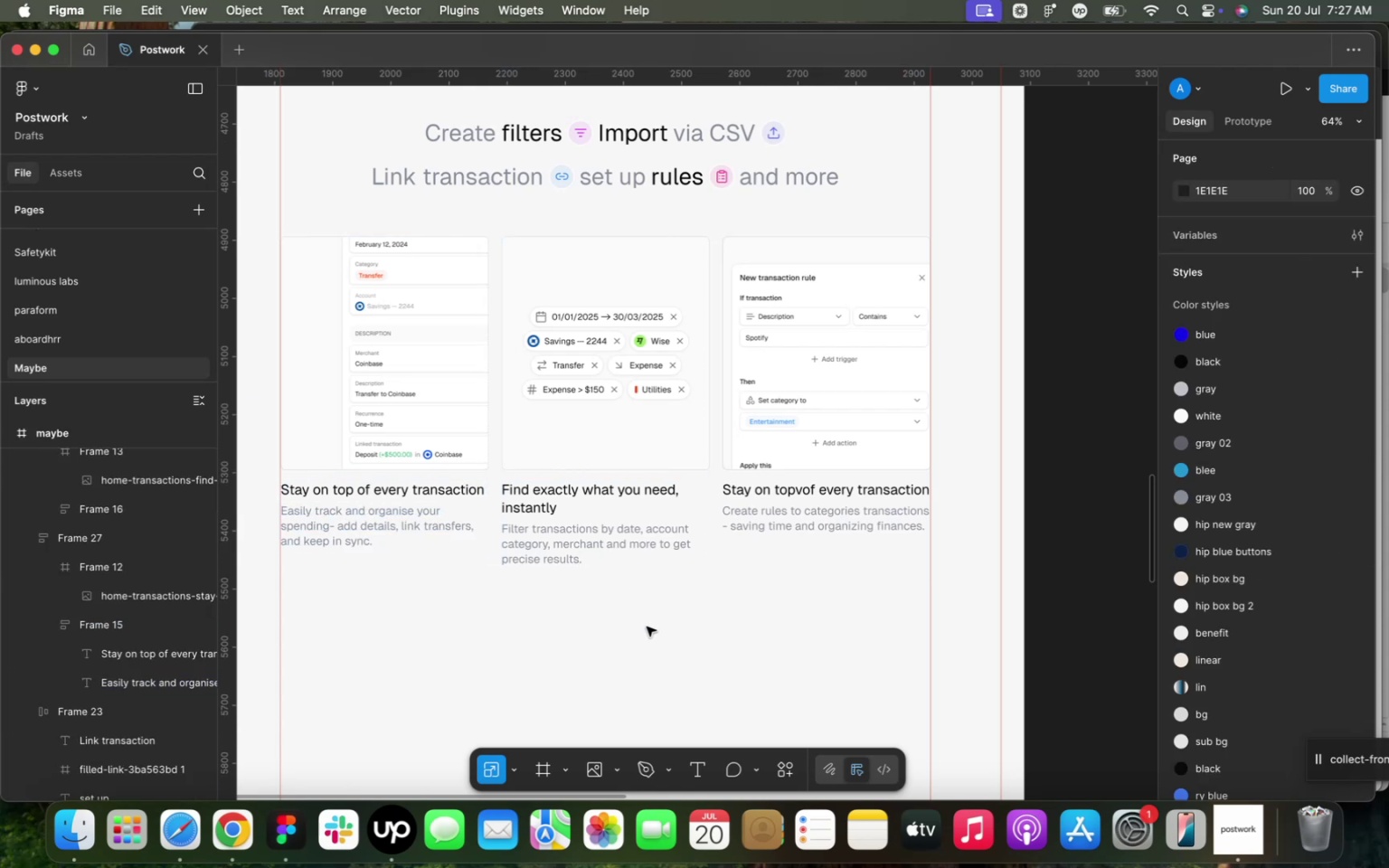 
scroll: coordinate [656, 618], scroll_direction: up, amount: 34.0
 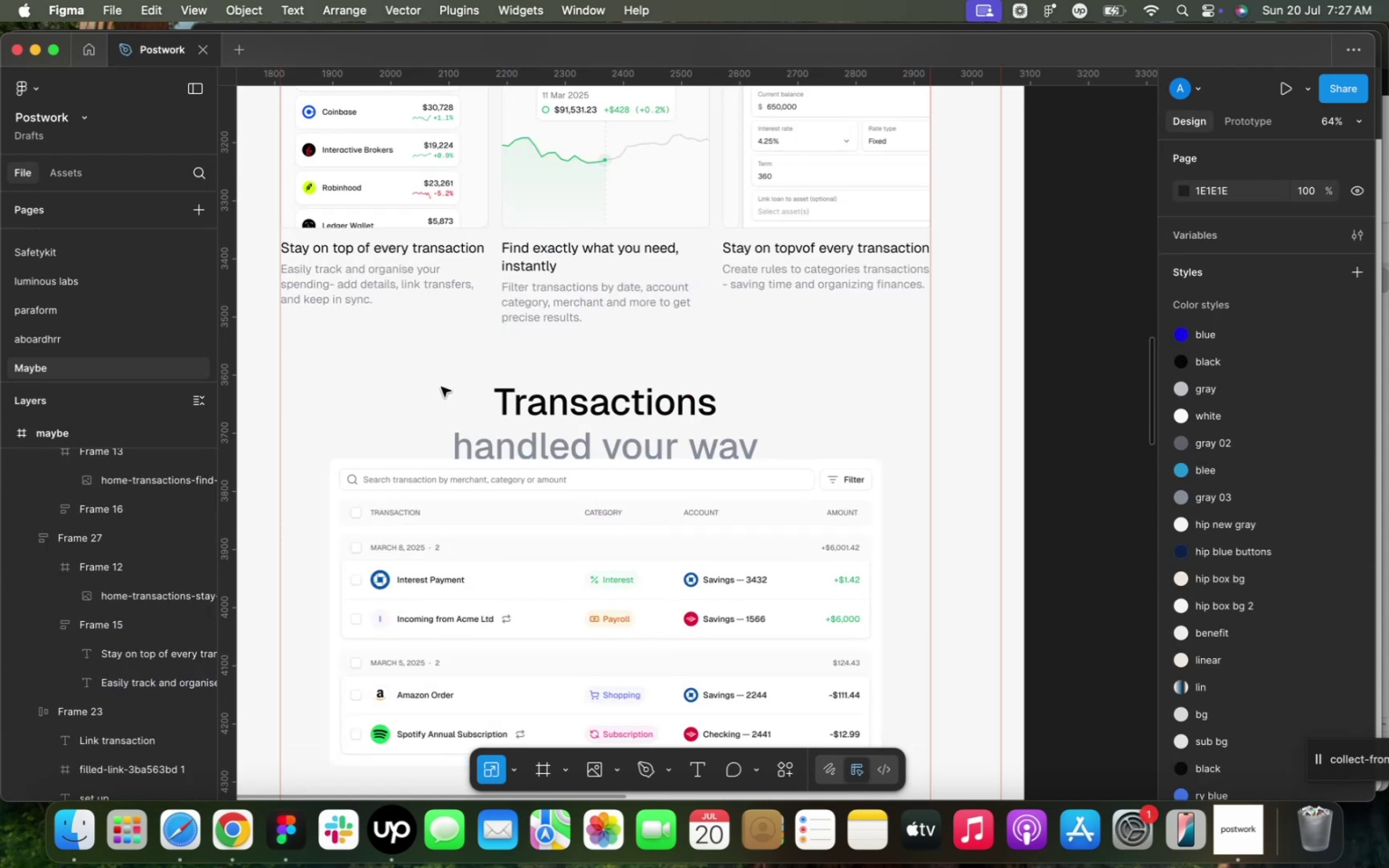 
left_click_drag(start_coordinate=[430, 386], to_coordinate=[652, 546])
 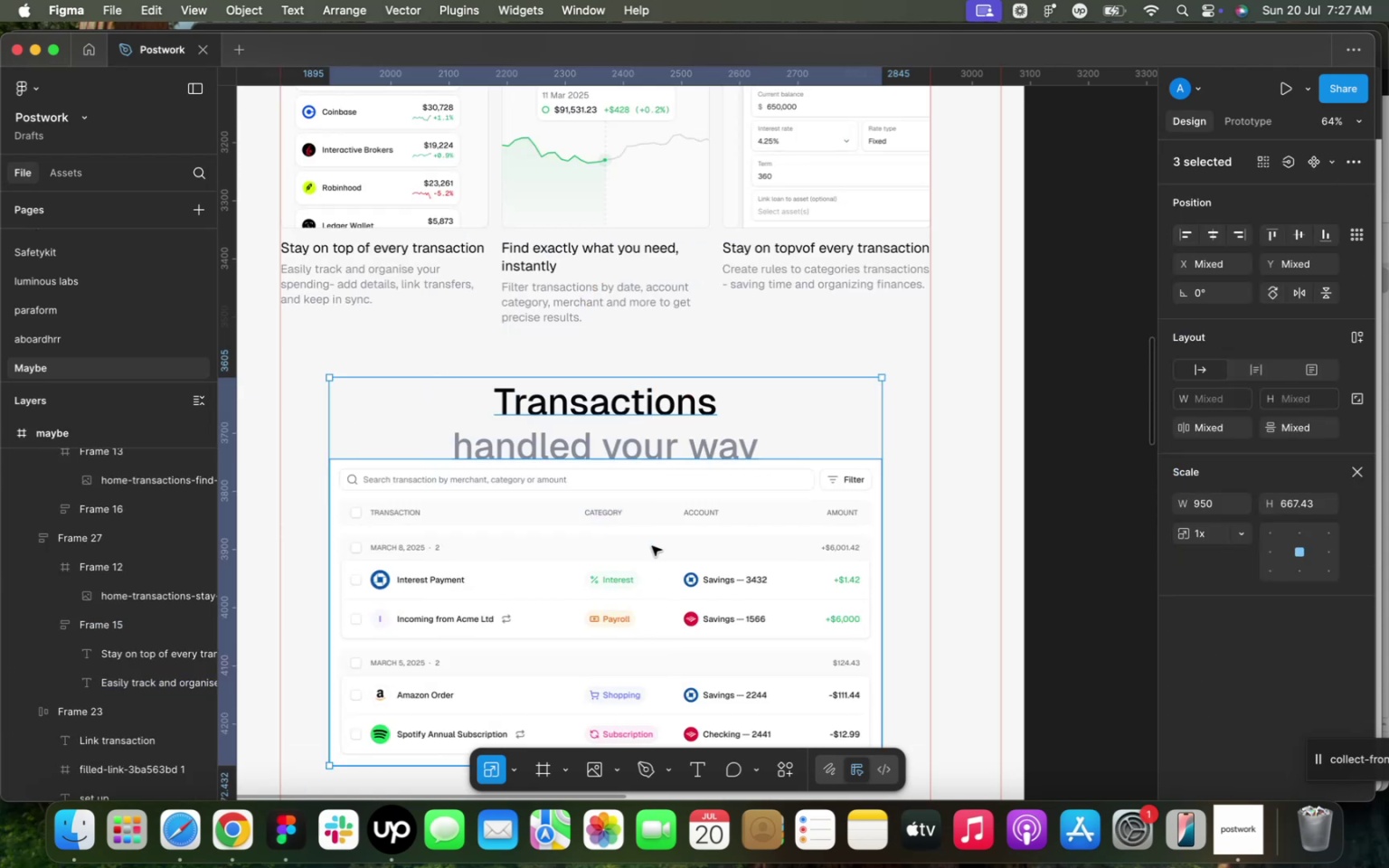 
key(Meta+C)
 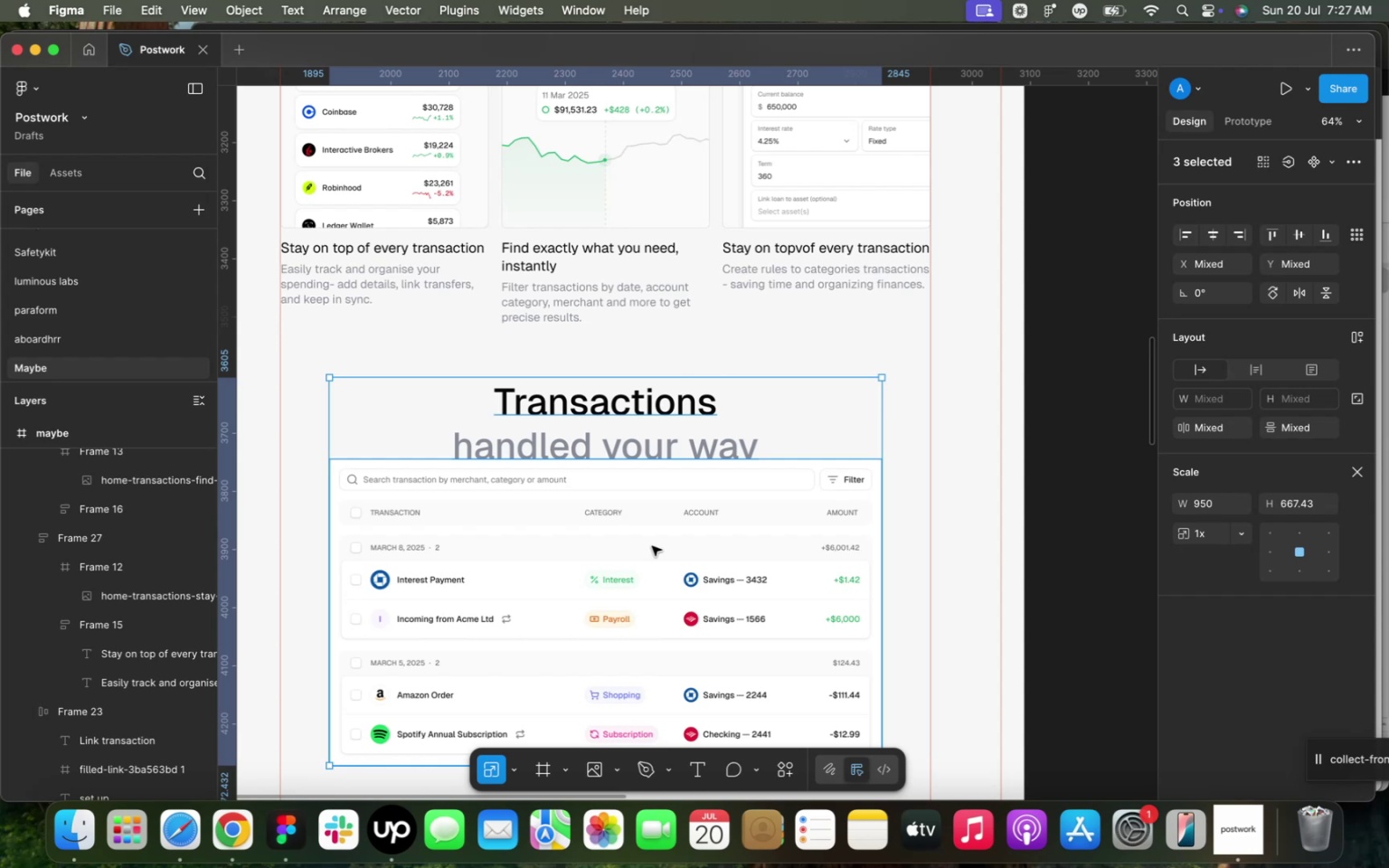 
scroll: coordinate [654, 546], scroll_direction: down, amount: 42.0
 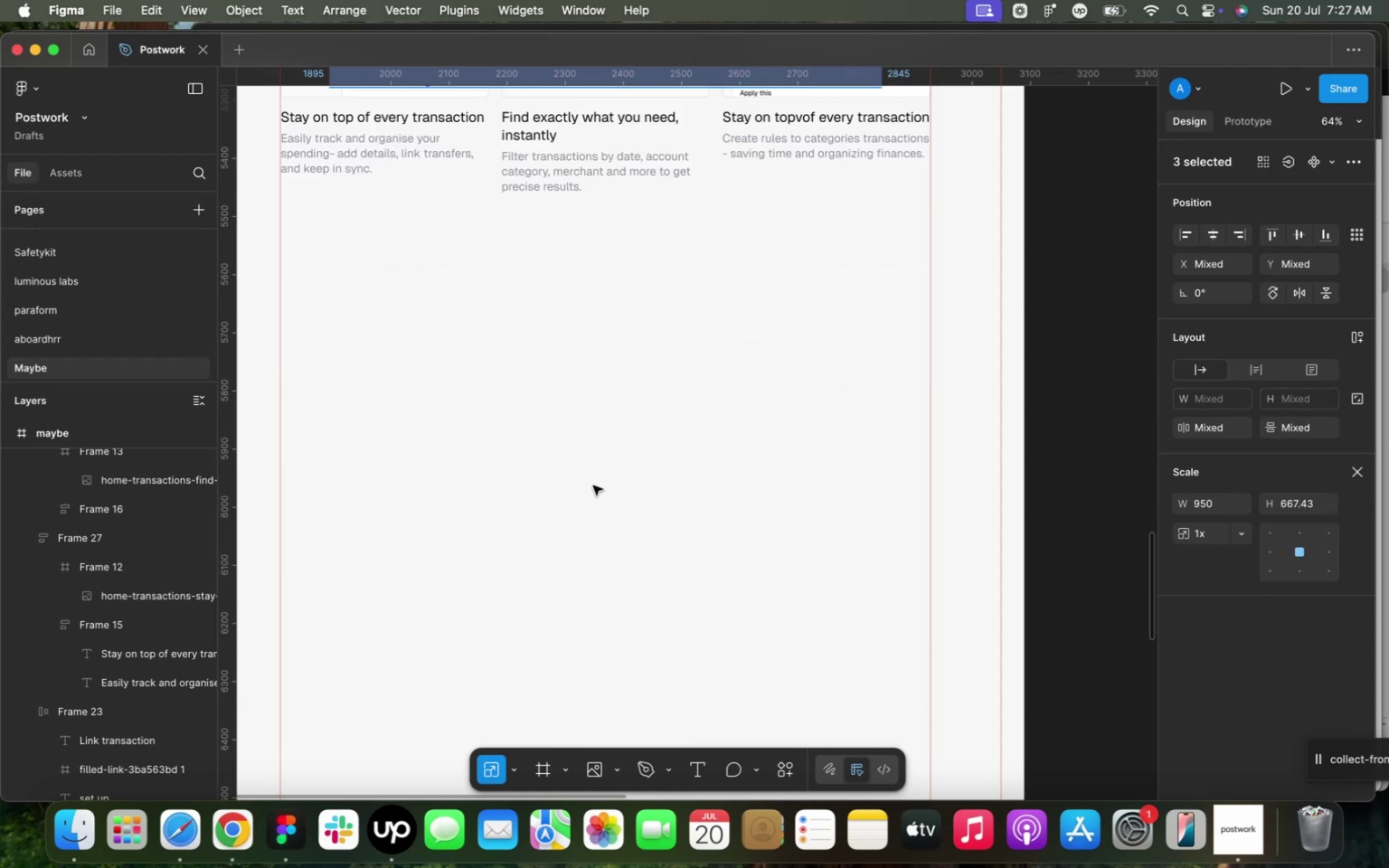 
right_click([577, 398])
 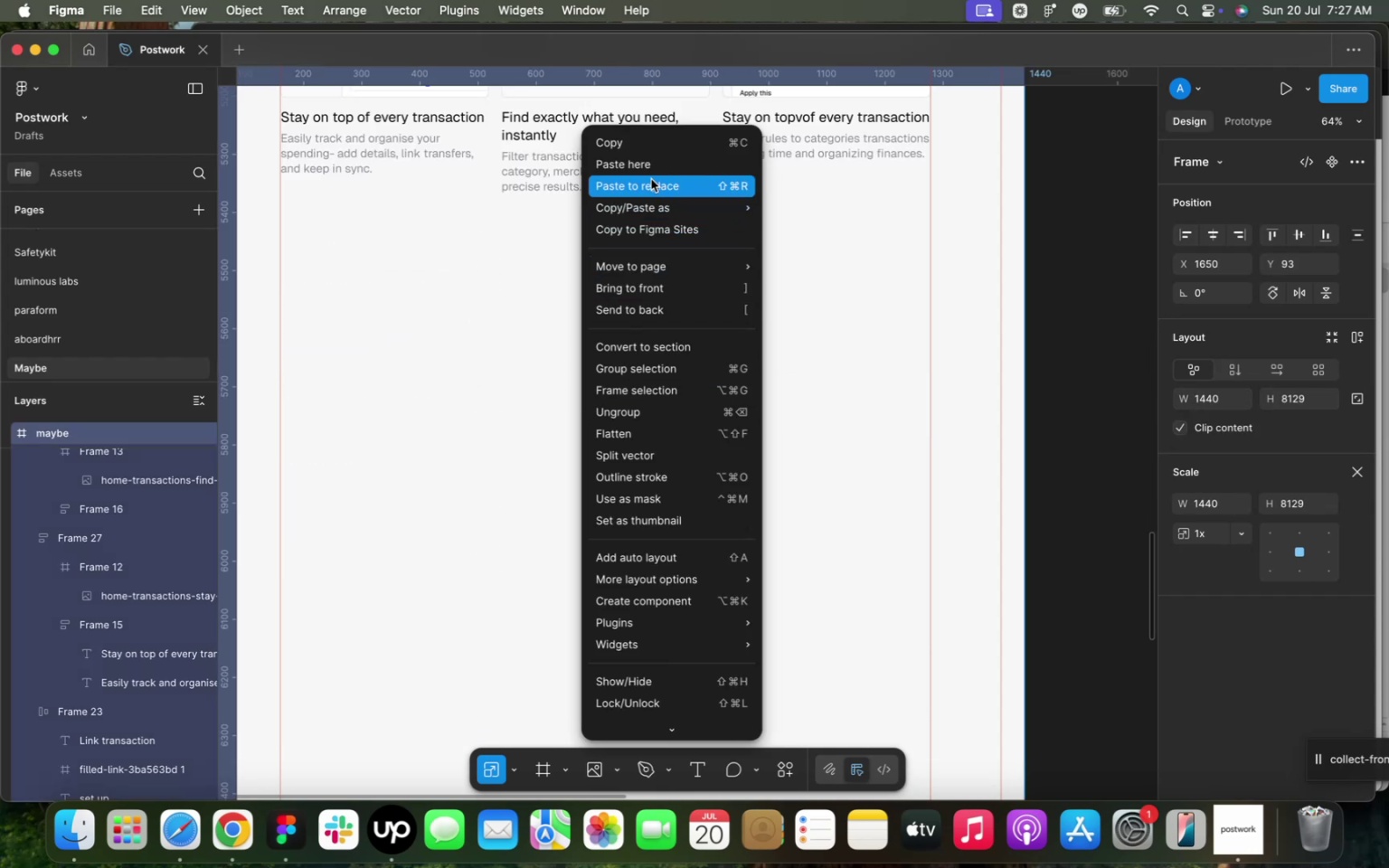 
left_click([642, 168])
 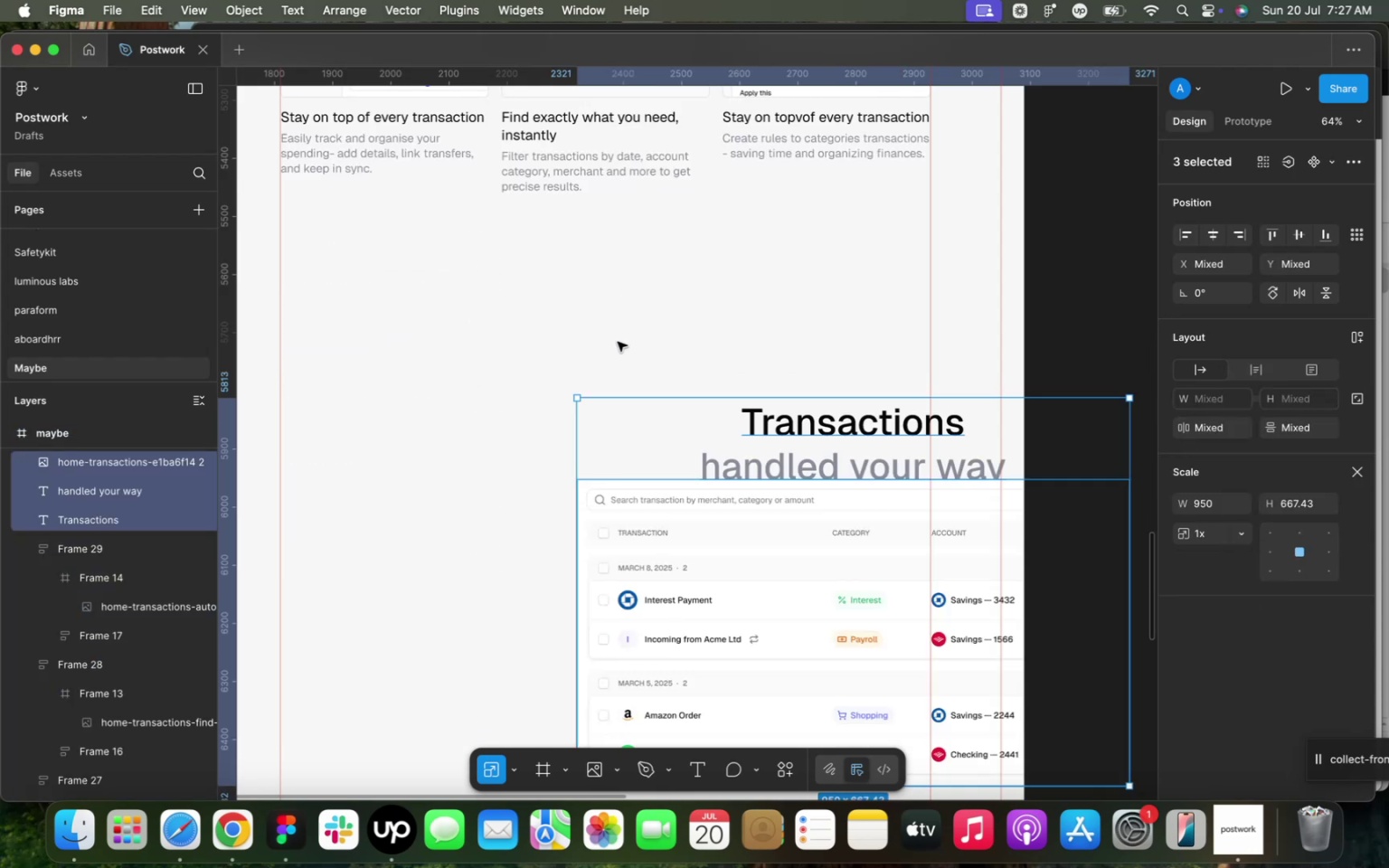 
left_click_drag(start_coordinate=[745, 533], to_coordinate=[527, 435])
 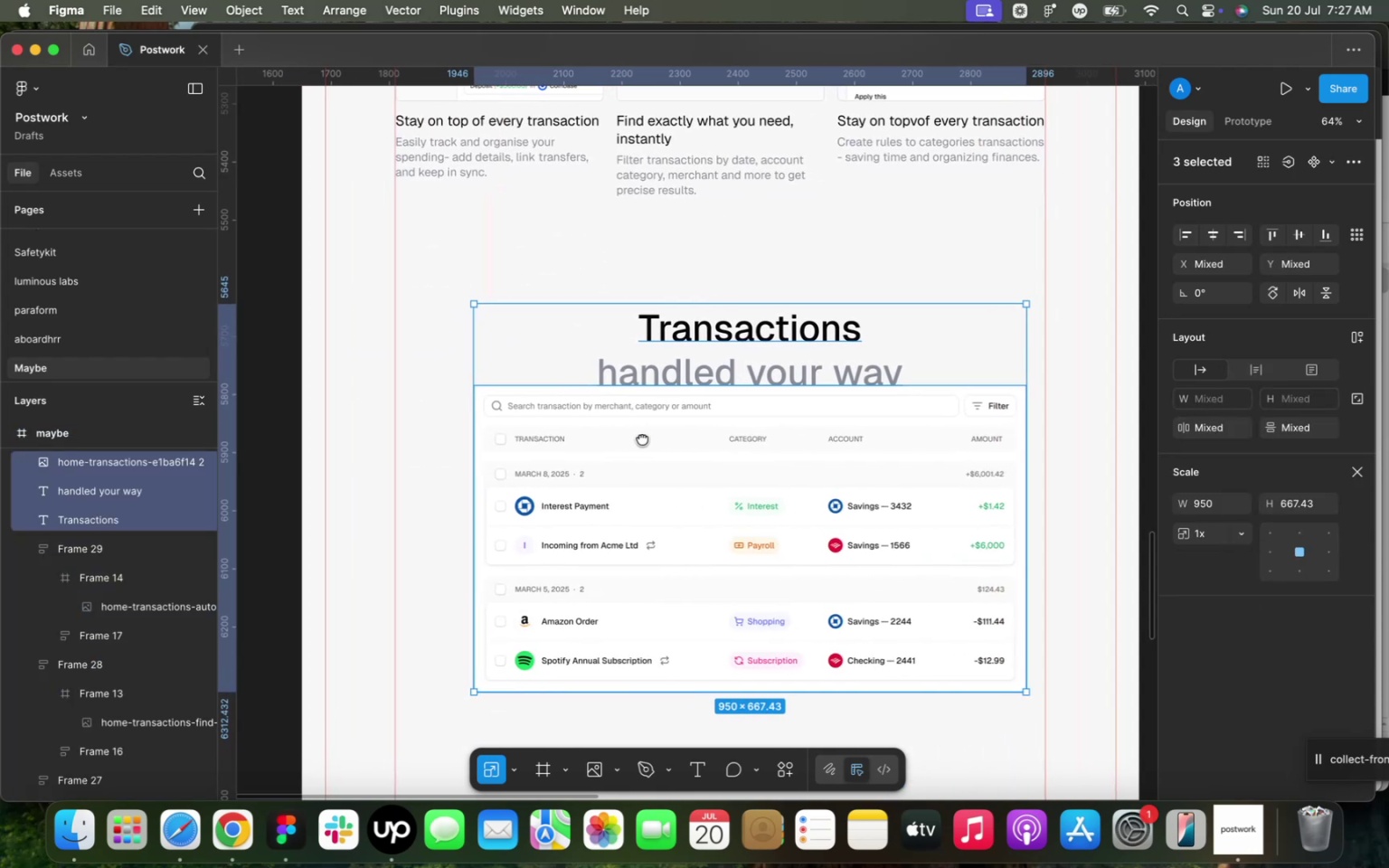 
left_click_drag(start_coordinate=[662, 451], to_coordinate=[635, 413])
 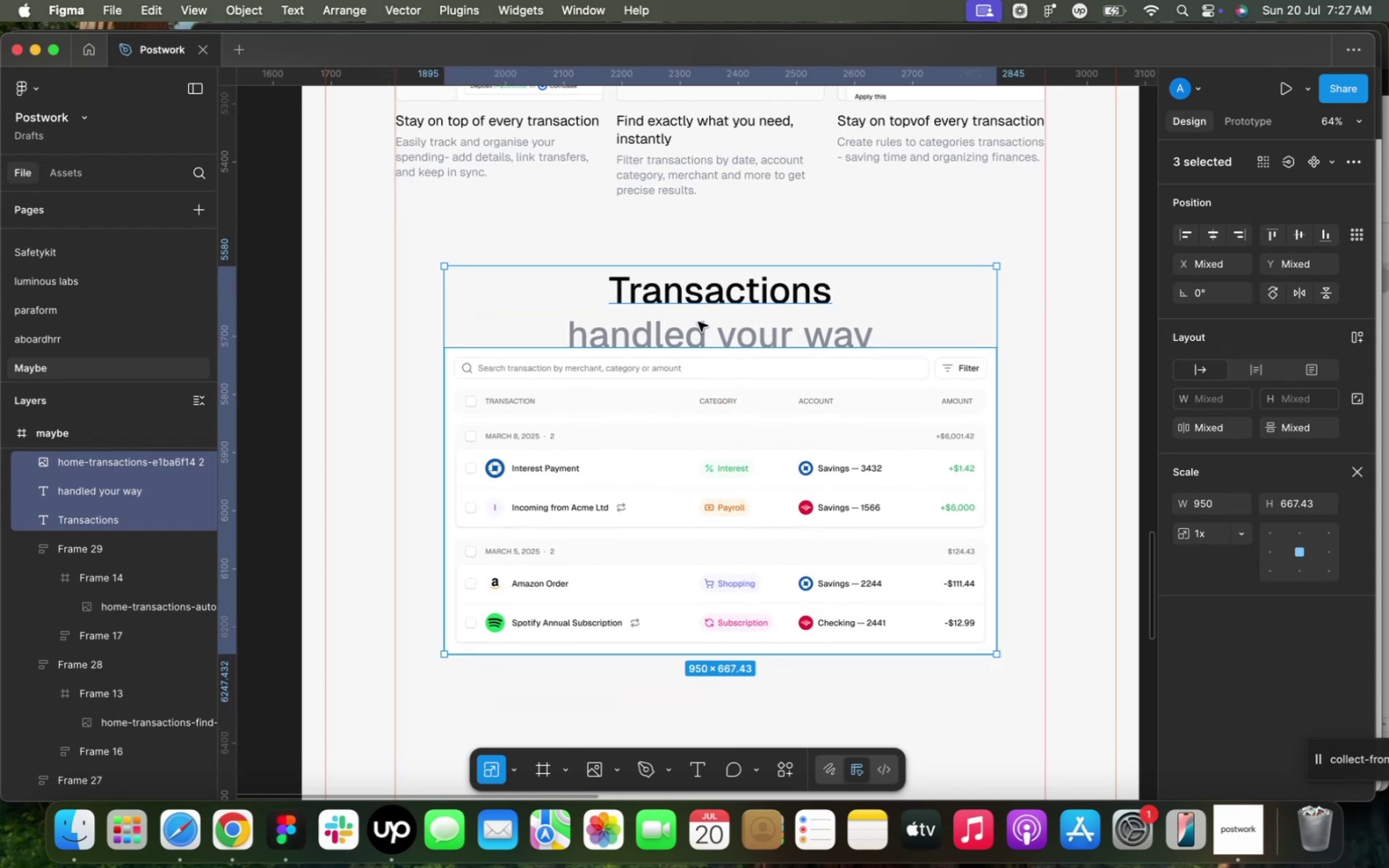 
double_click([718, 290])
 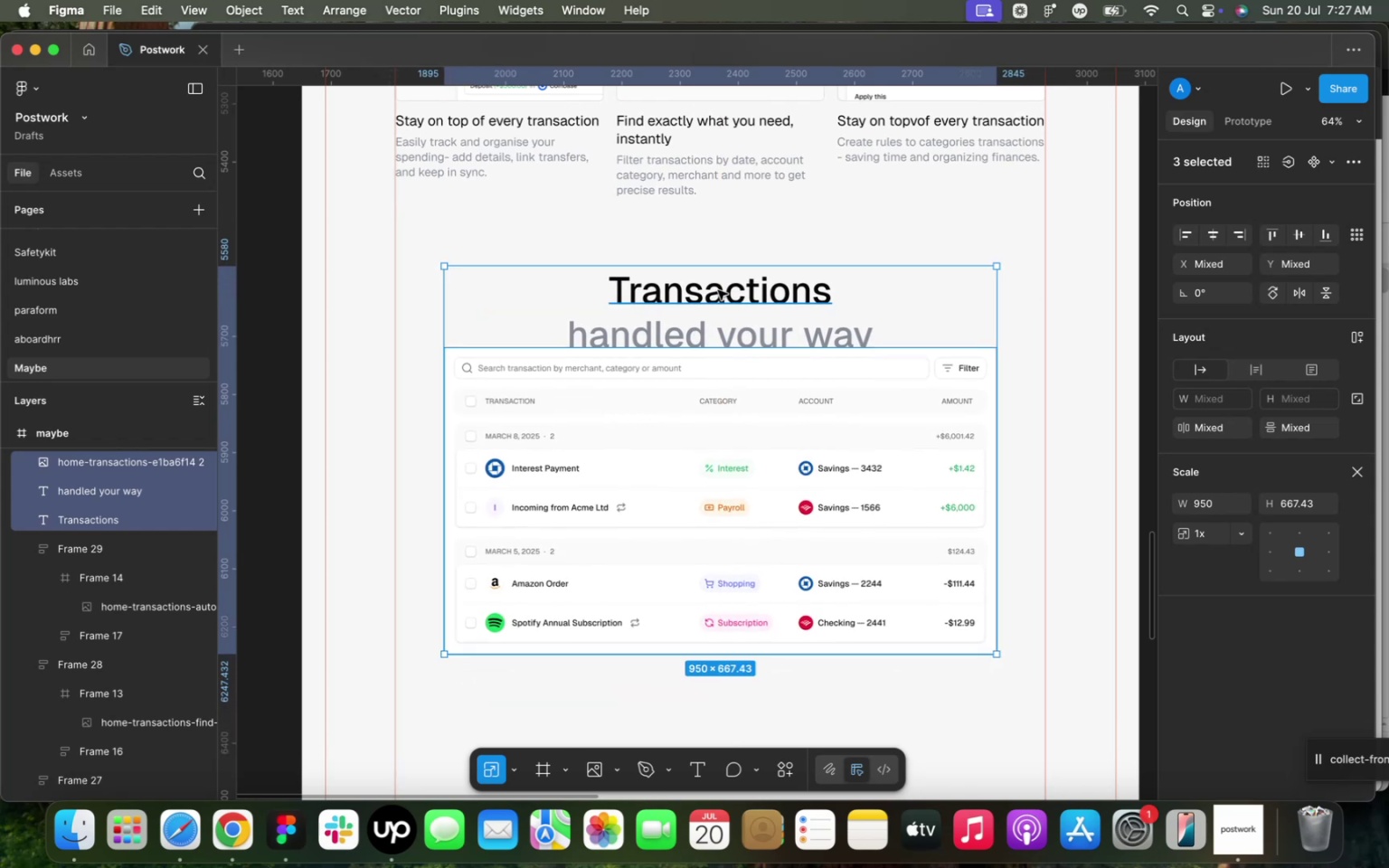 
triple_click([718, 290])
 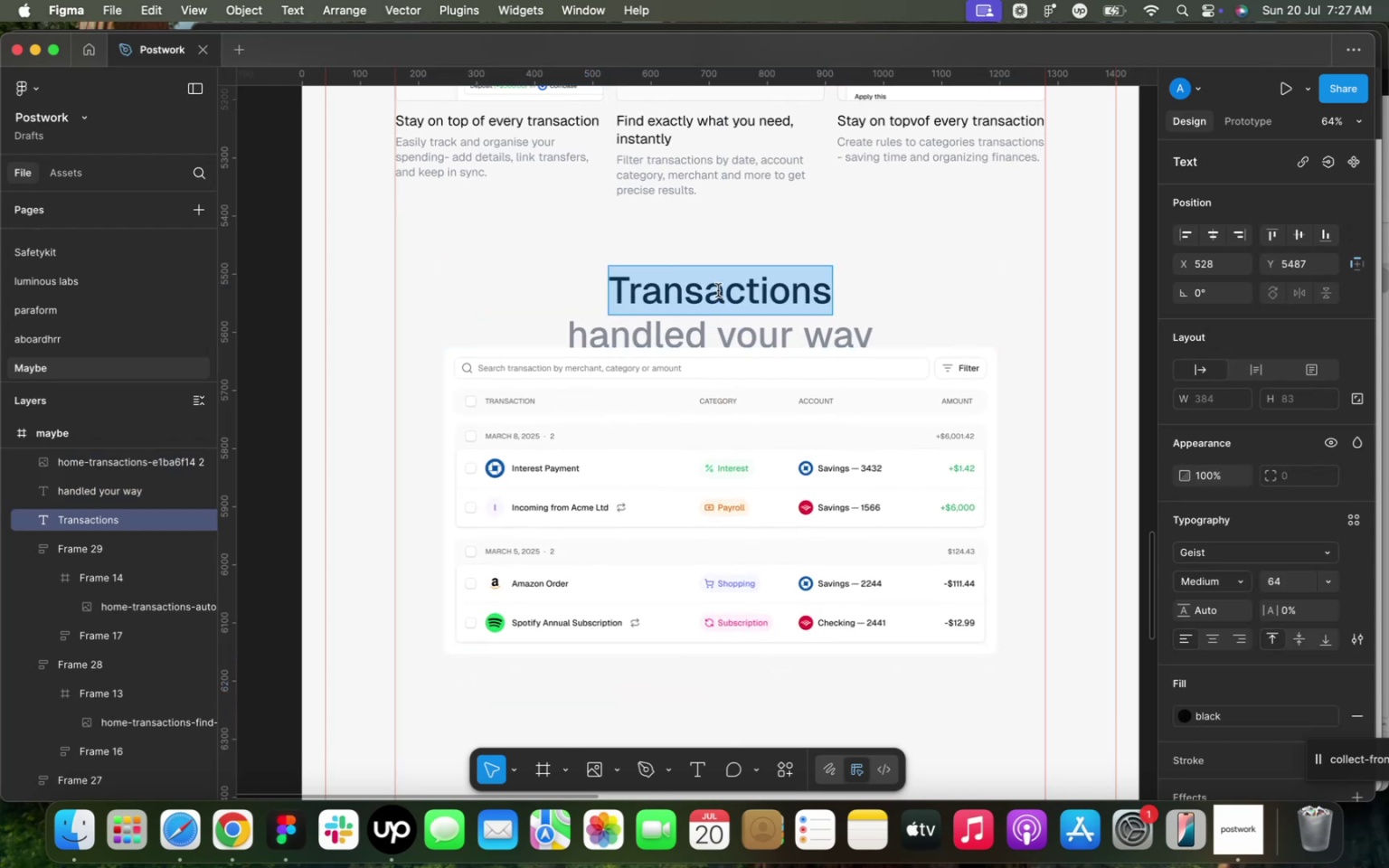 
wait(5.14)
 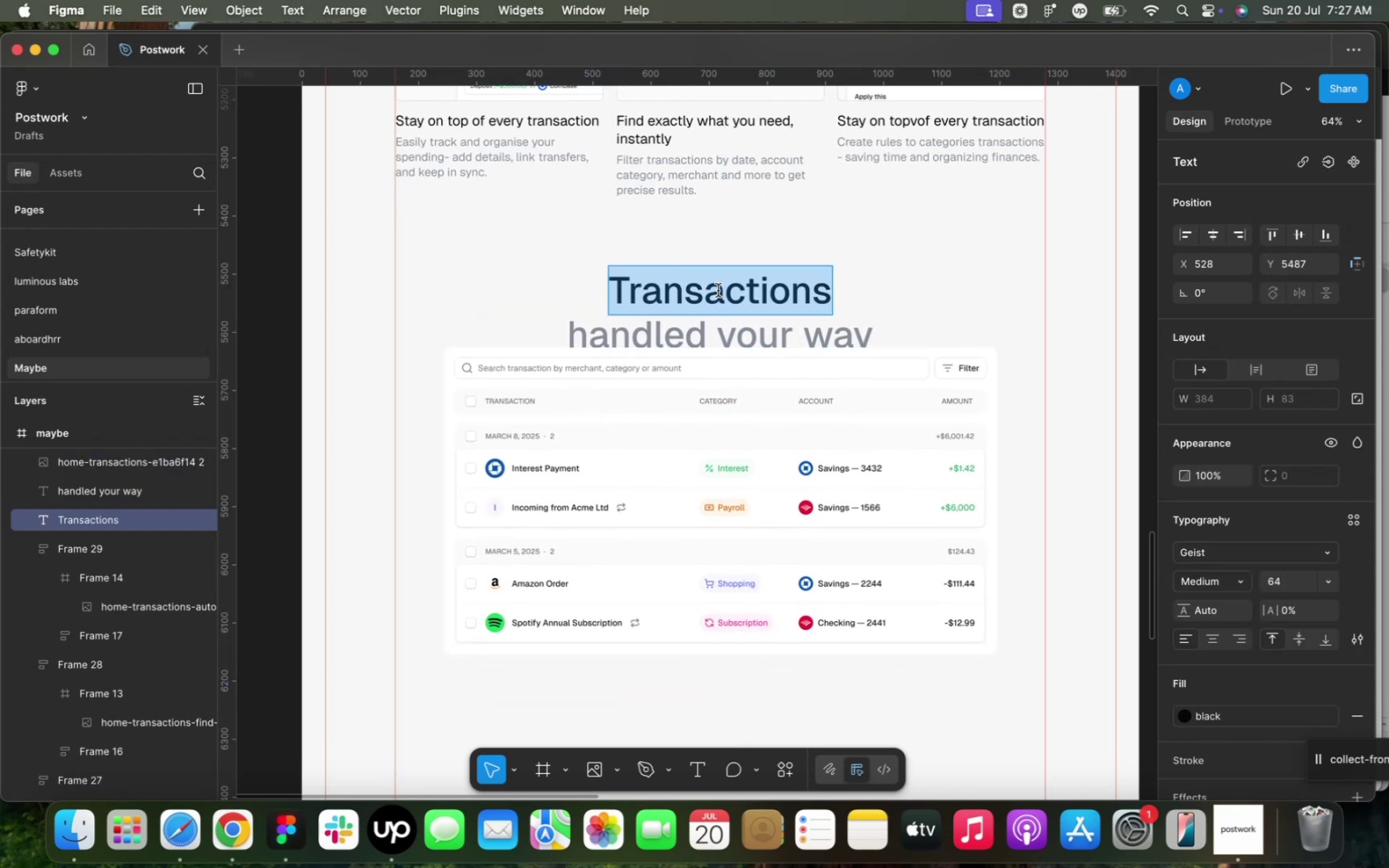 
key(B)
 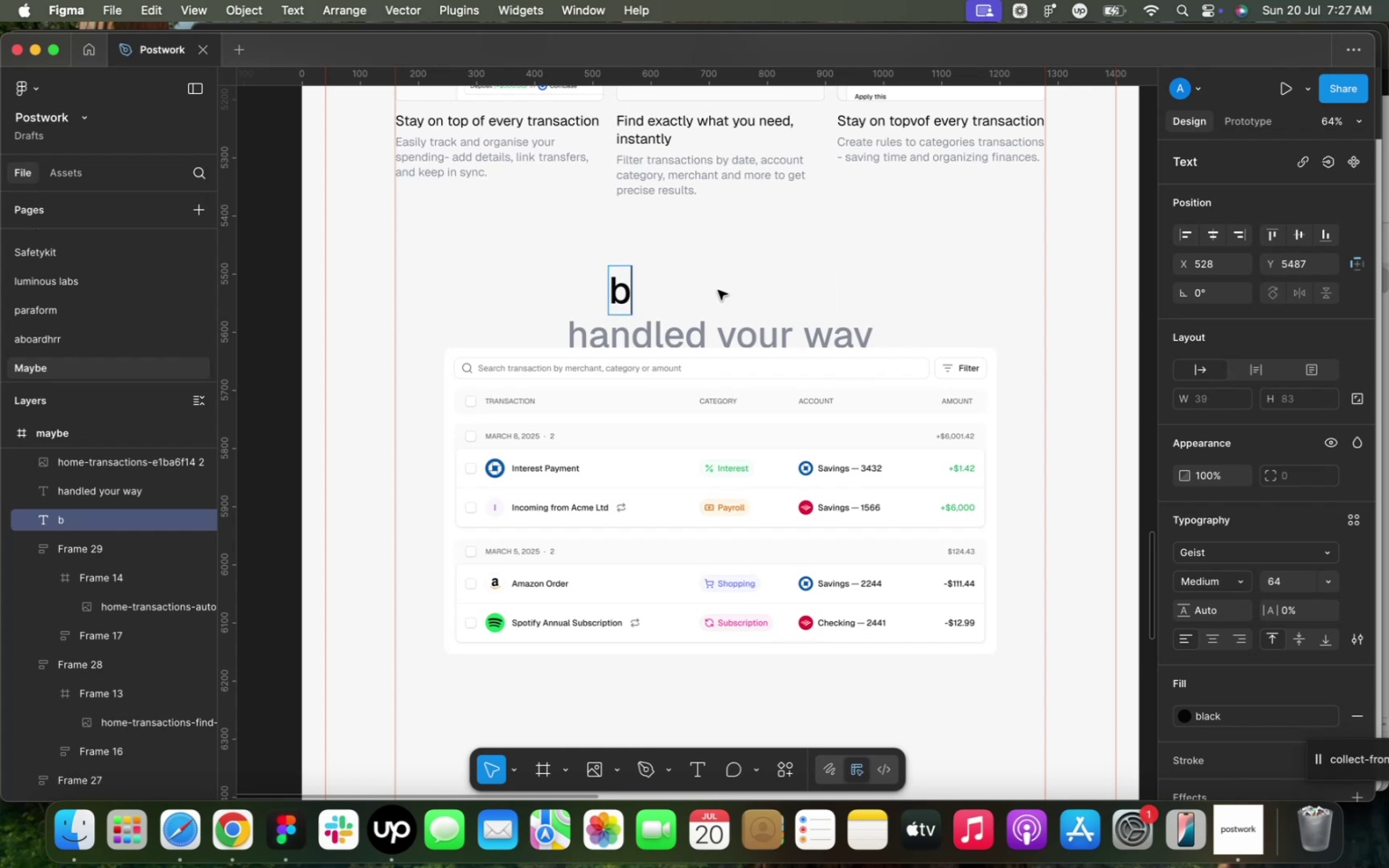 
key(CapsLock)
 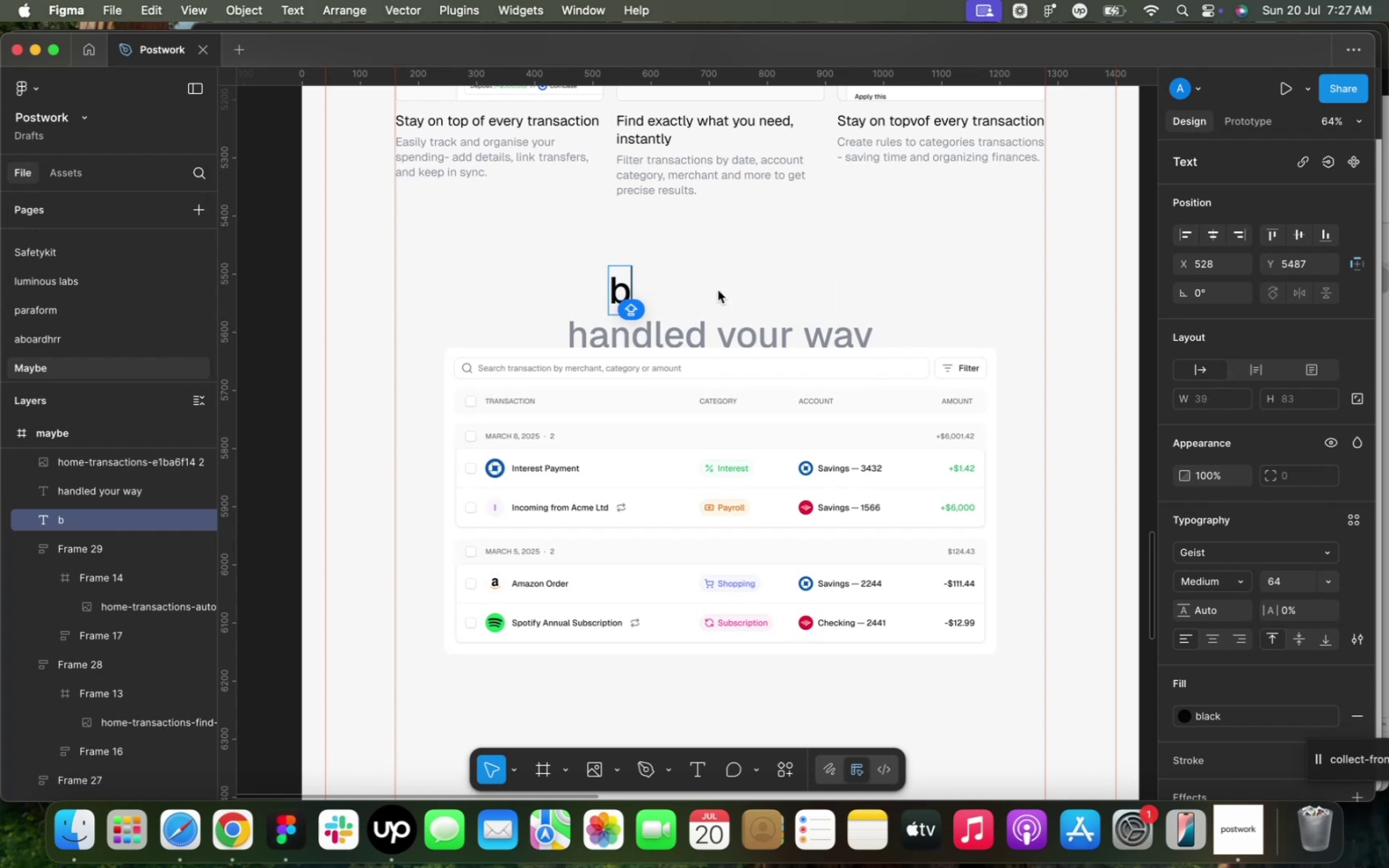 
key(Backspace)
 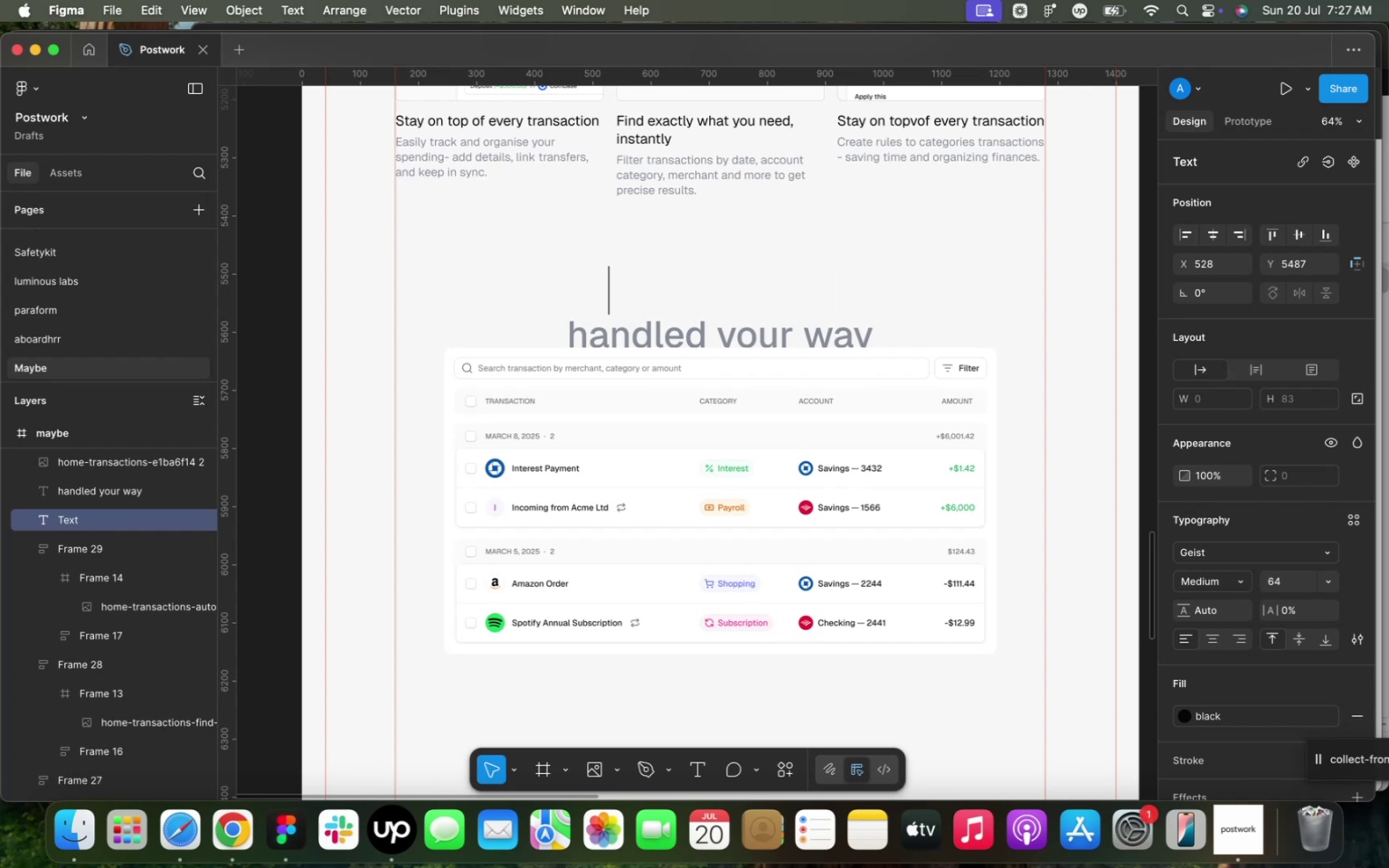 
key(CapsLock)
 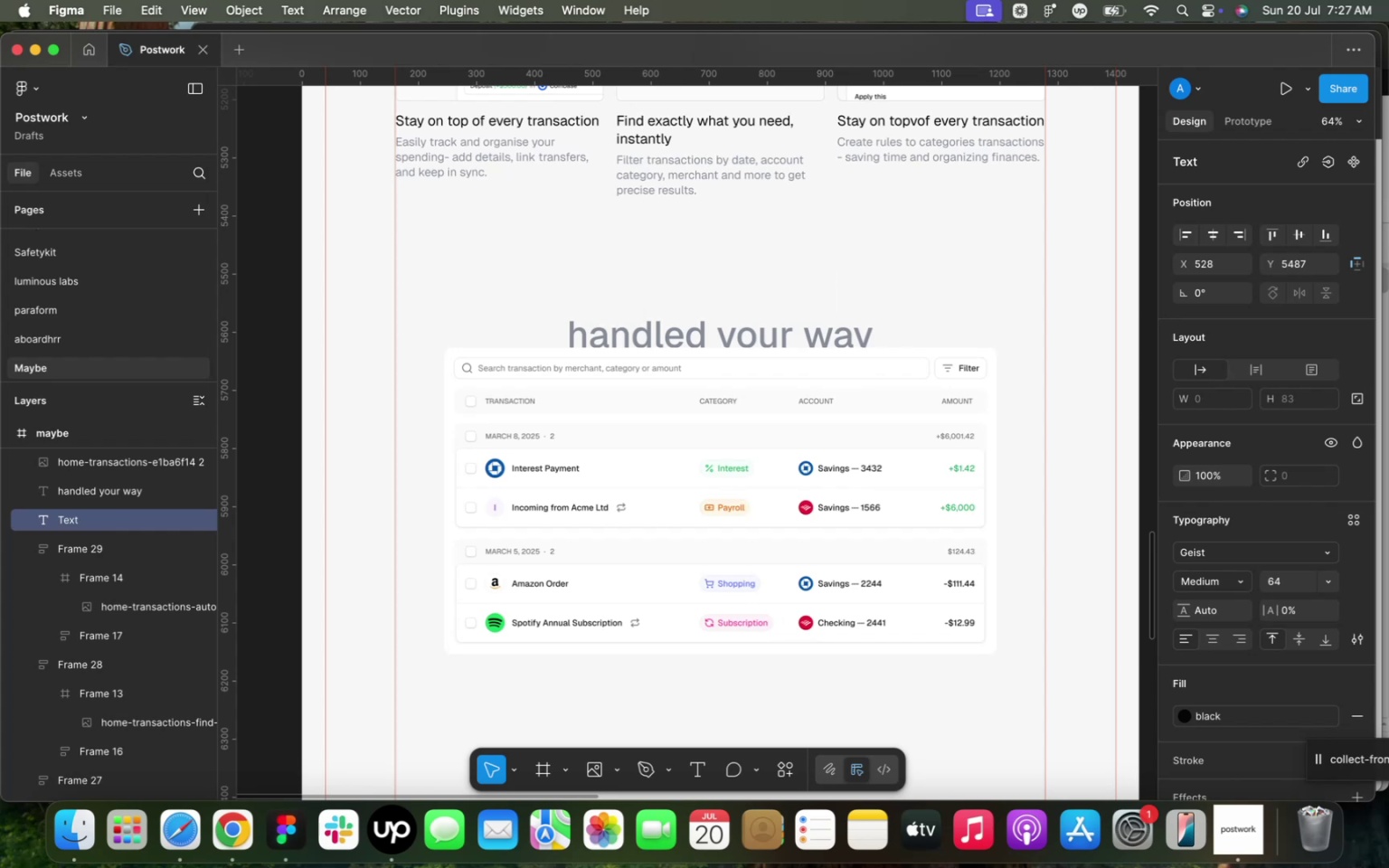 
key(B)
 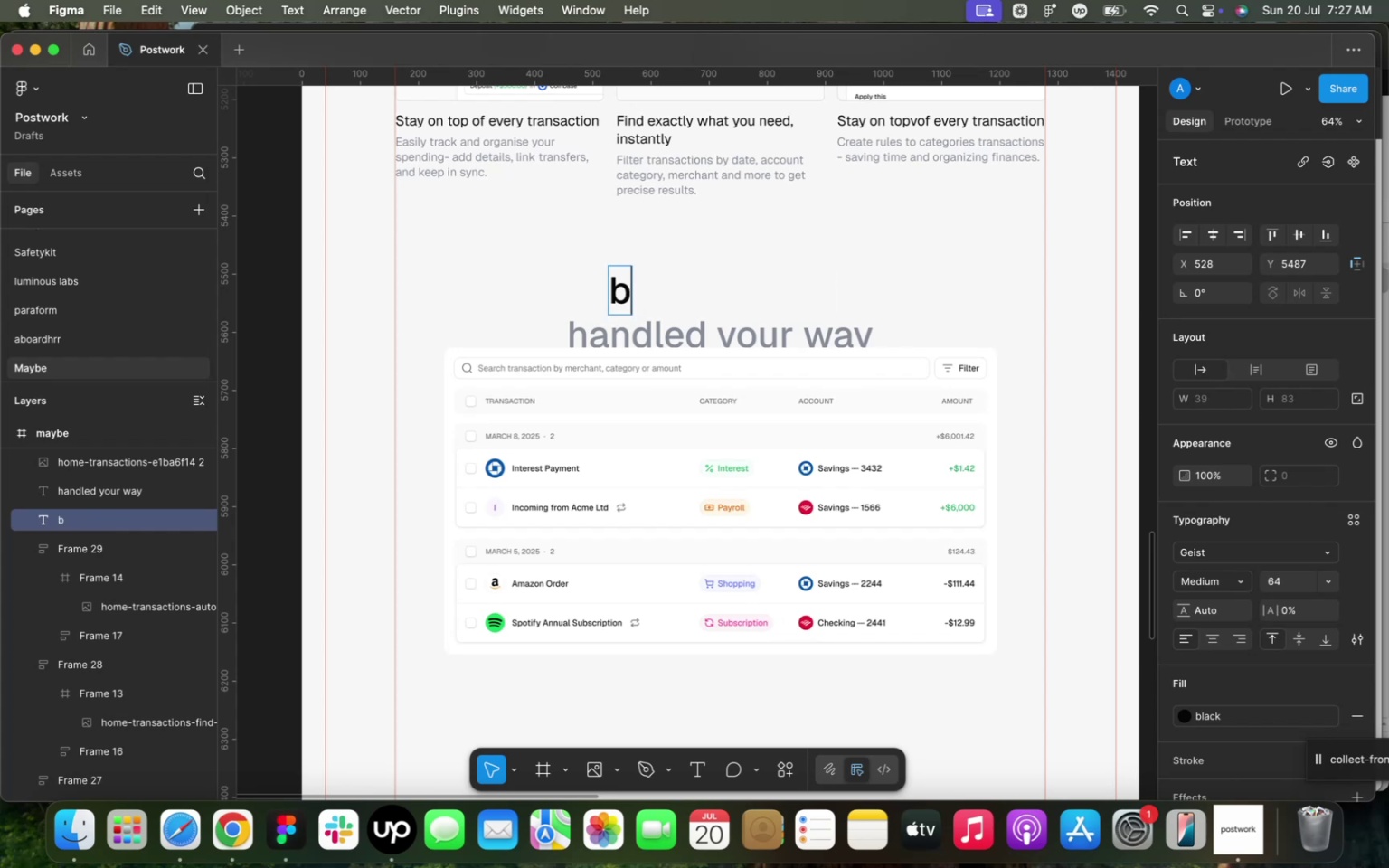 
key(CapsLock)
 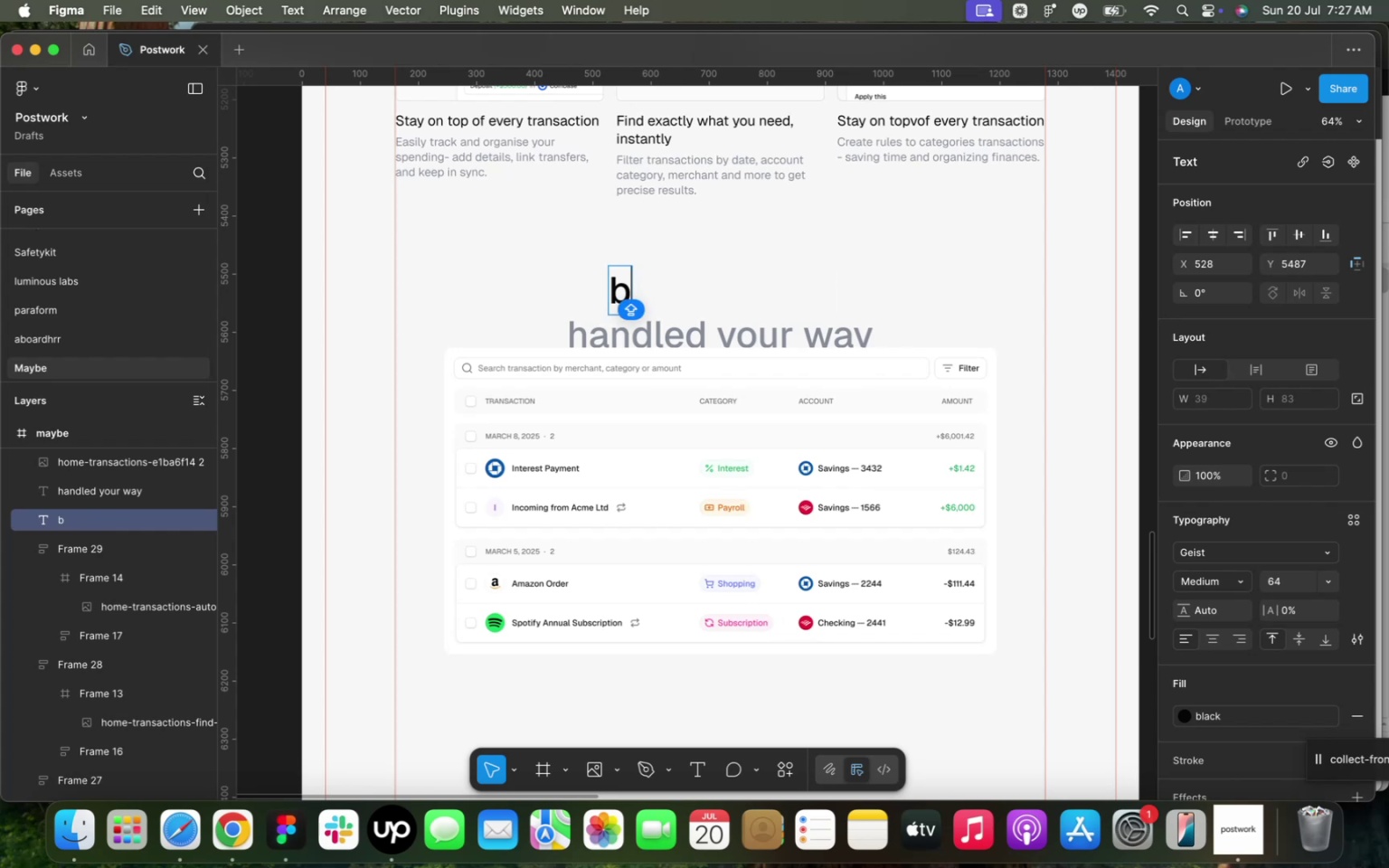 
key(Backspace)
 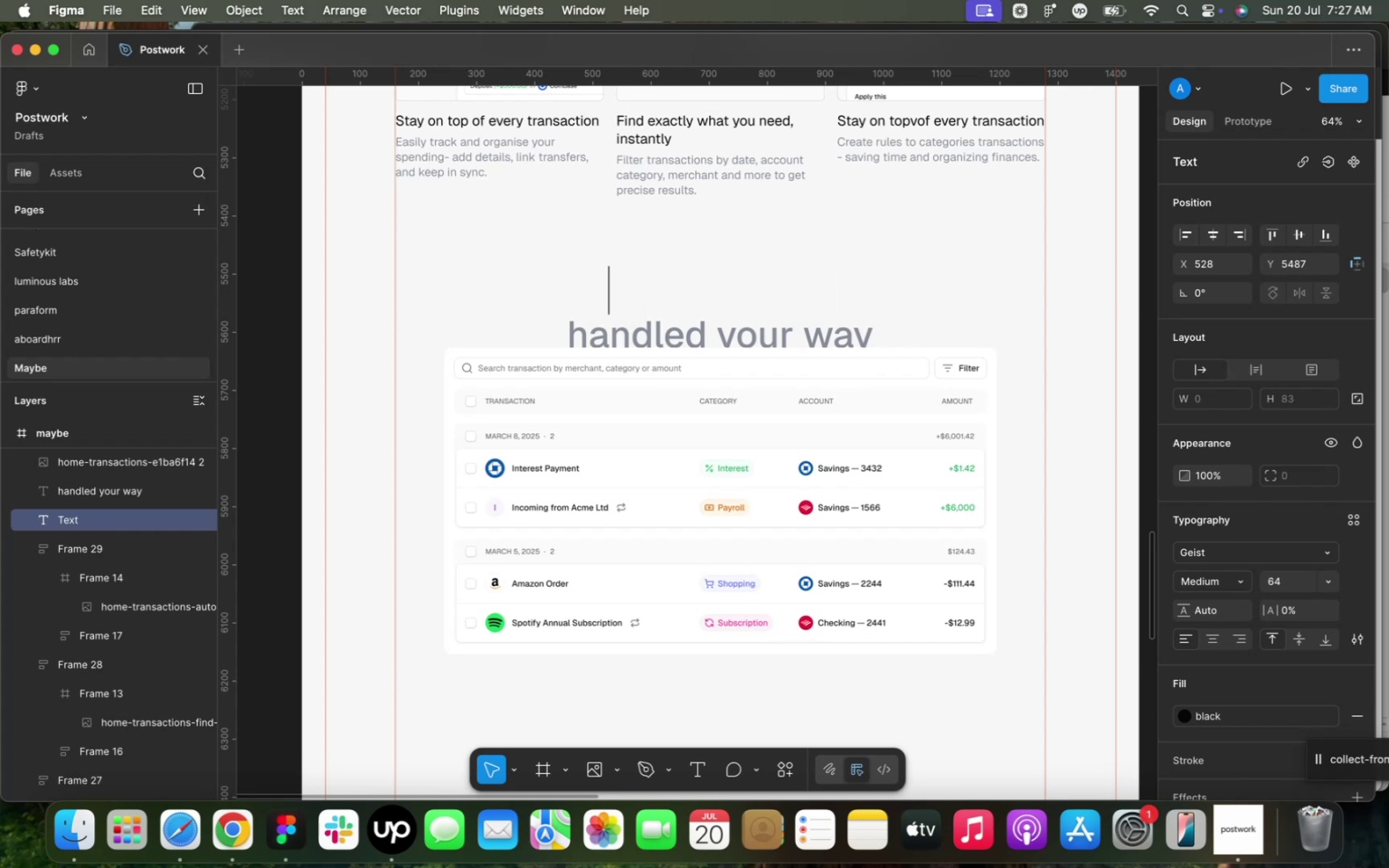 
key(CapsLock)
 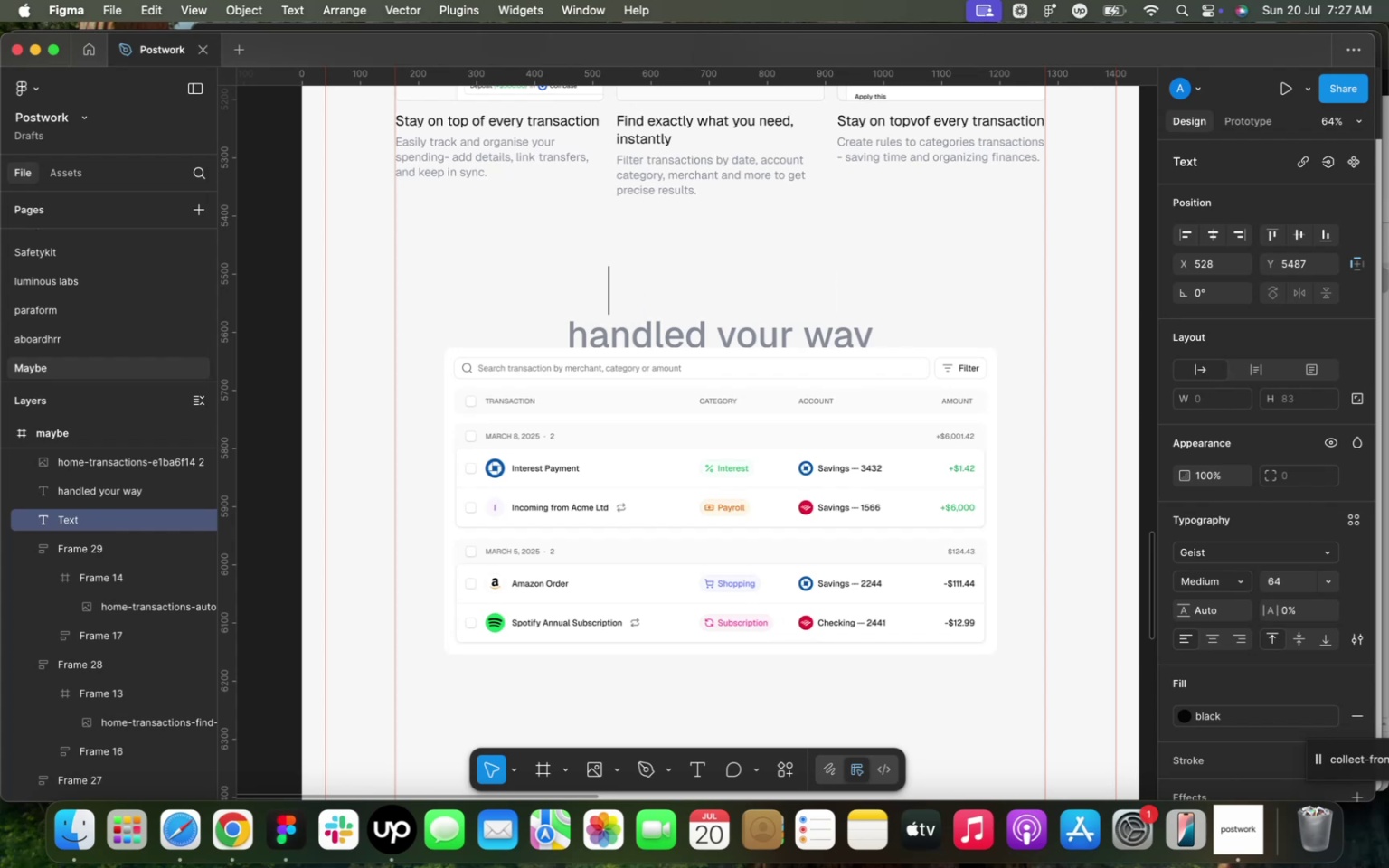 
key(B)
 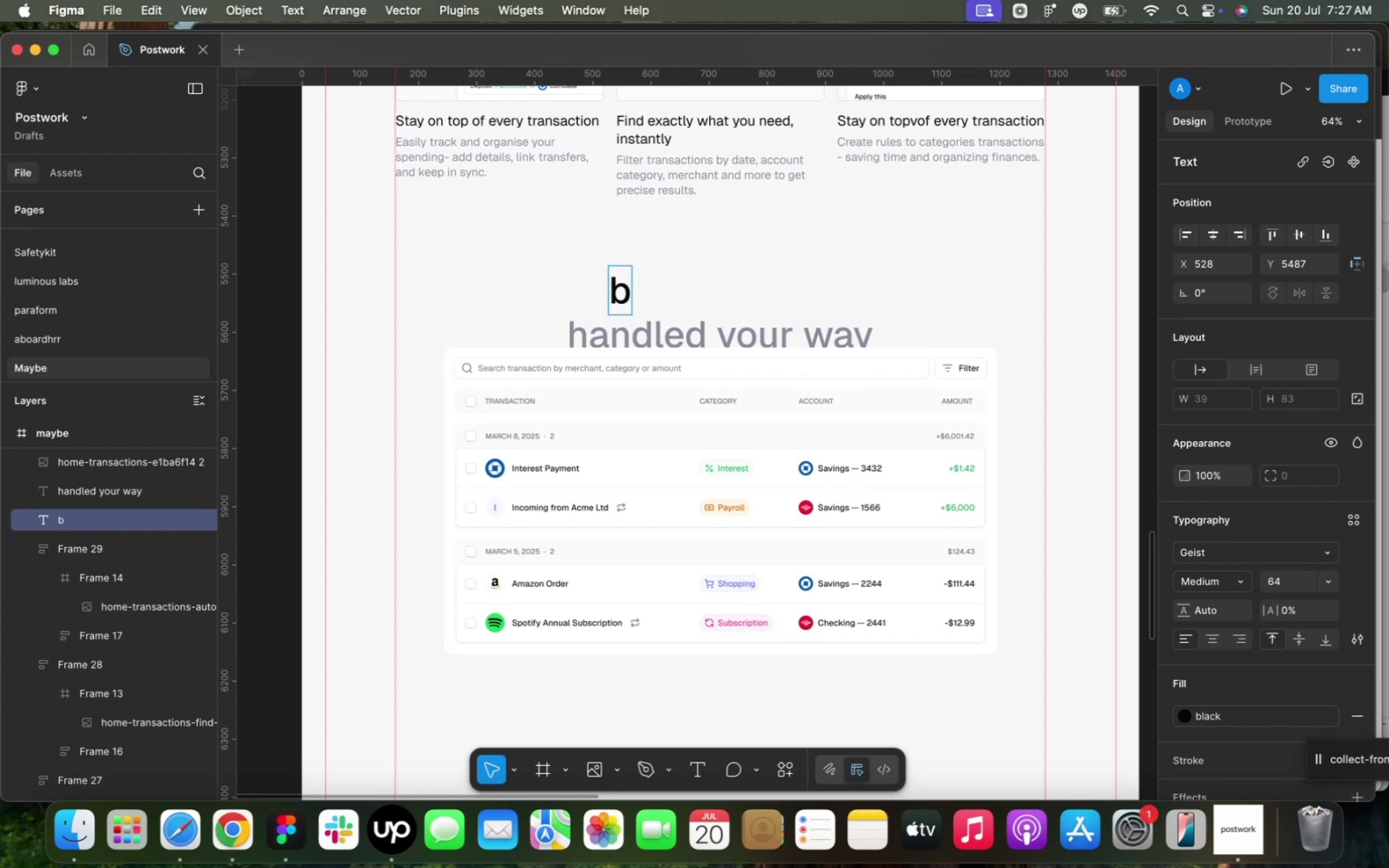 
key(CapsLock)
 